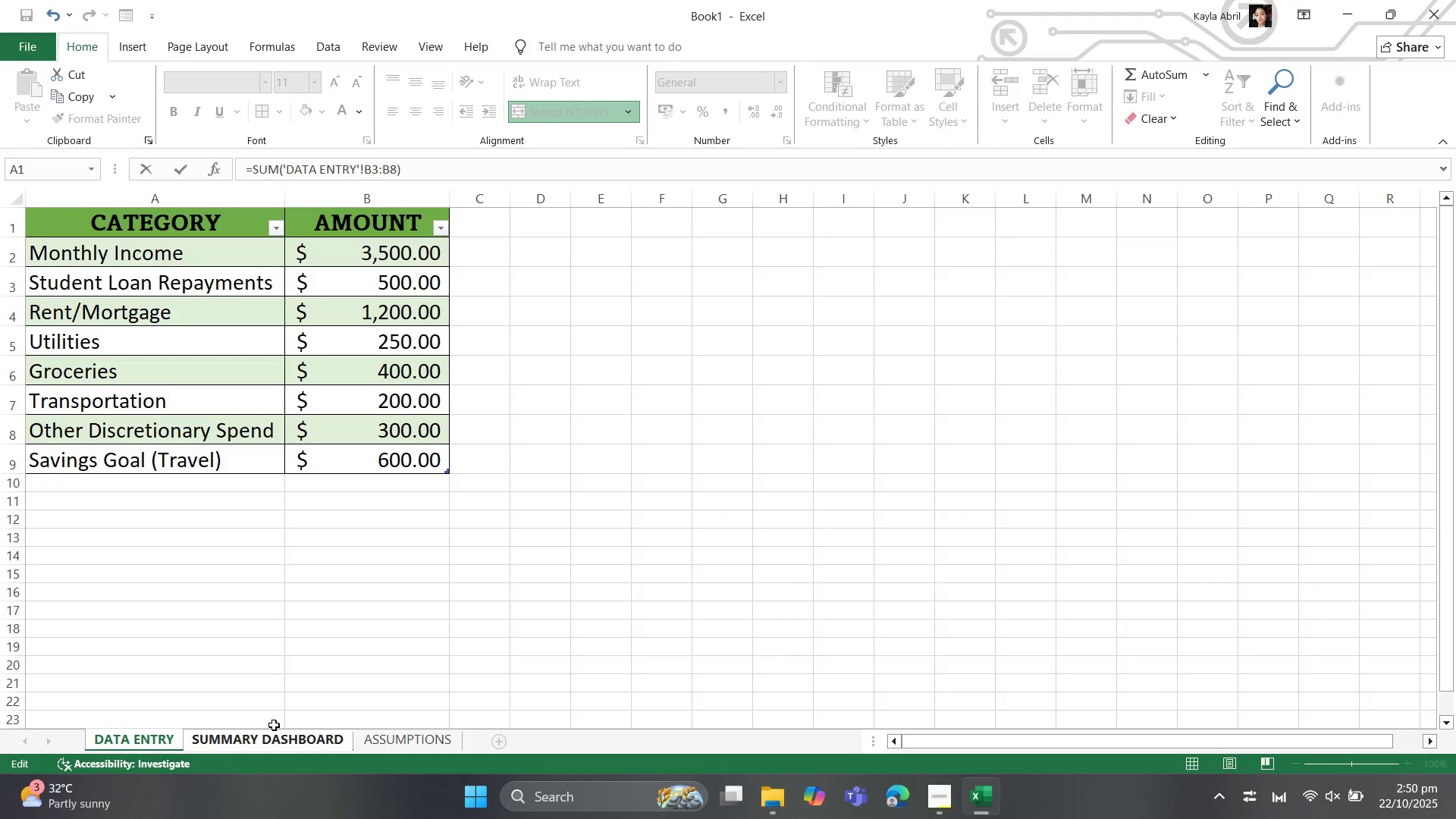 
key(Enter)
 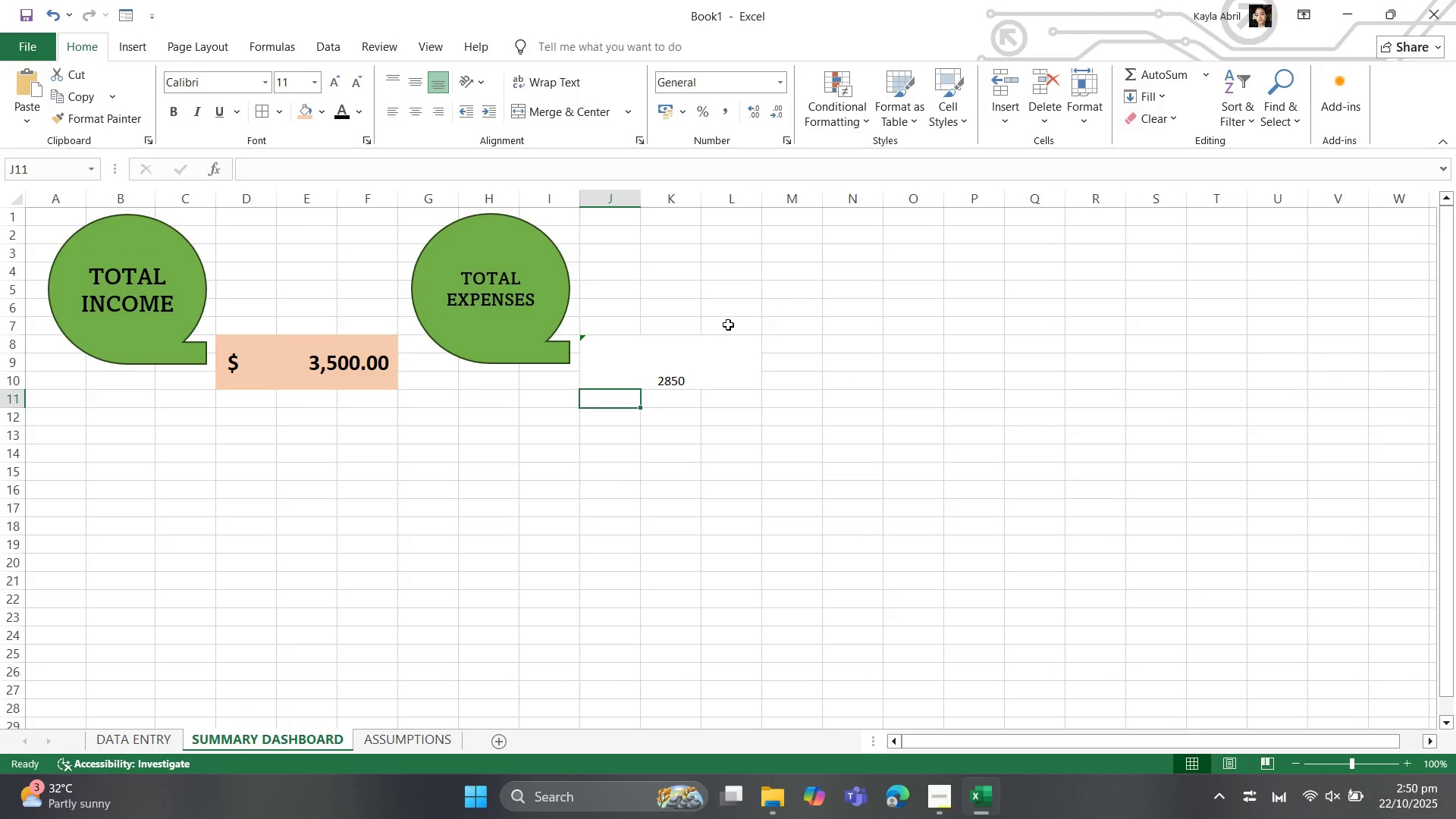 
left_click([679, 348])
 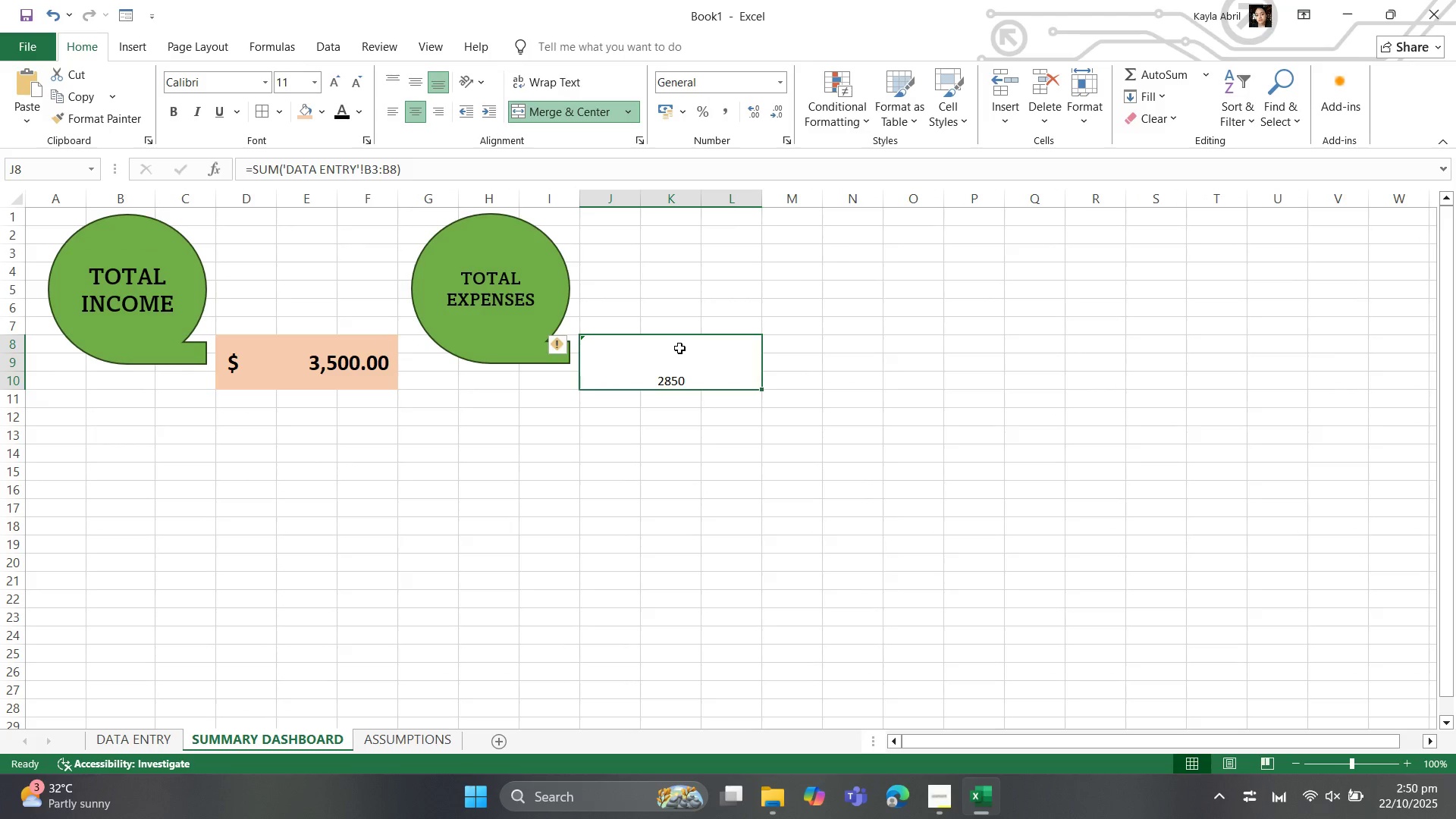 
right_click([679, 348])
 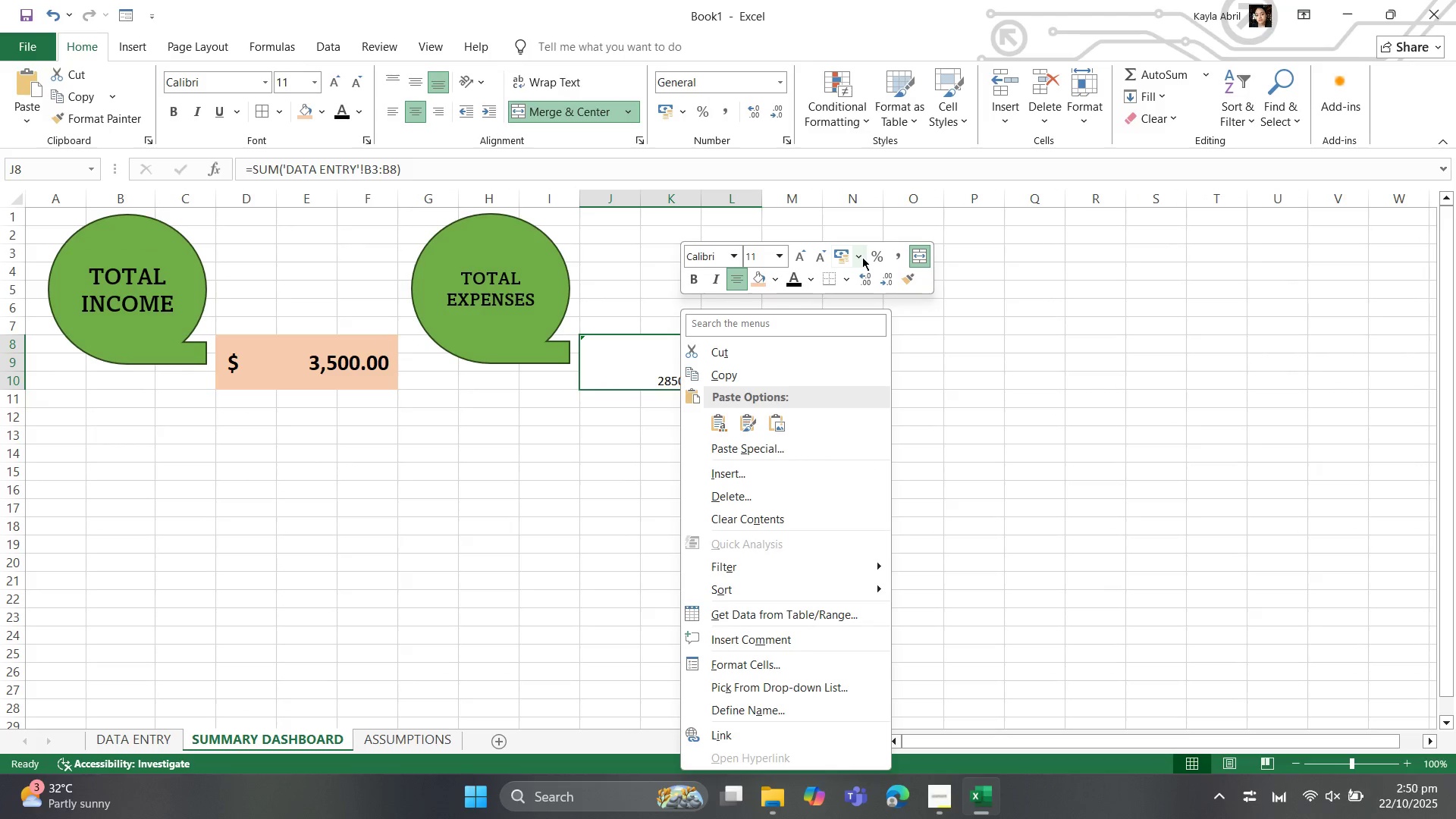 
left_click([862, 257])
 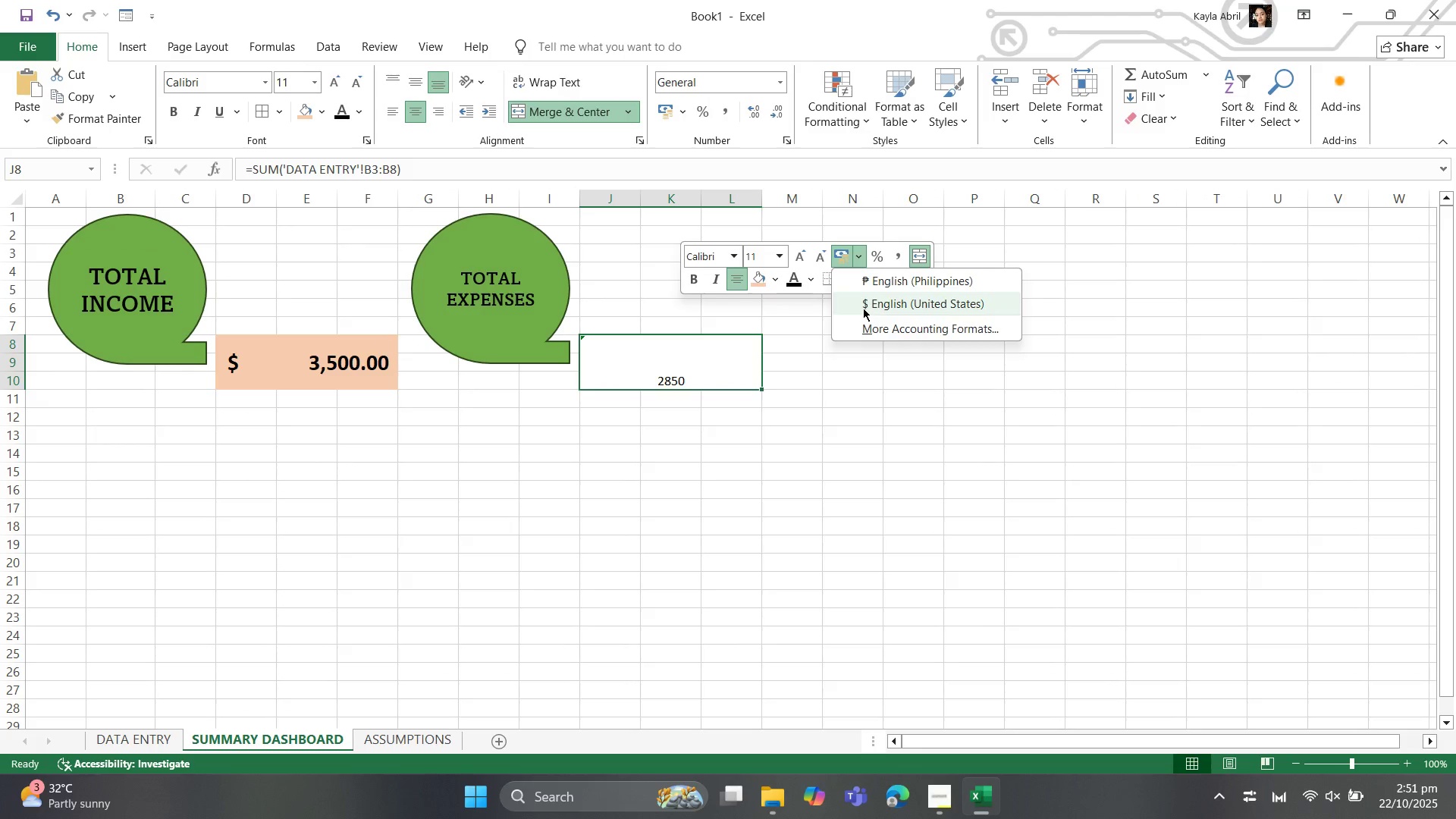 
left_click([863, 308])
 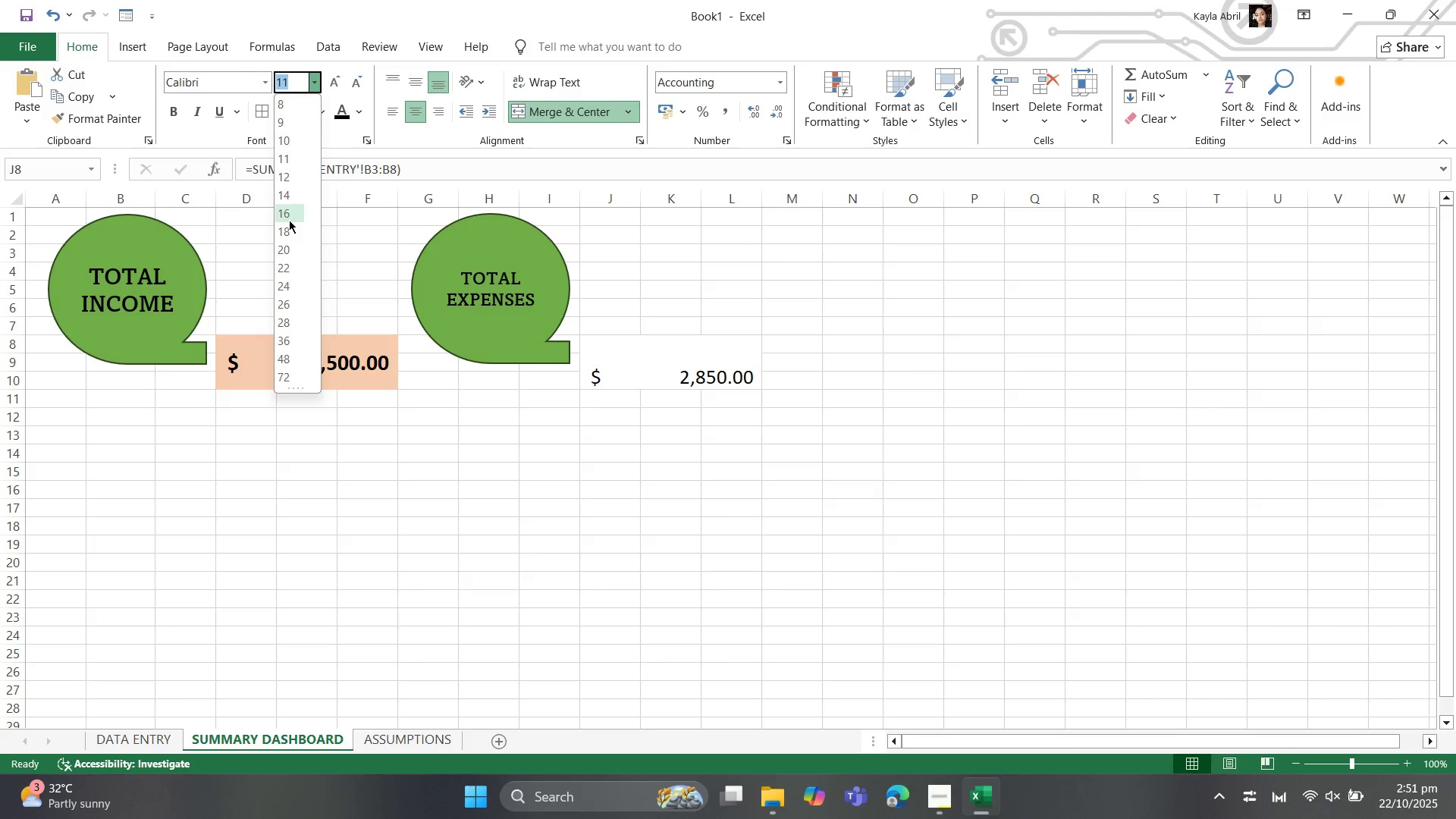 
wait(7.99)
 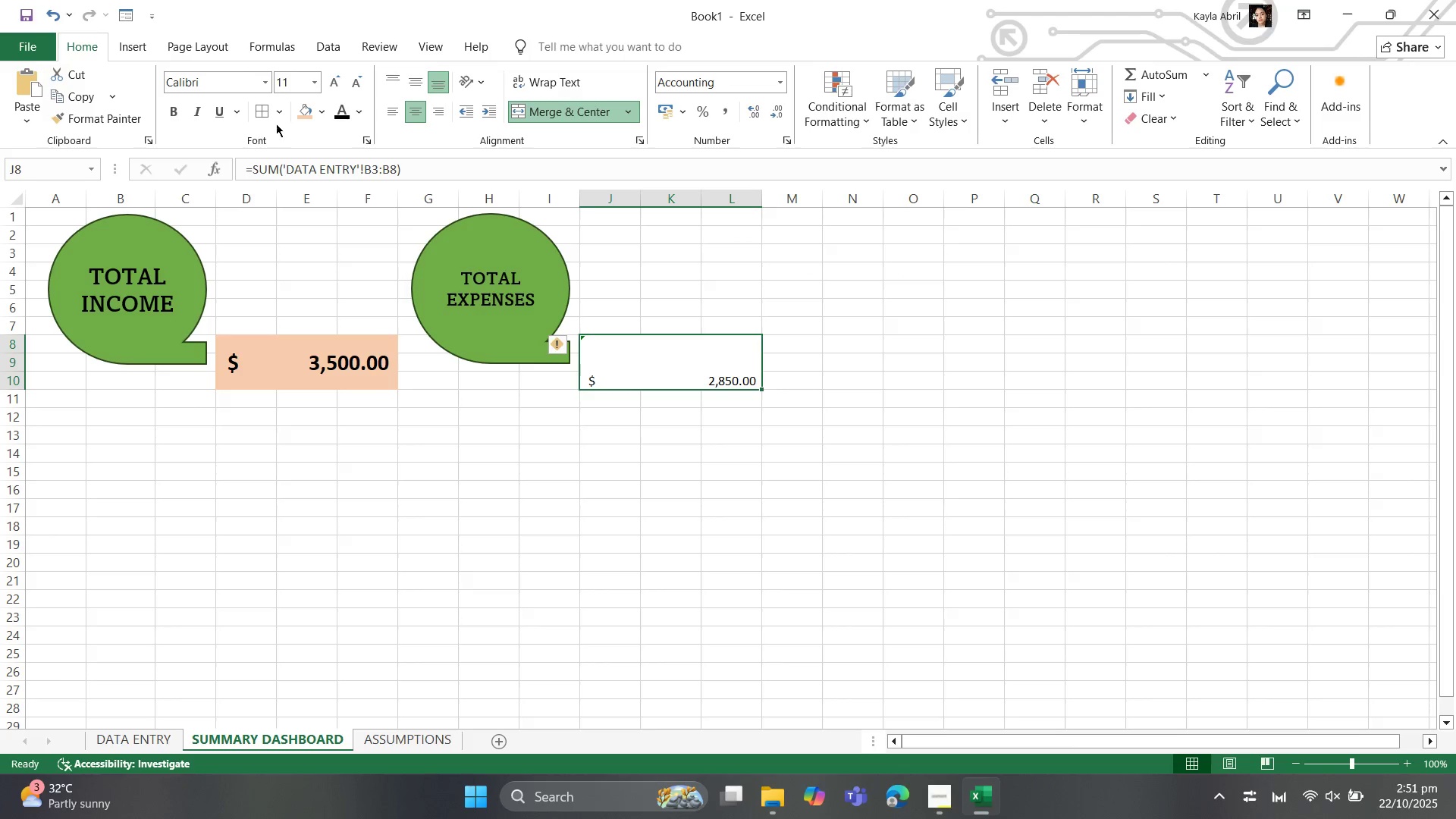 
left_click([290, 233])
 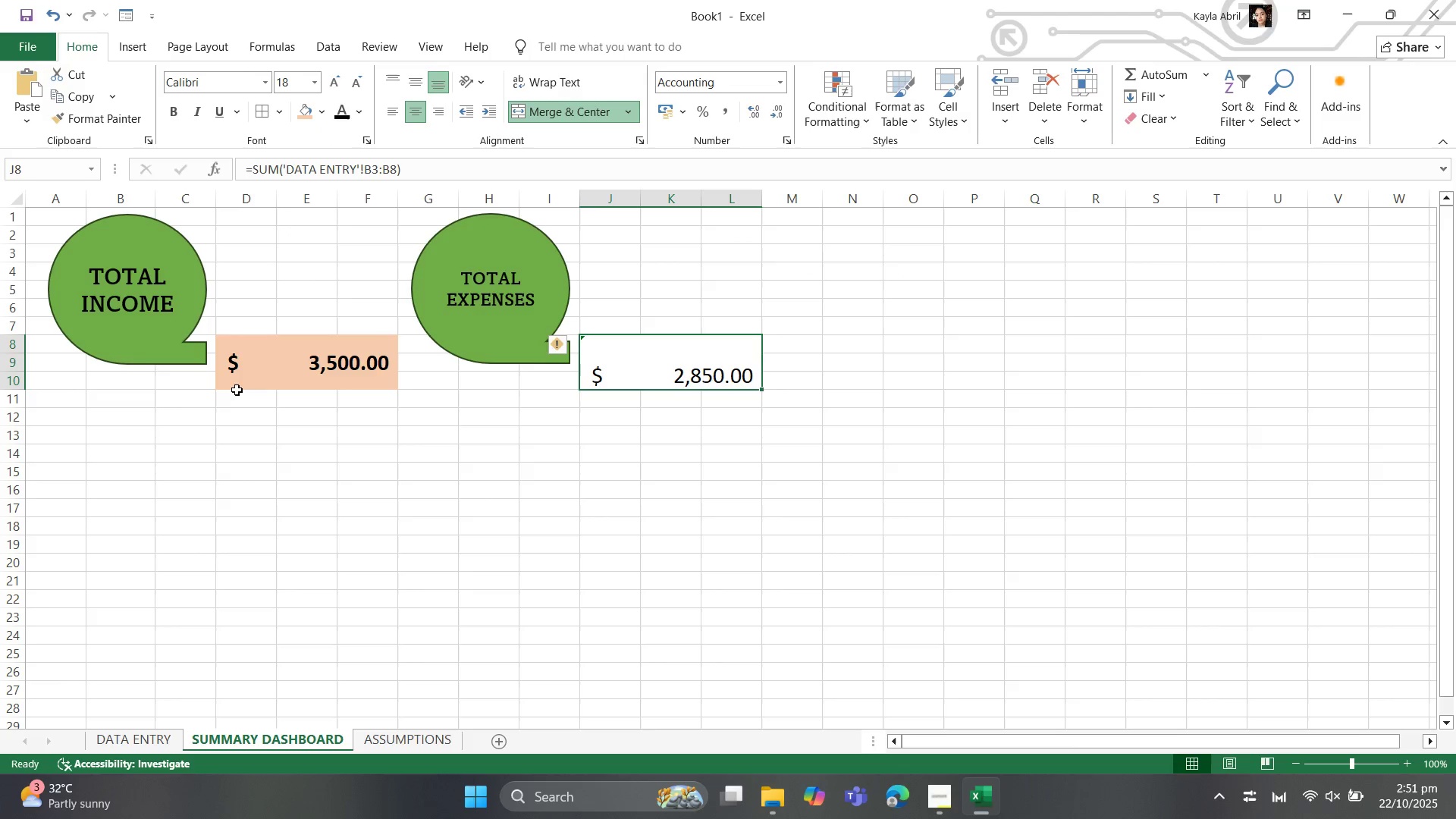 
left_click([316, 375])
 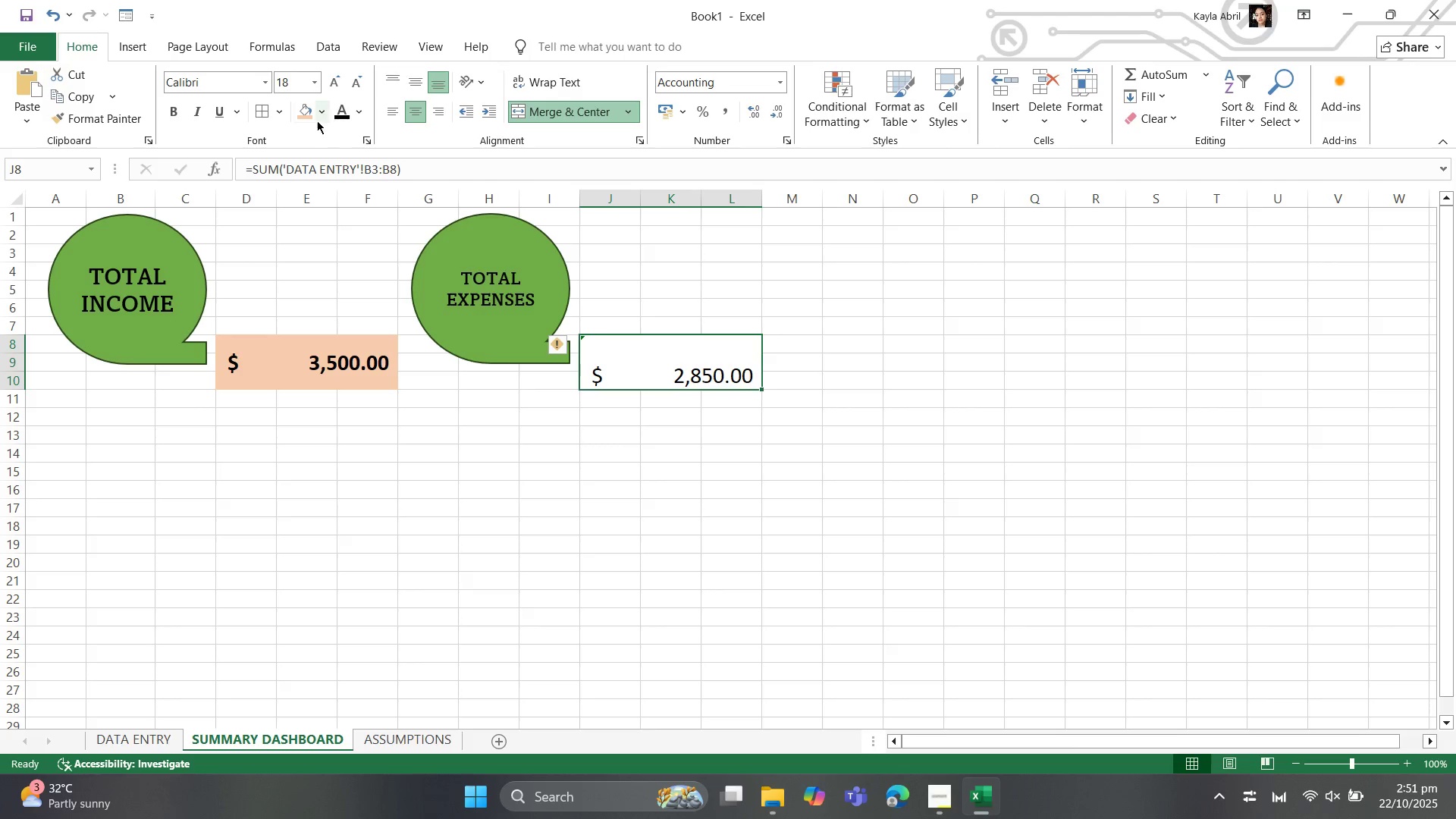 
left_click([299, 111])
 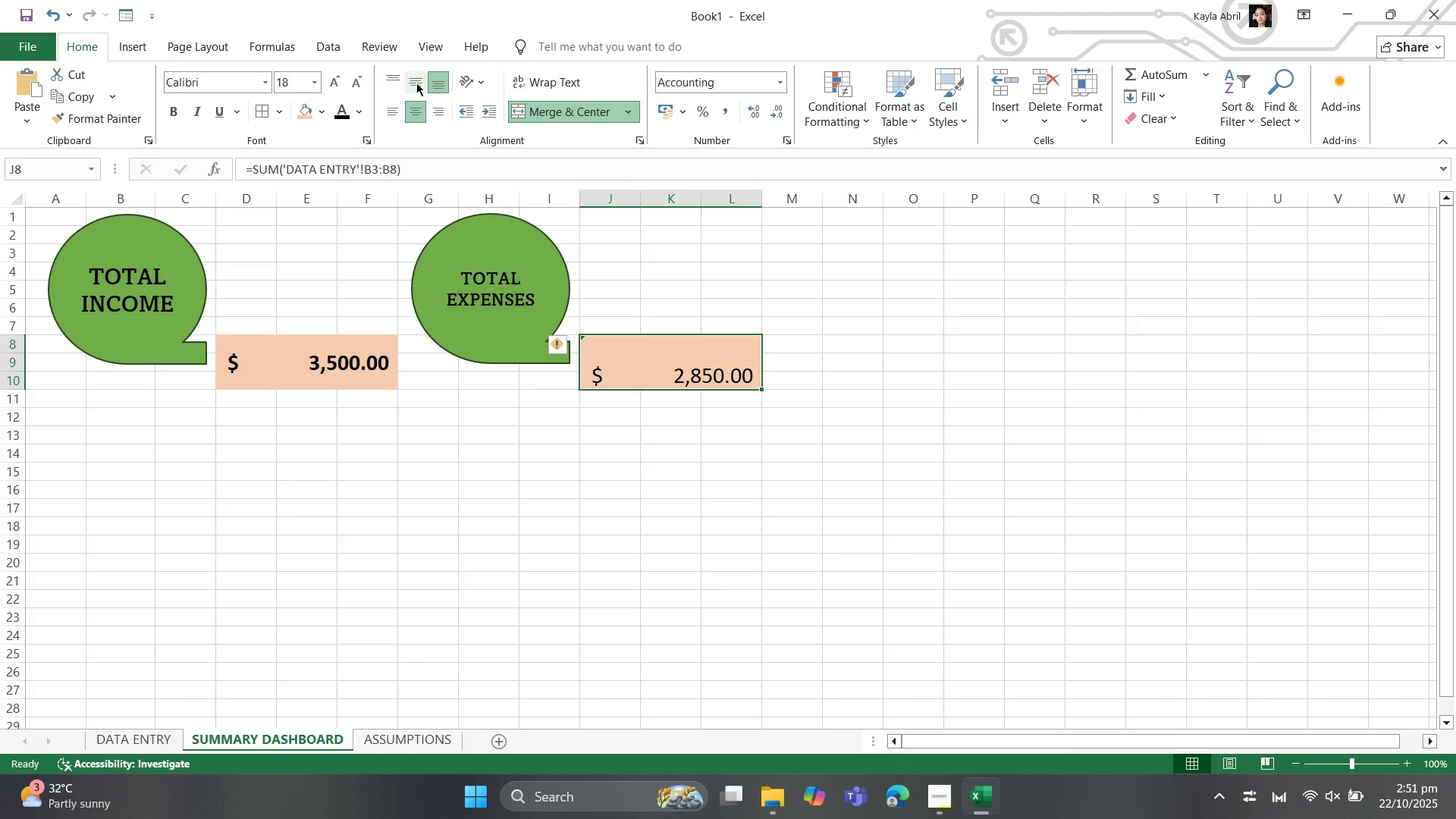 
left_click([416, 83])
 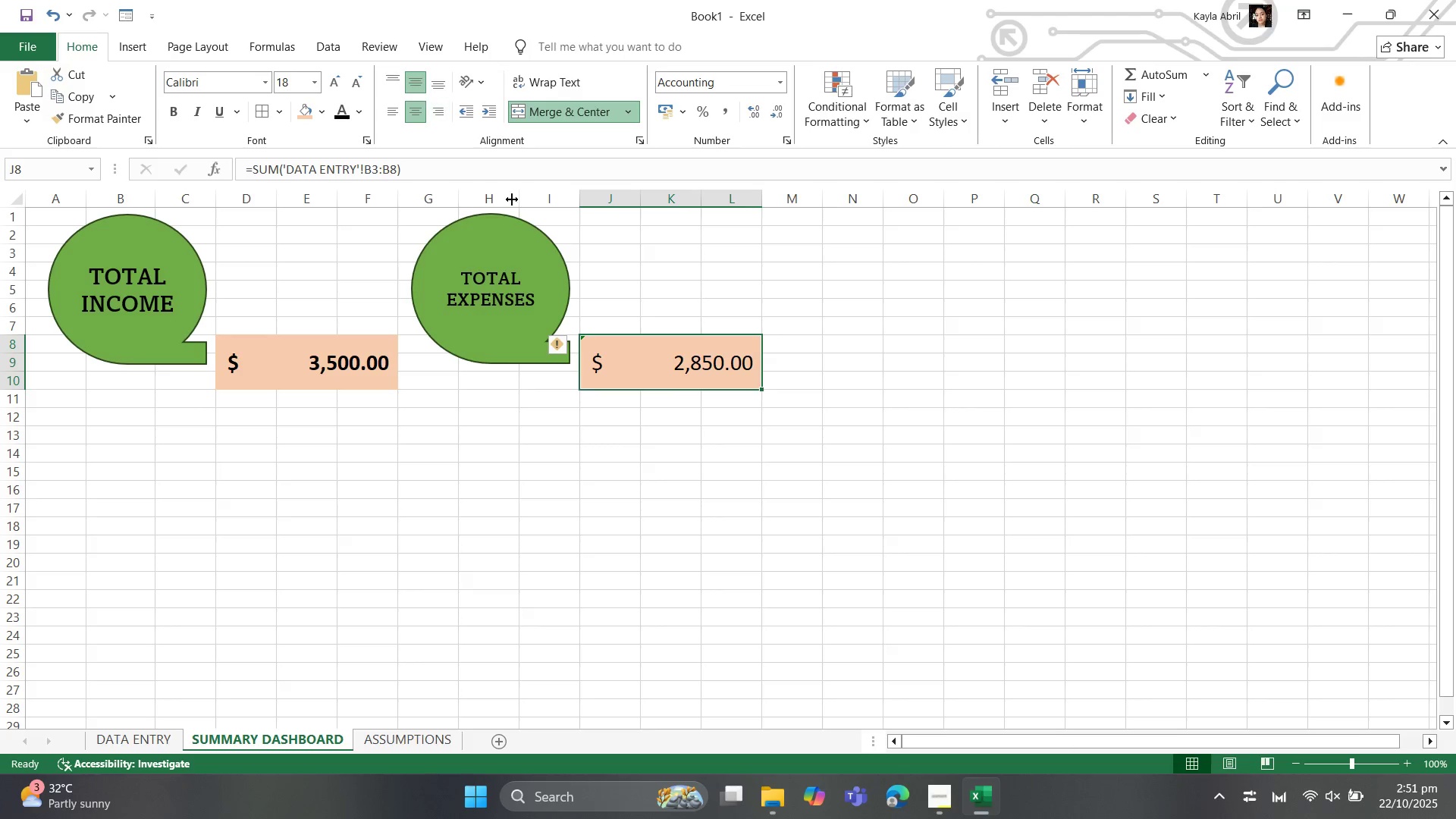 
key(Control+B)
 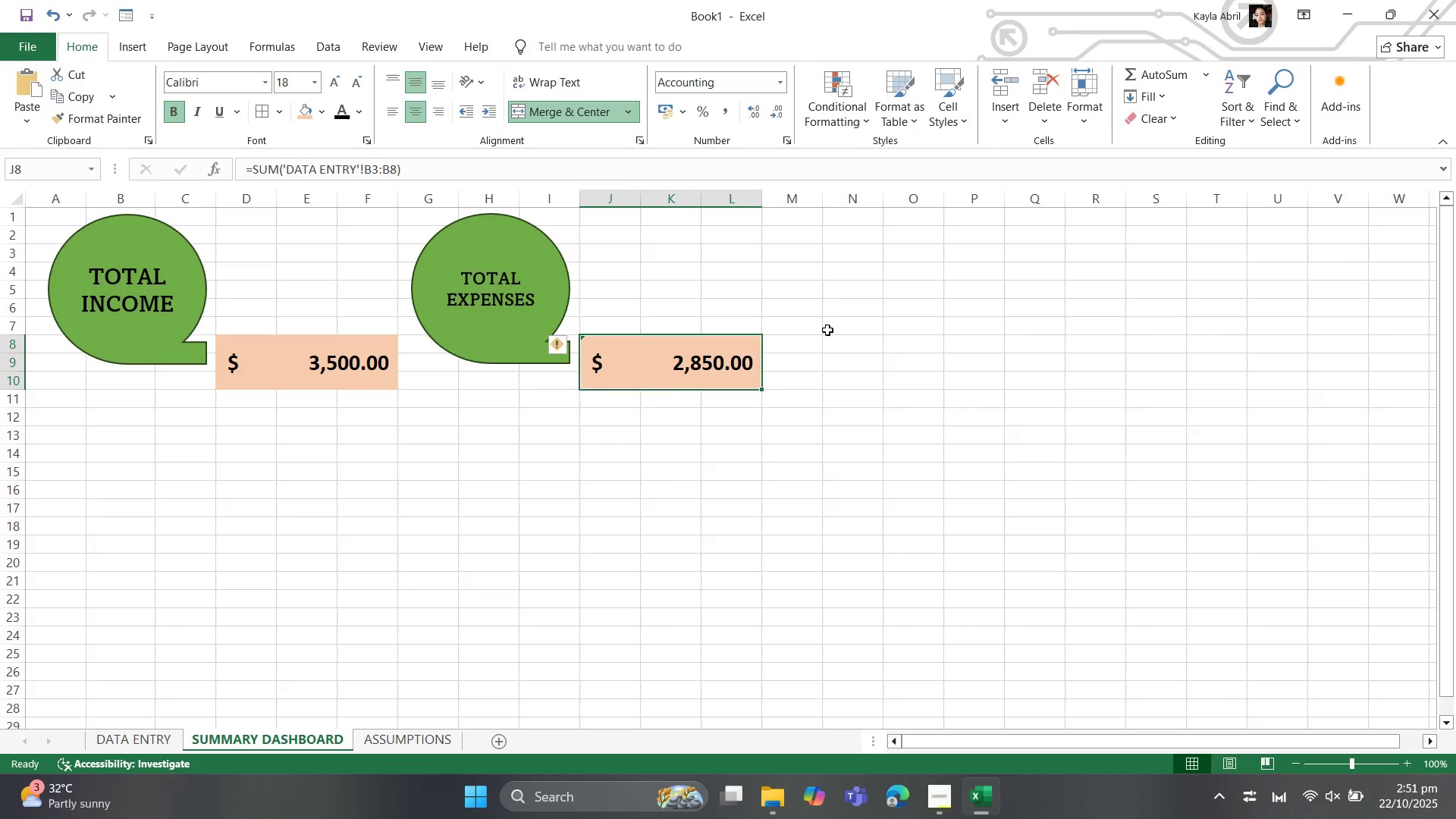 
left_click_drag(start_coordinate=[830, 316], to_coordinate=[830, 312])
 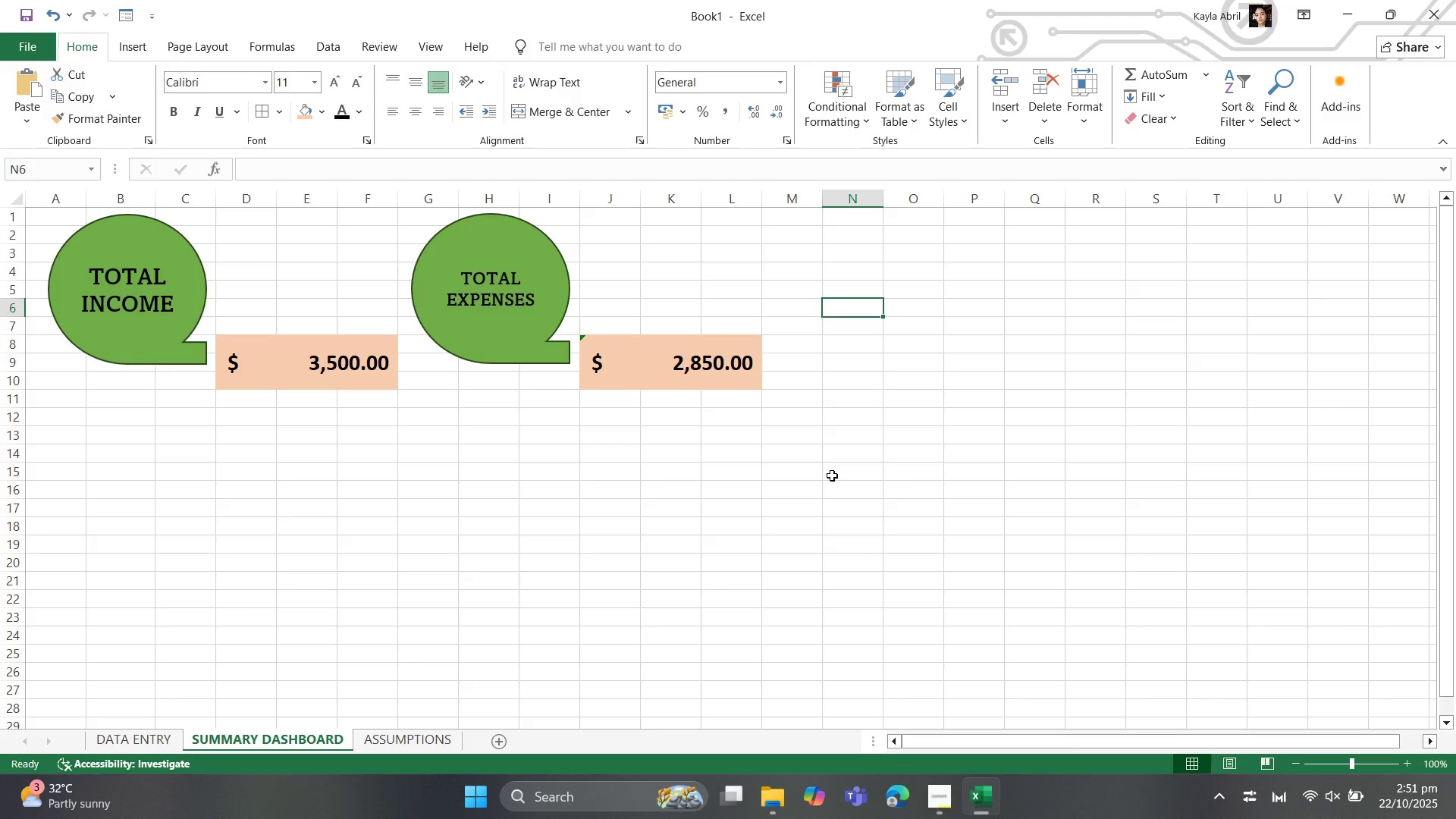 
wait(6.37)
 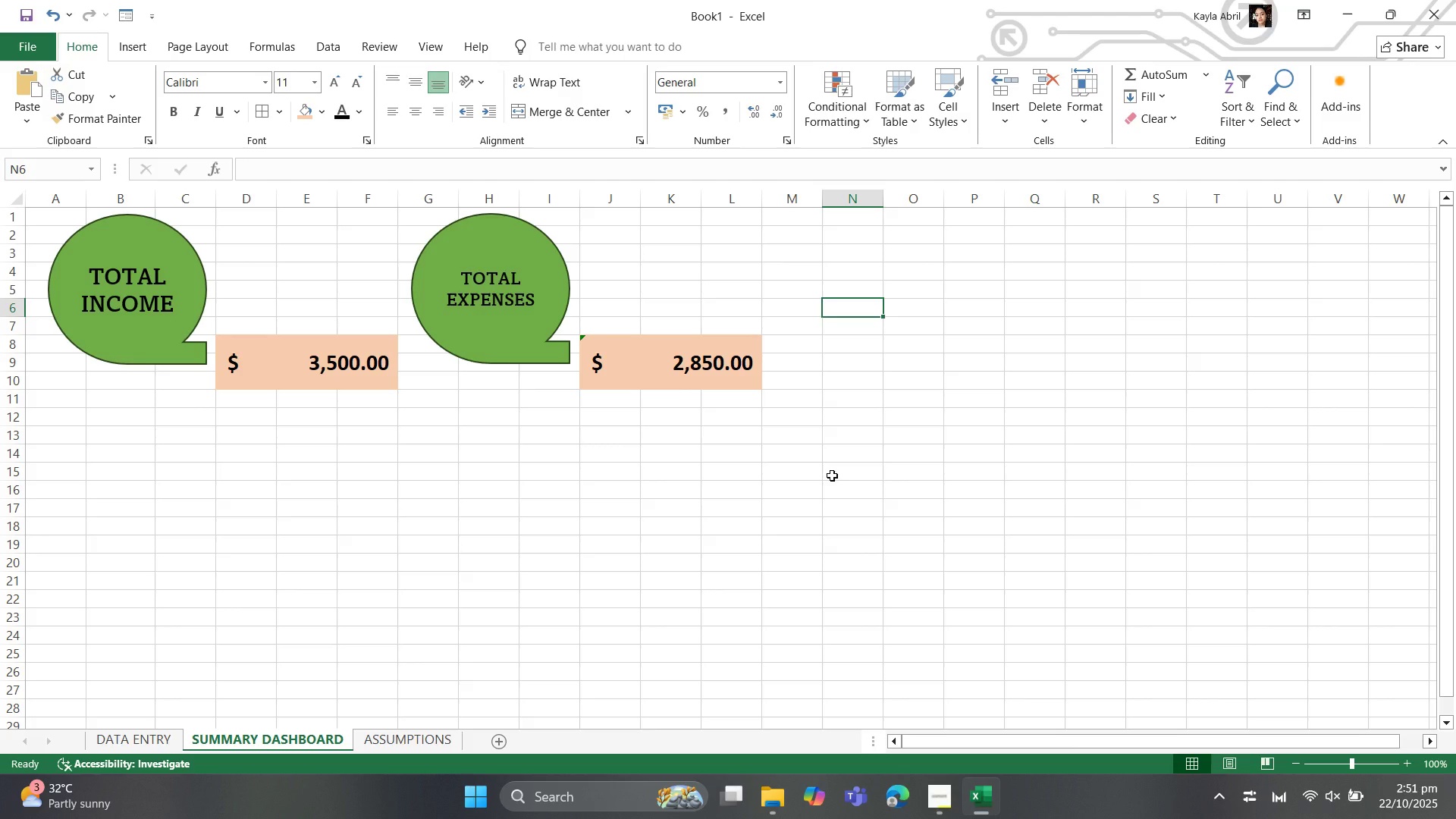 
mouse_move([632, 398])
 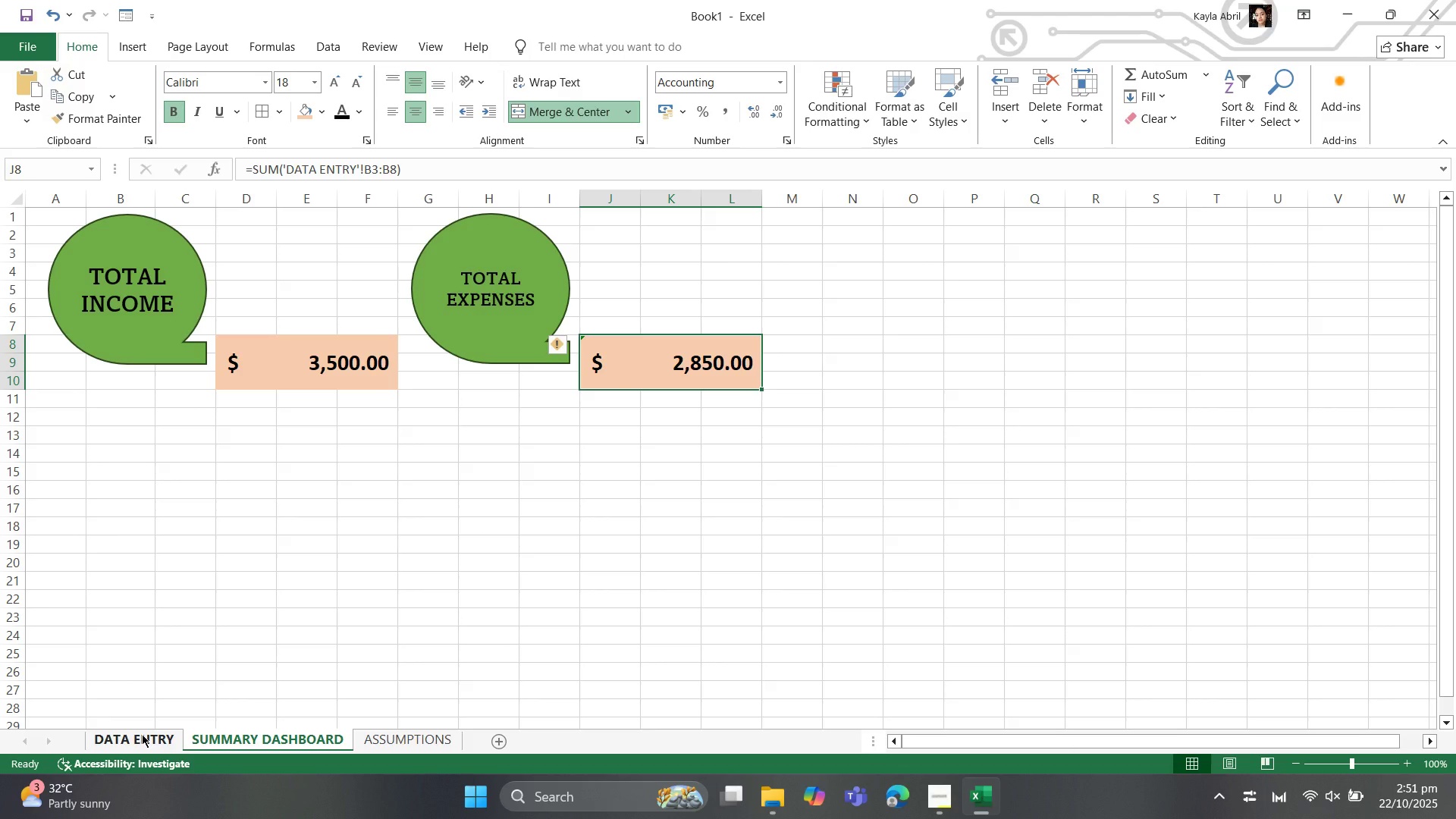 
left_click([142, 734])
 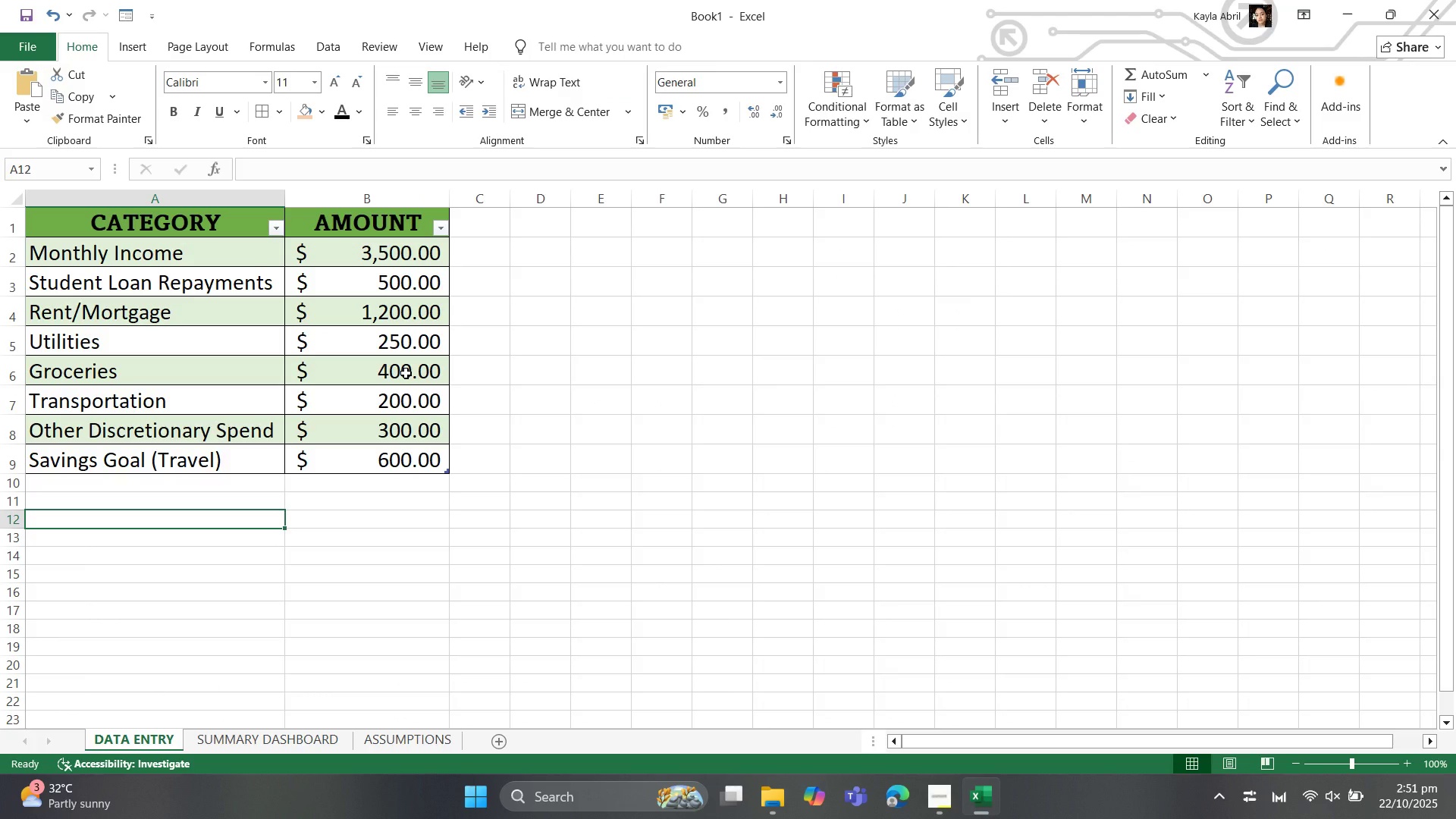 
left_click([406, 373])
 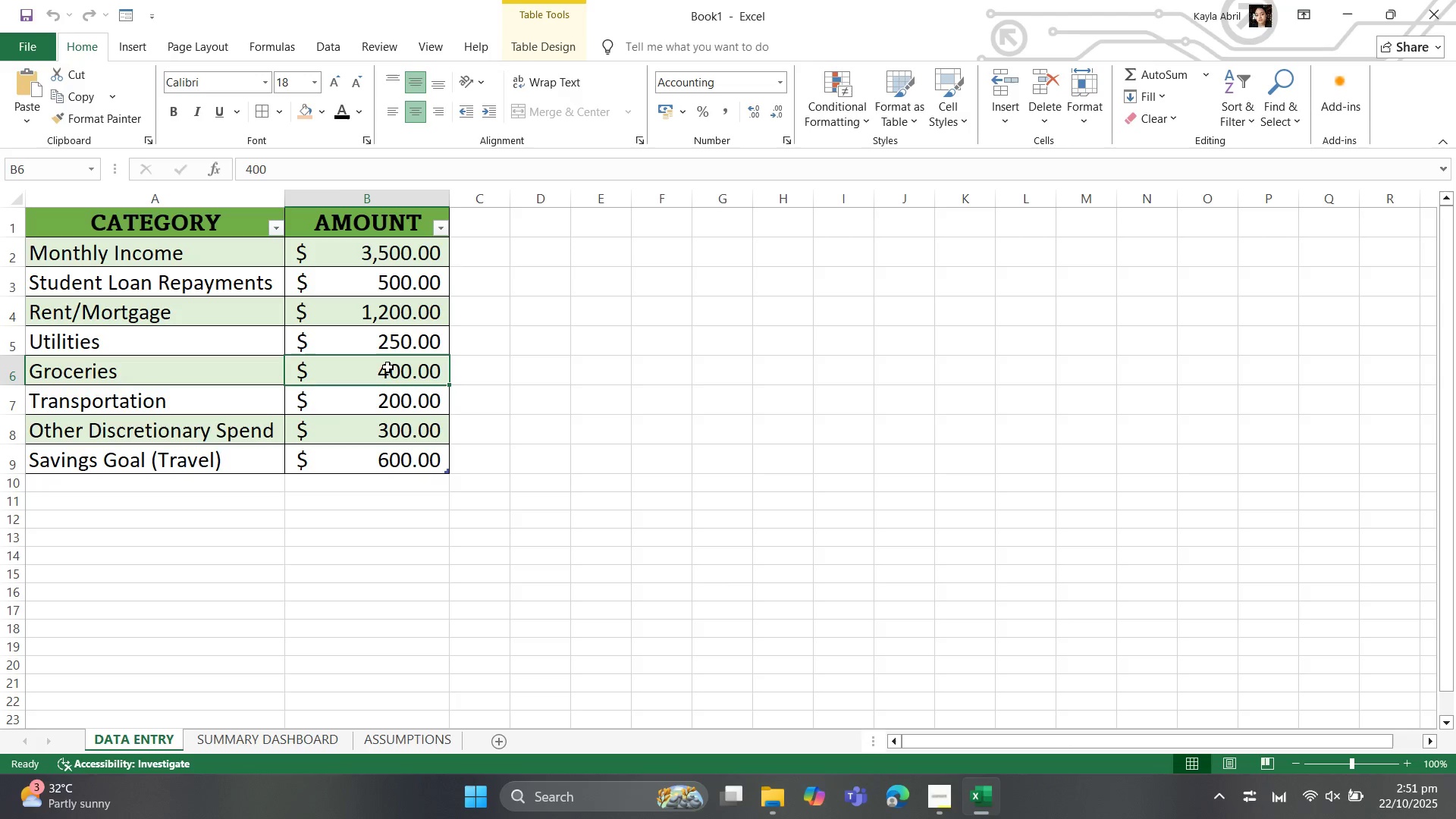 
double_click([388, 367])
 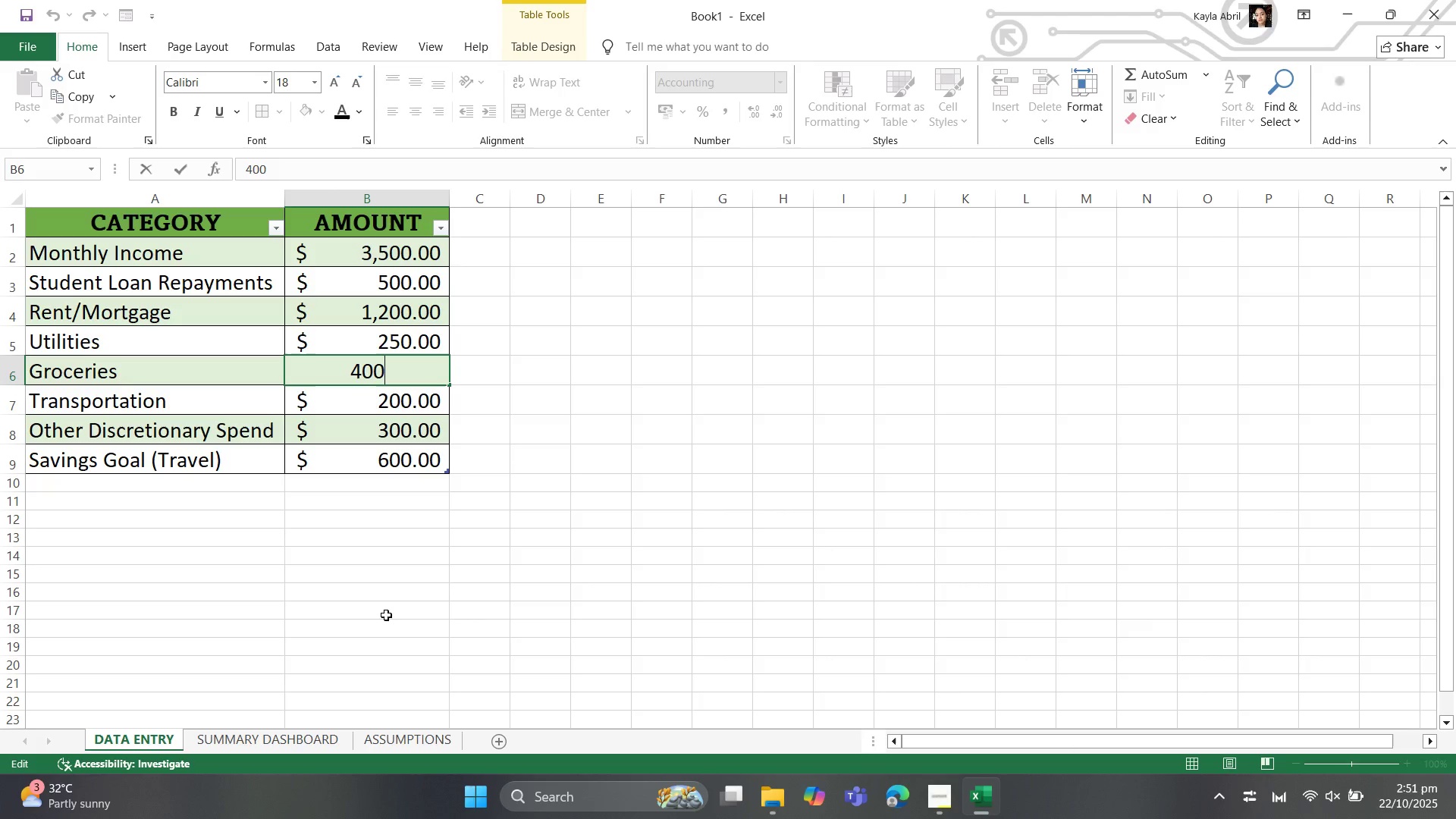 
left_click([392, 630])
 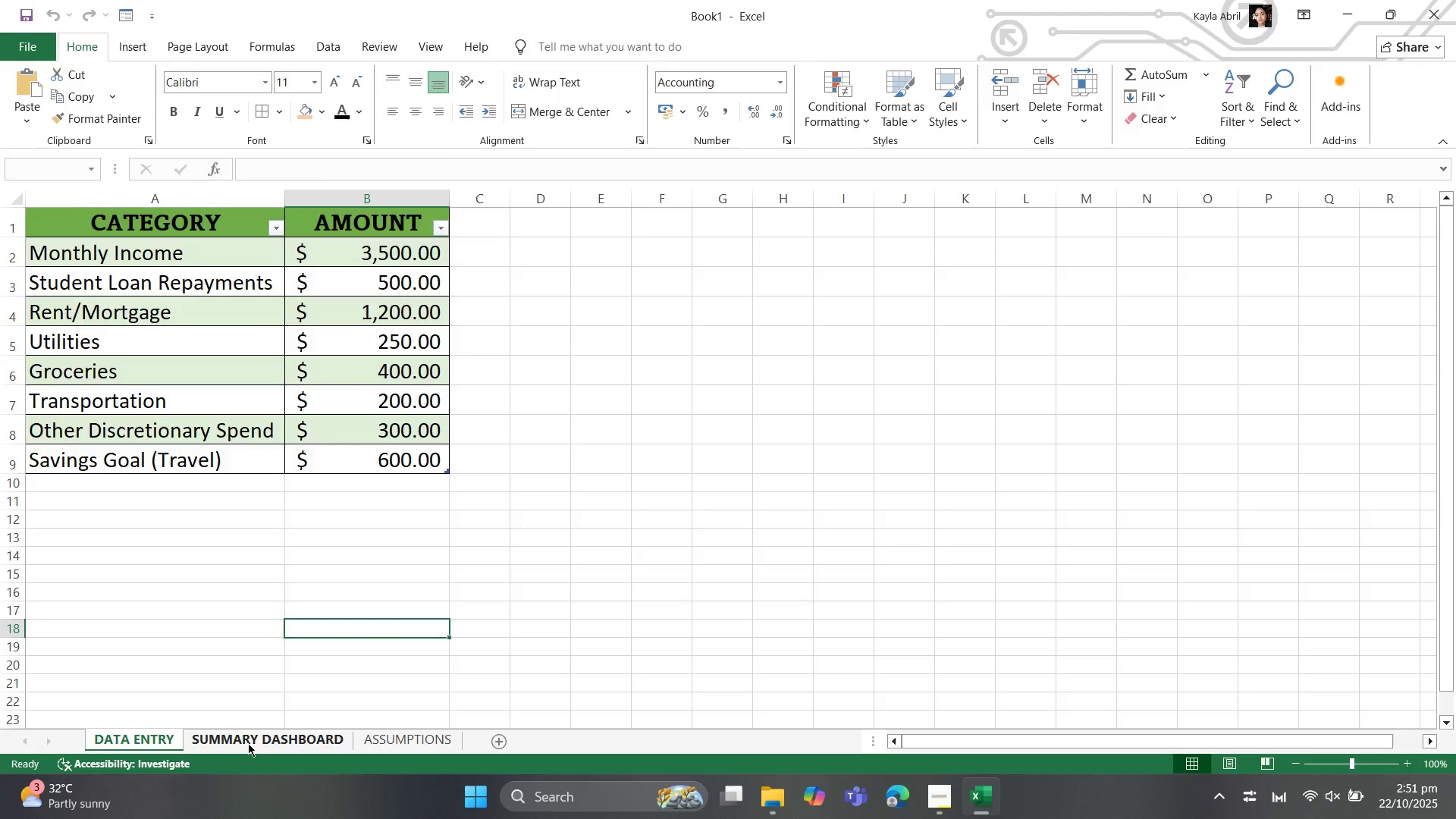 
left_click([248, 743])
 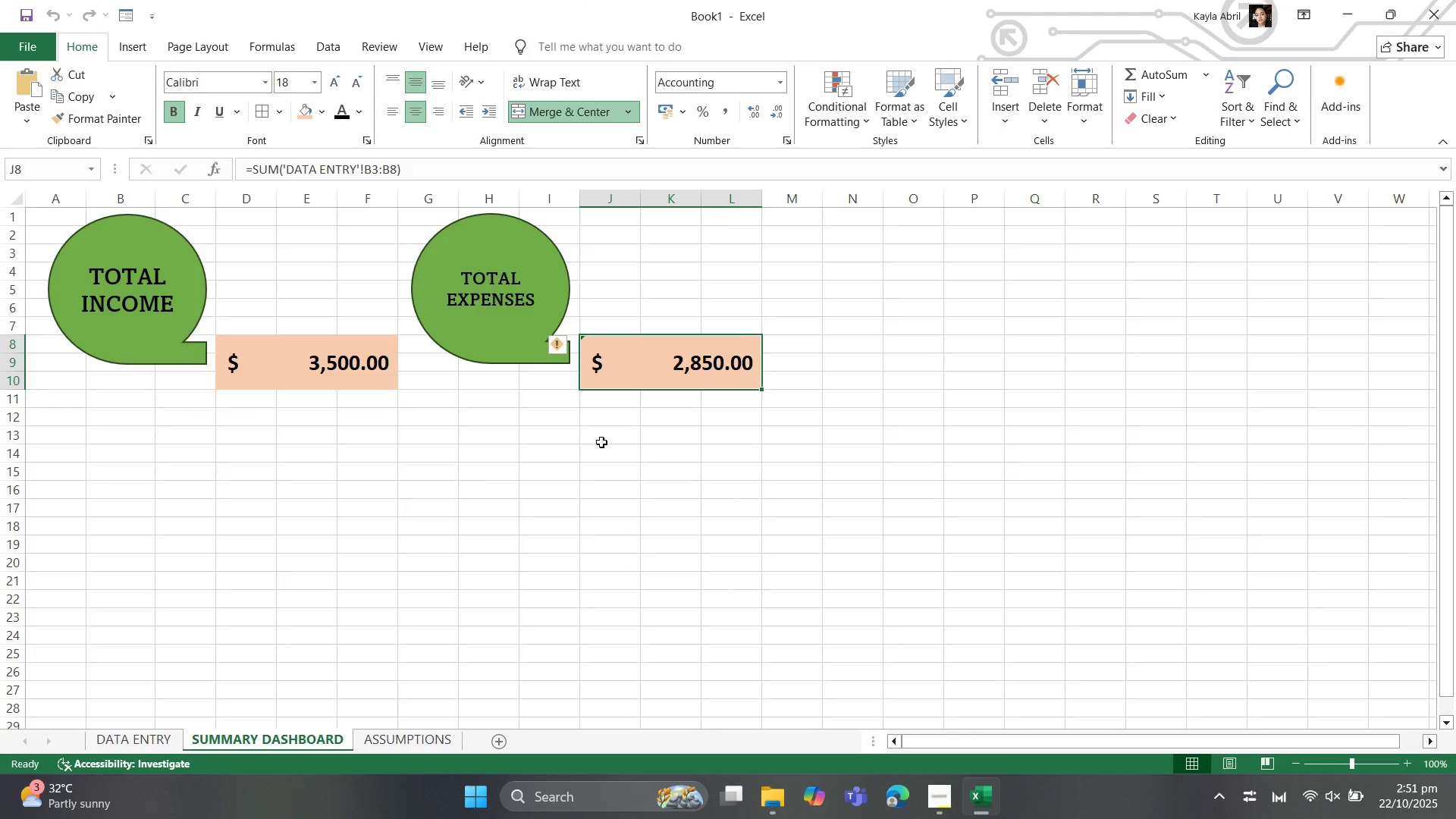 
mouse_move([557, 366])
 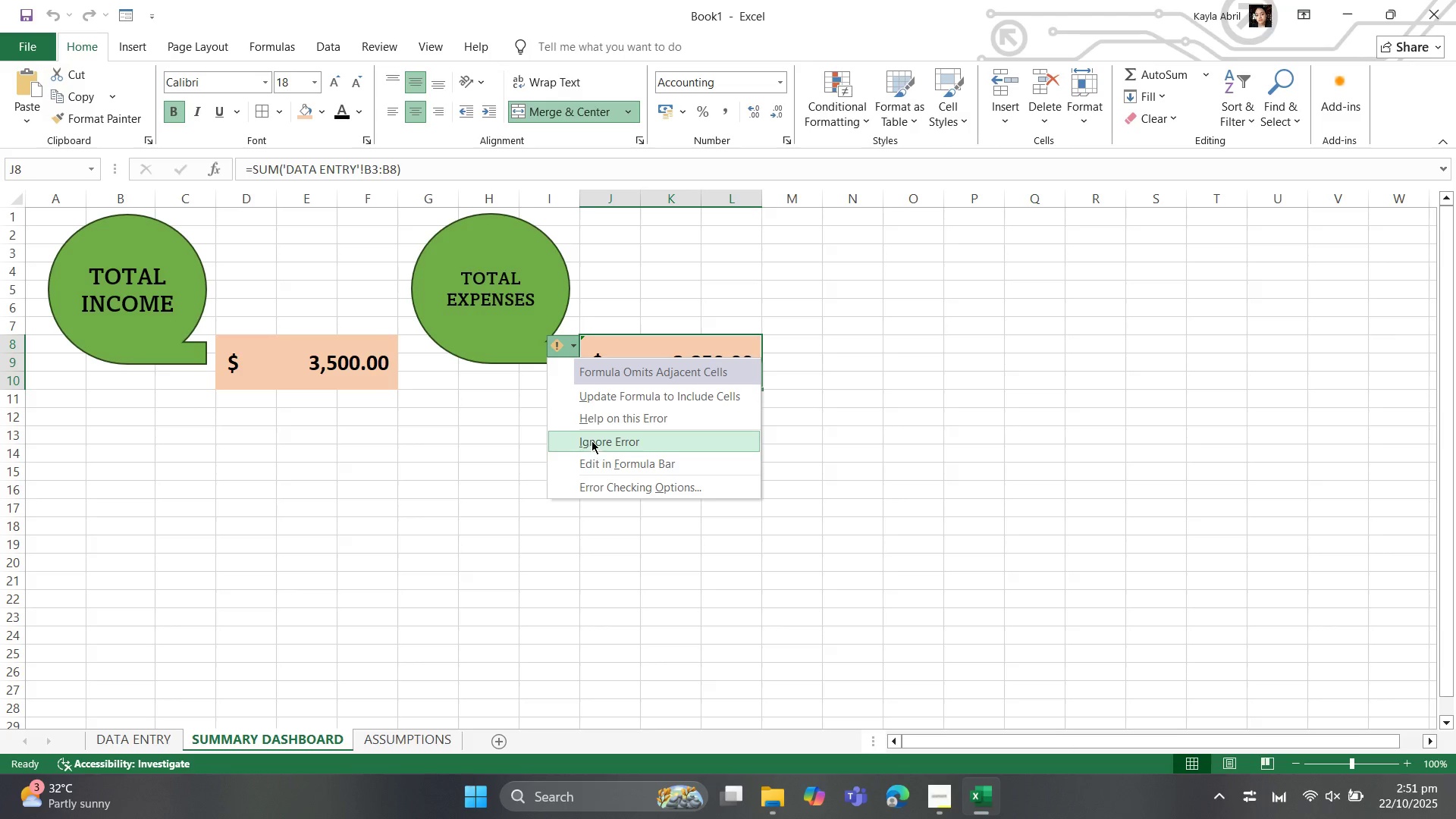 
left_click([592, 441])
 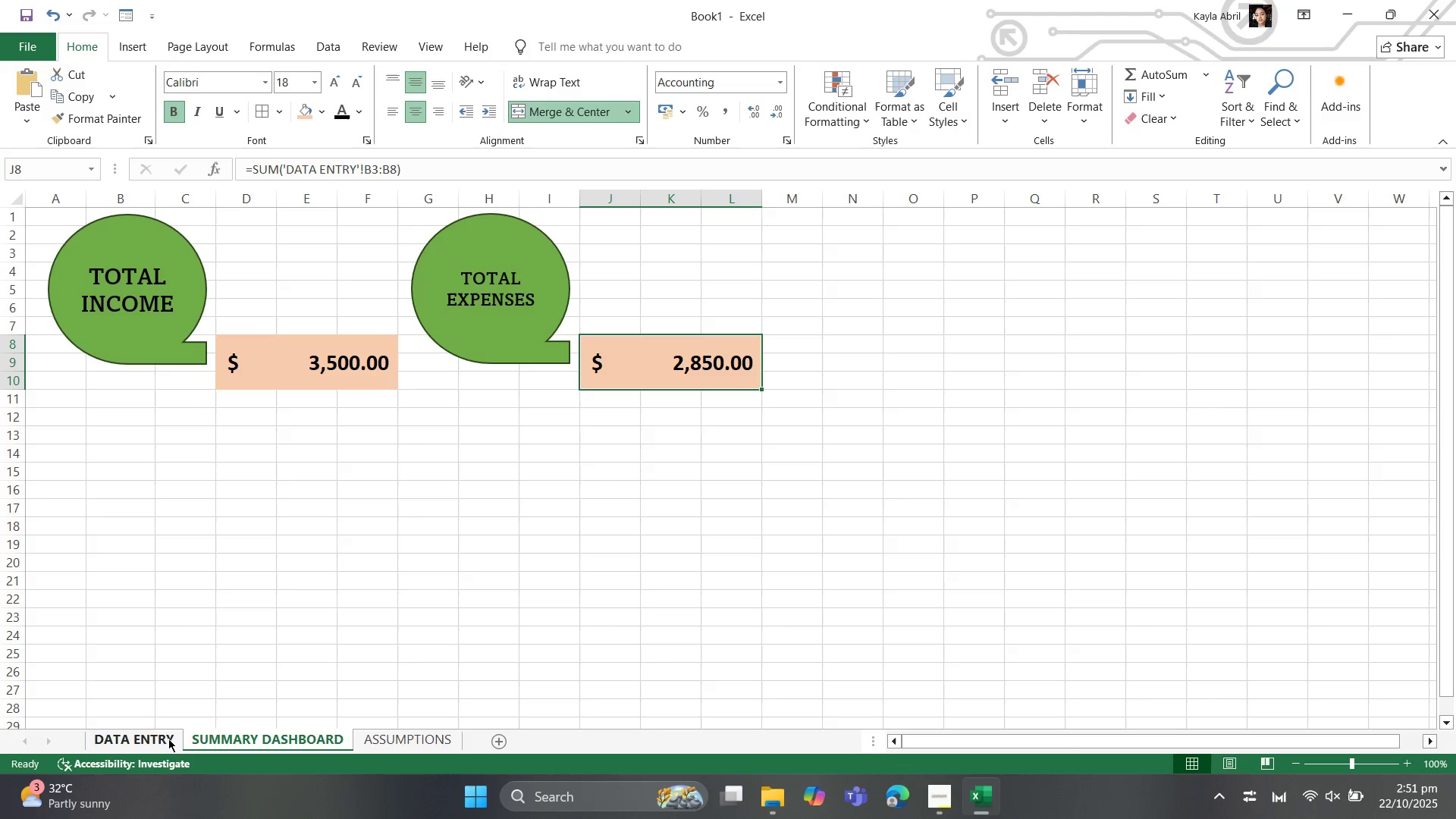 
left_click([166, 736])
 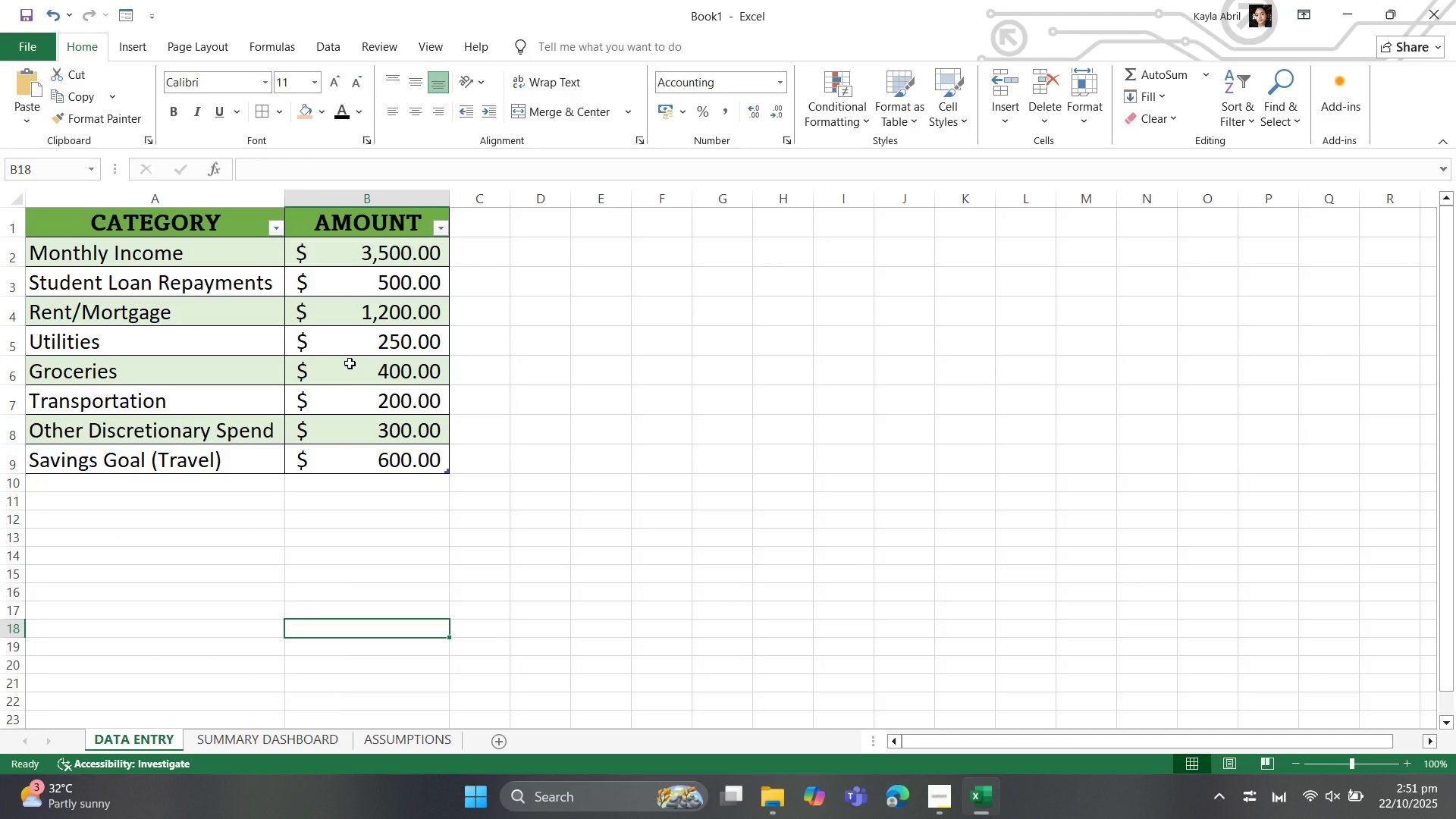 
left_click([350, 363])
 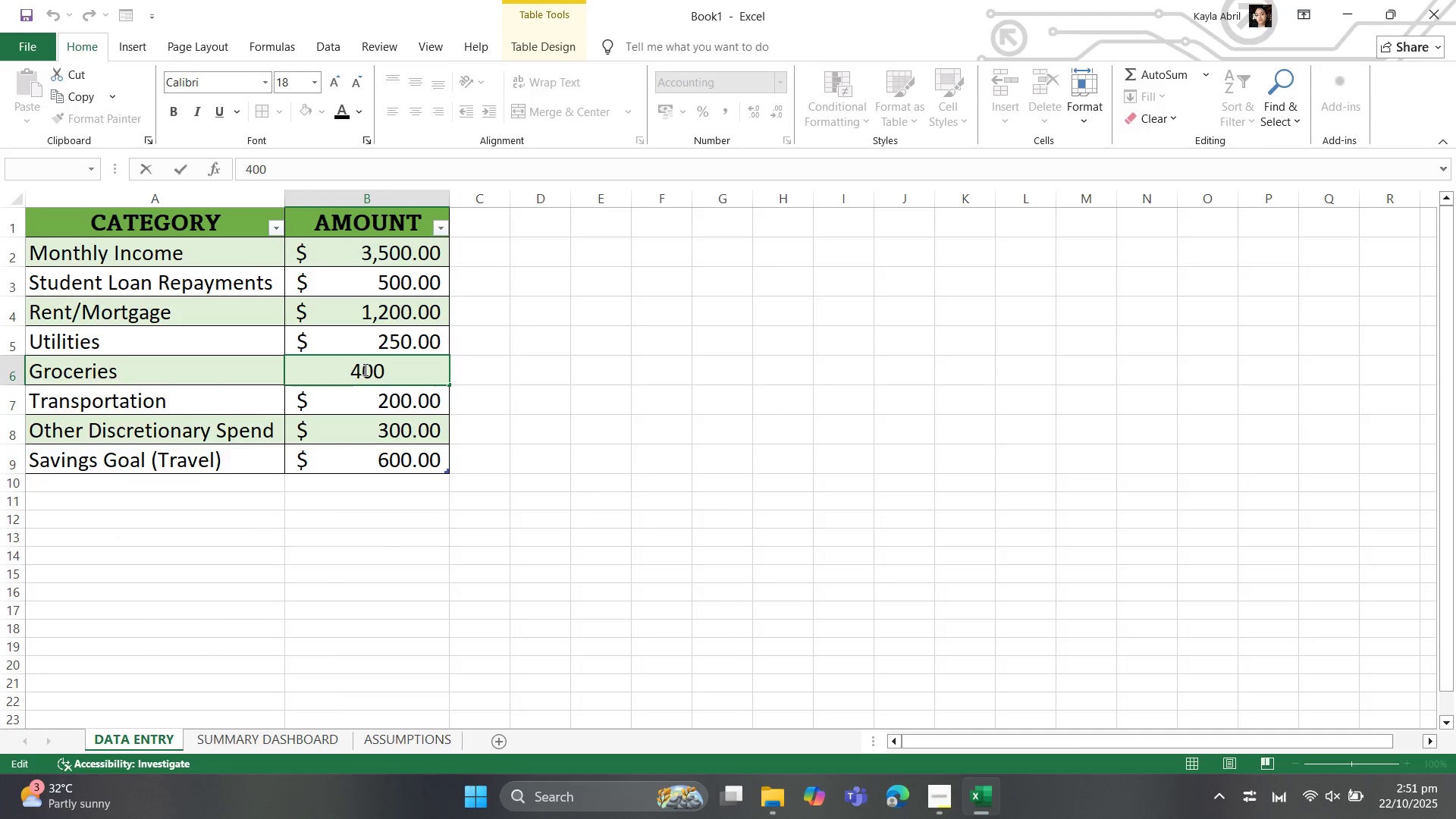 
left_click([364, 369])
 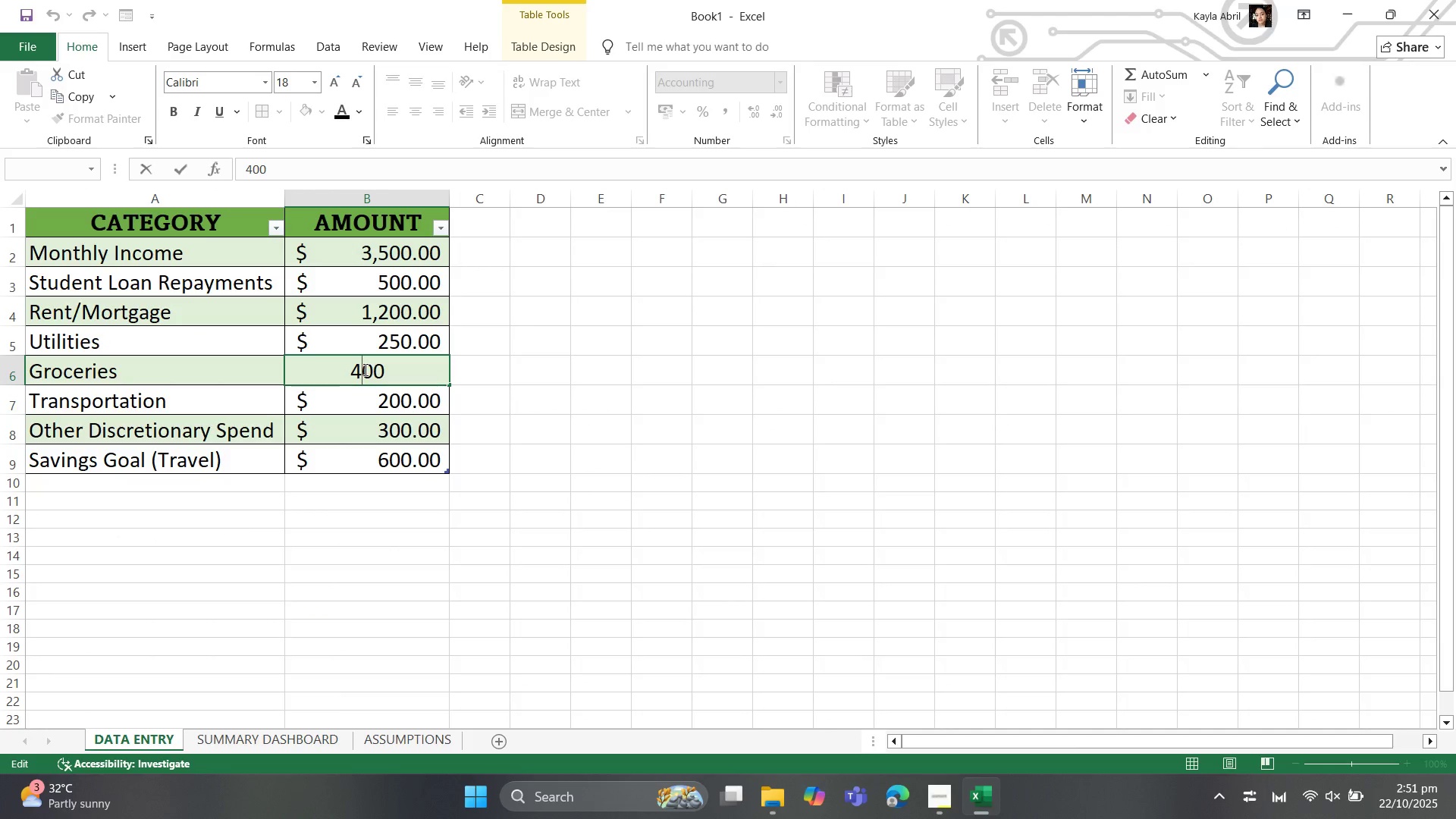 
key(Backspace)
 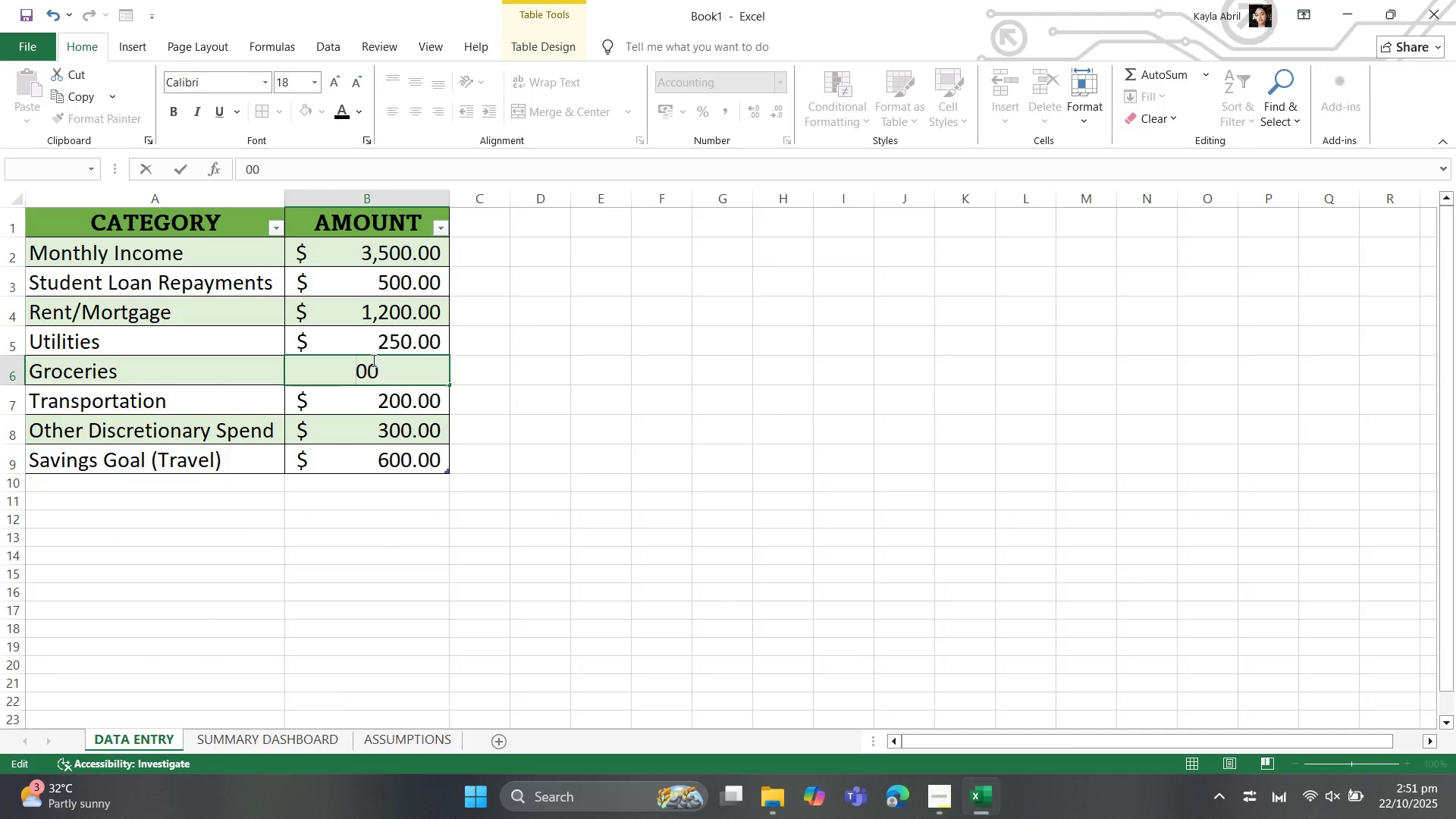 
key(5)
 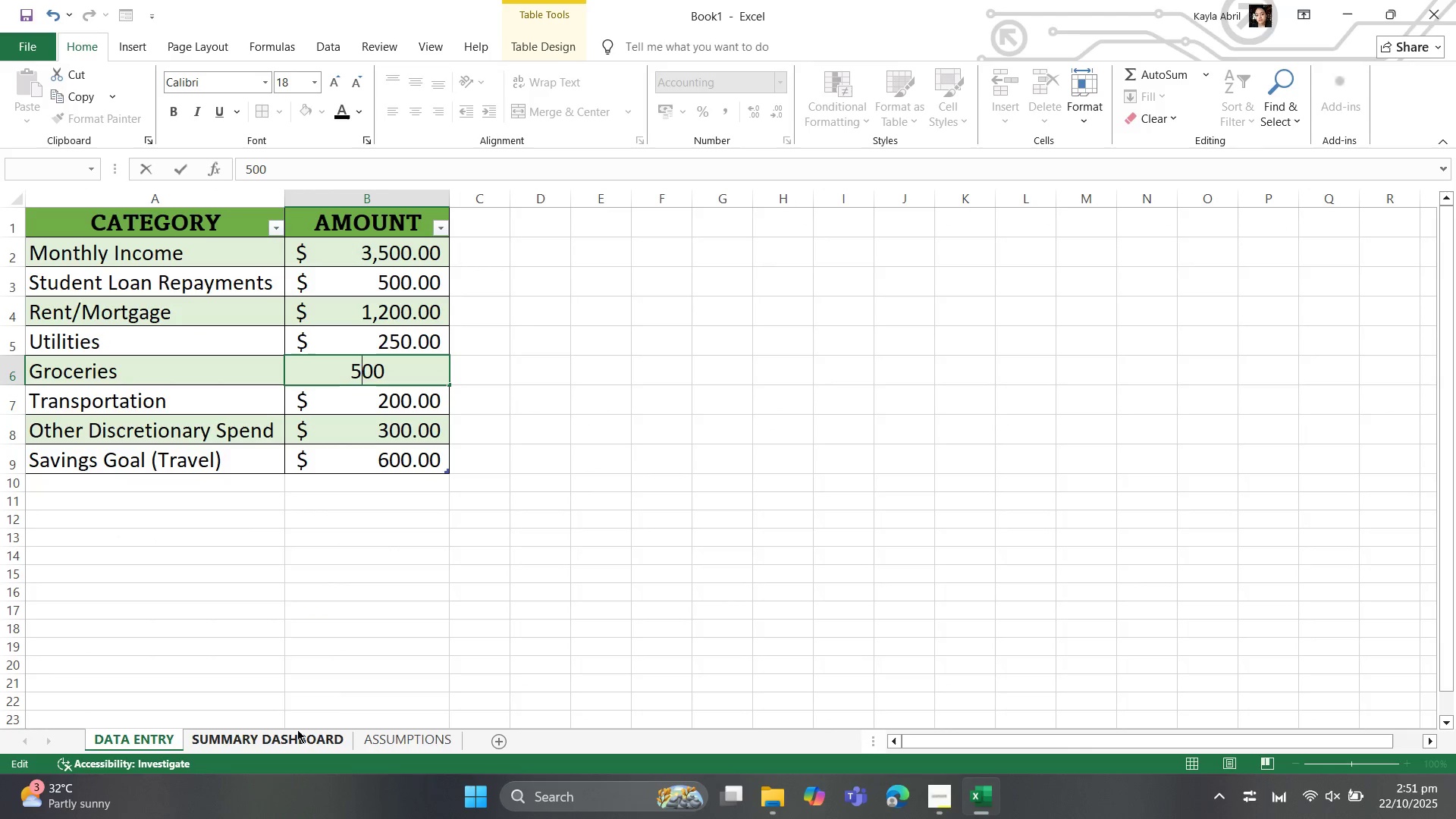 
left_click([299, 728])
 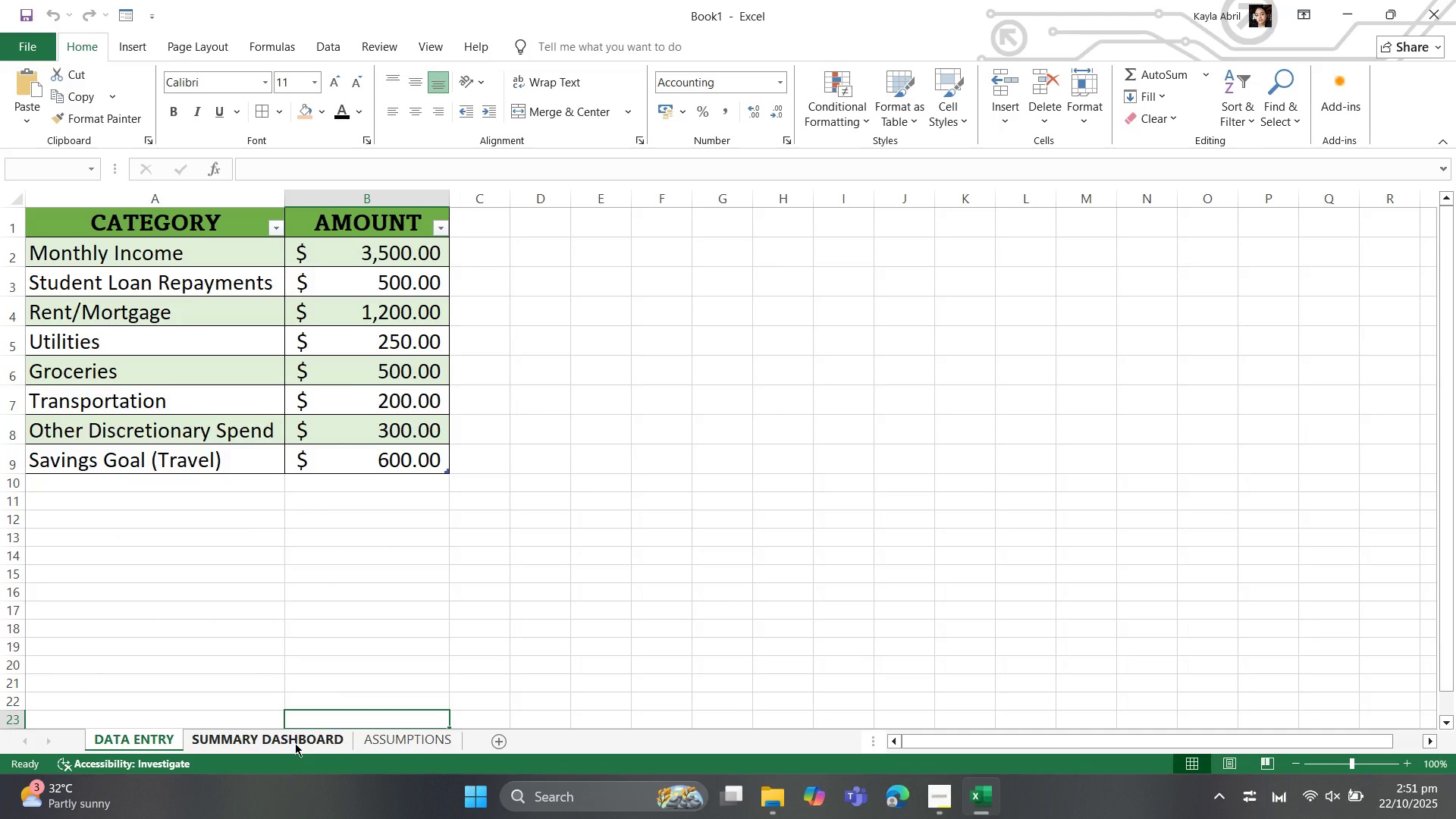 
left_click([295, 743])
 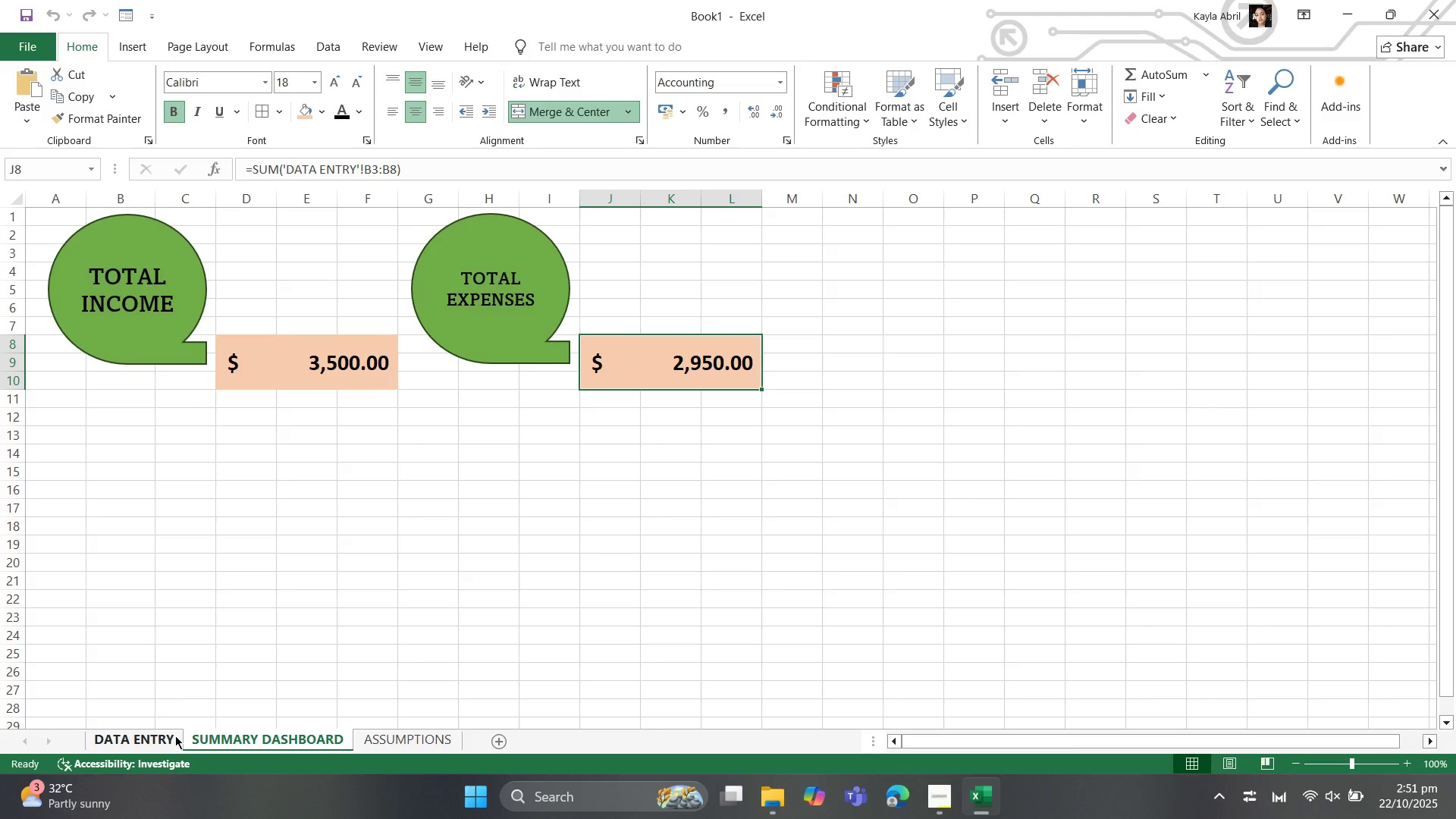 
left_click([175, 736])
 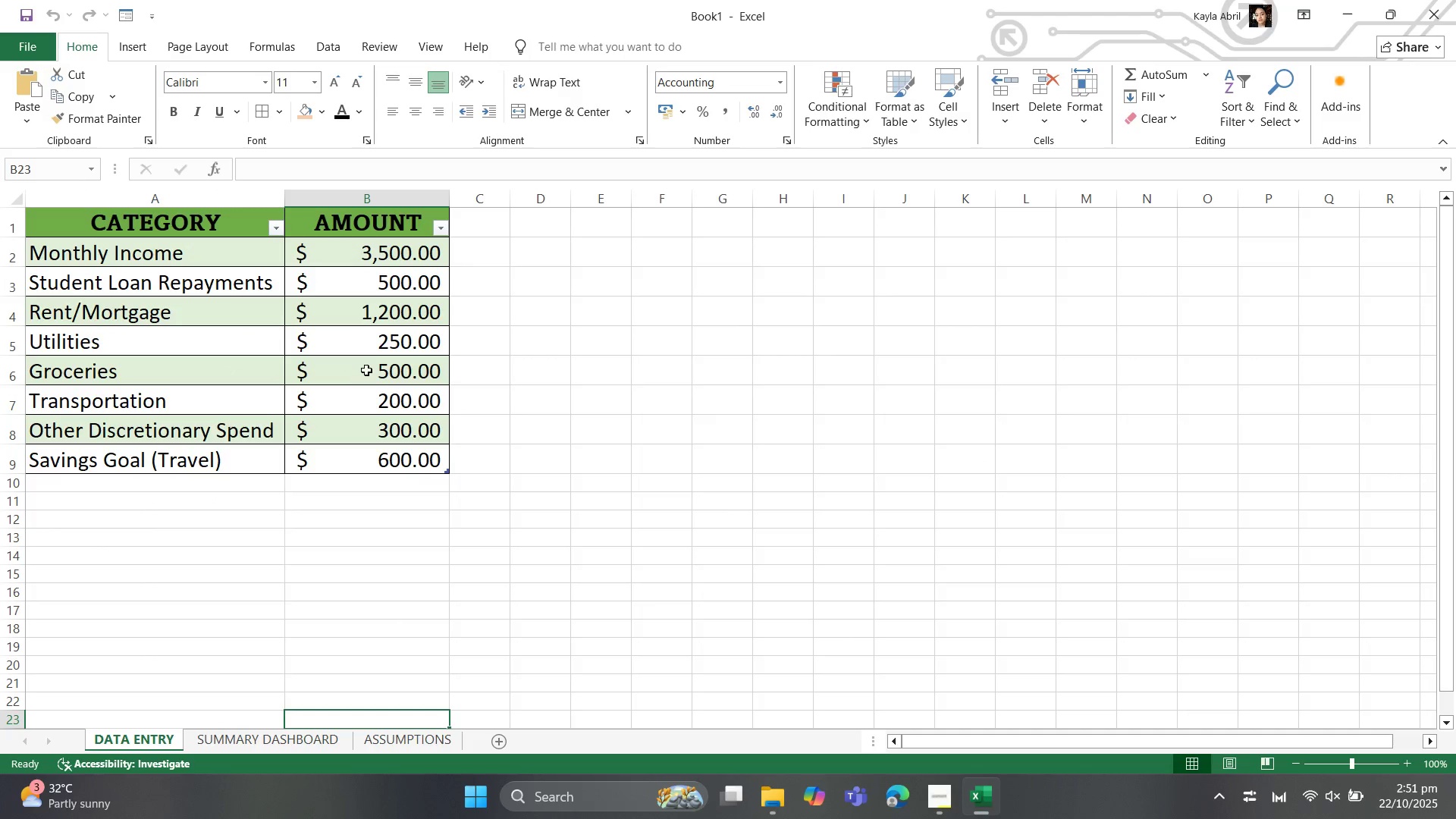 
left_click([375, 369])
 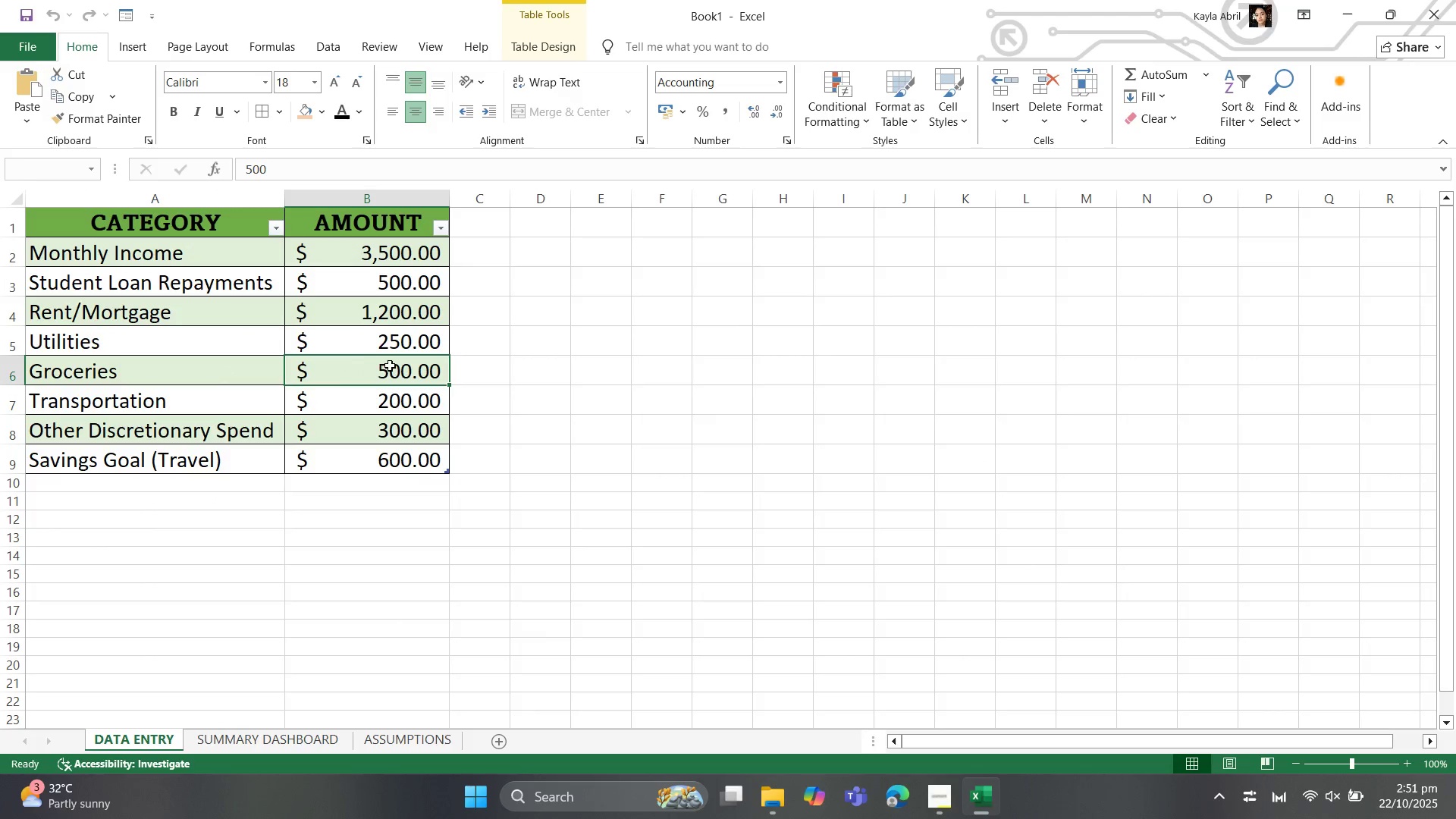 
left_click([390, 366])
 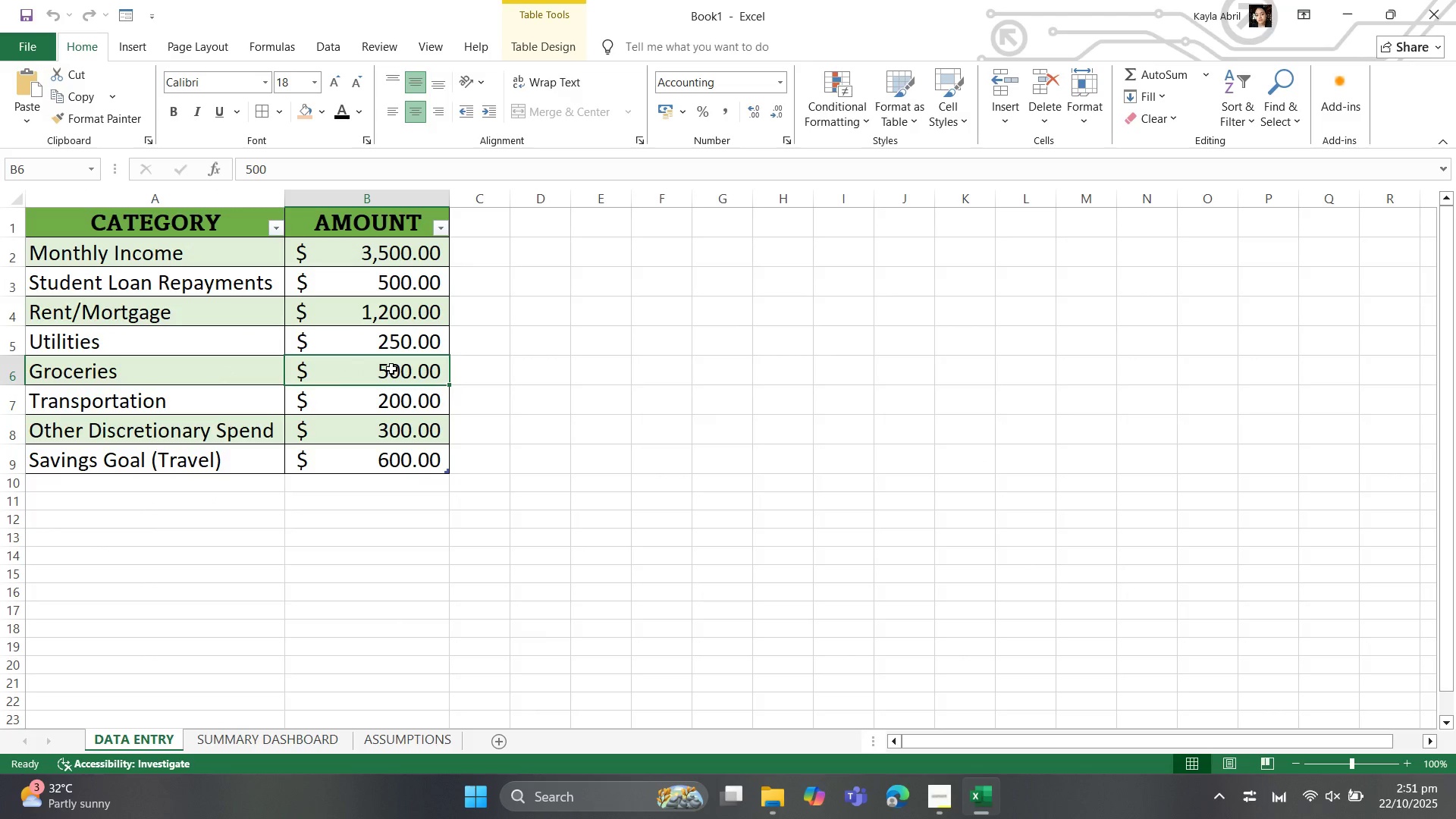 
left_click([391, 369])
 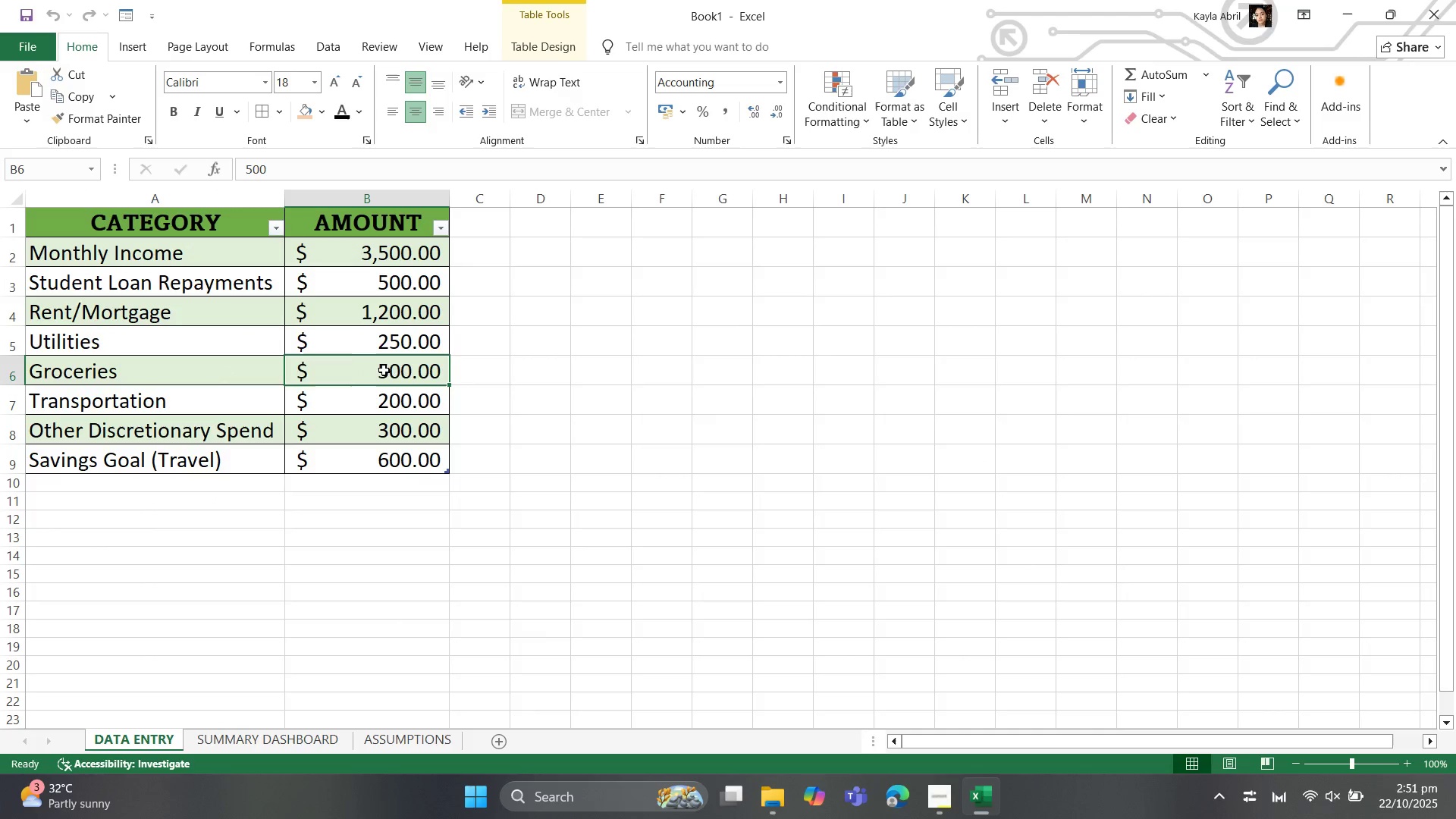 
double_click([384, 370])
 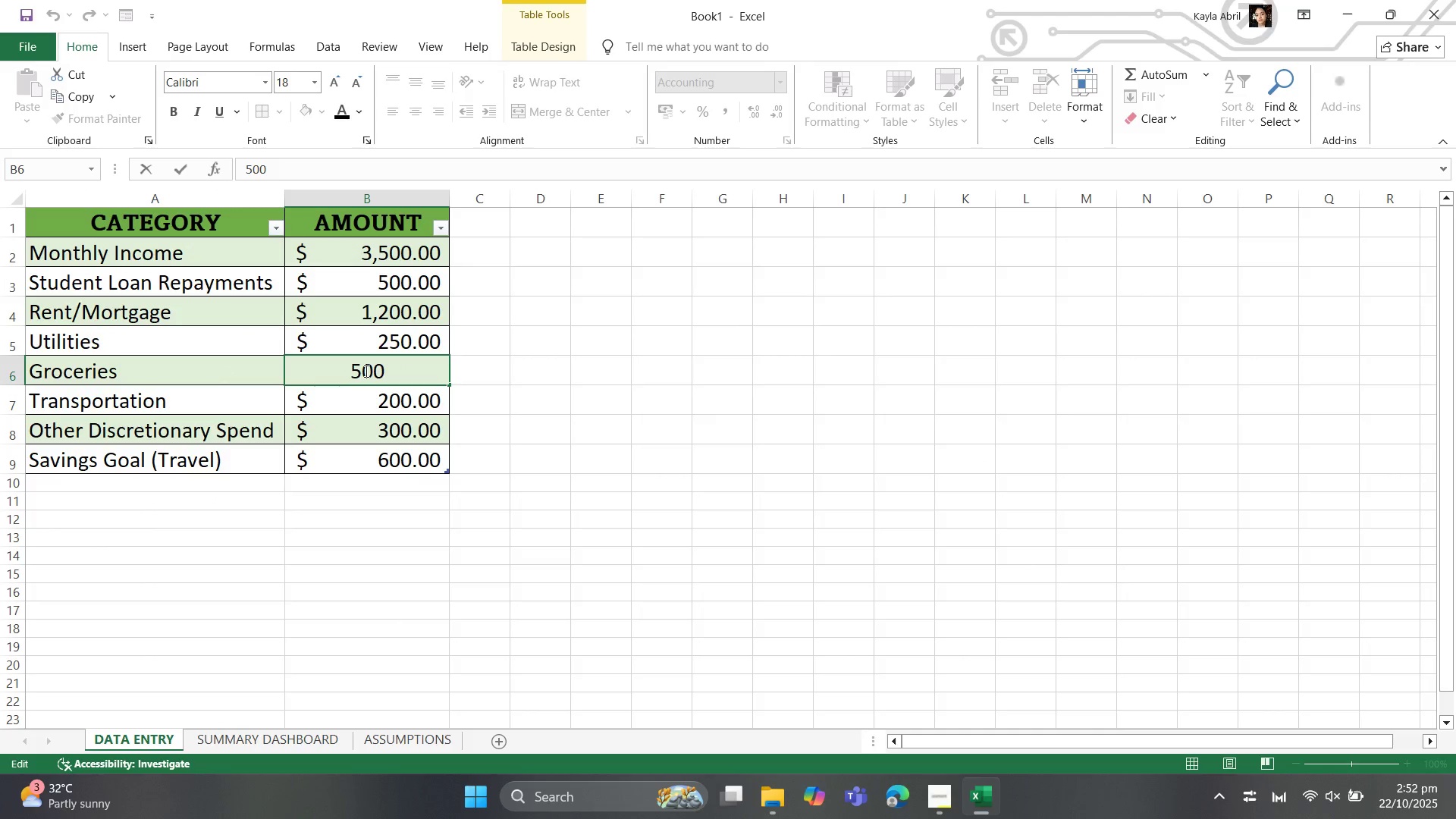 
left_click([365, 371])
 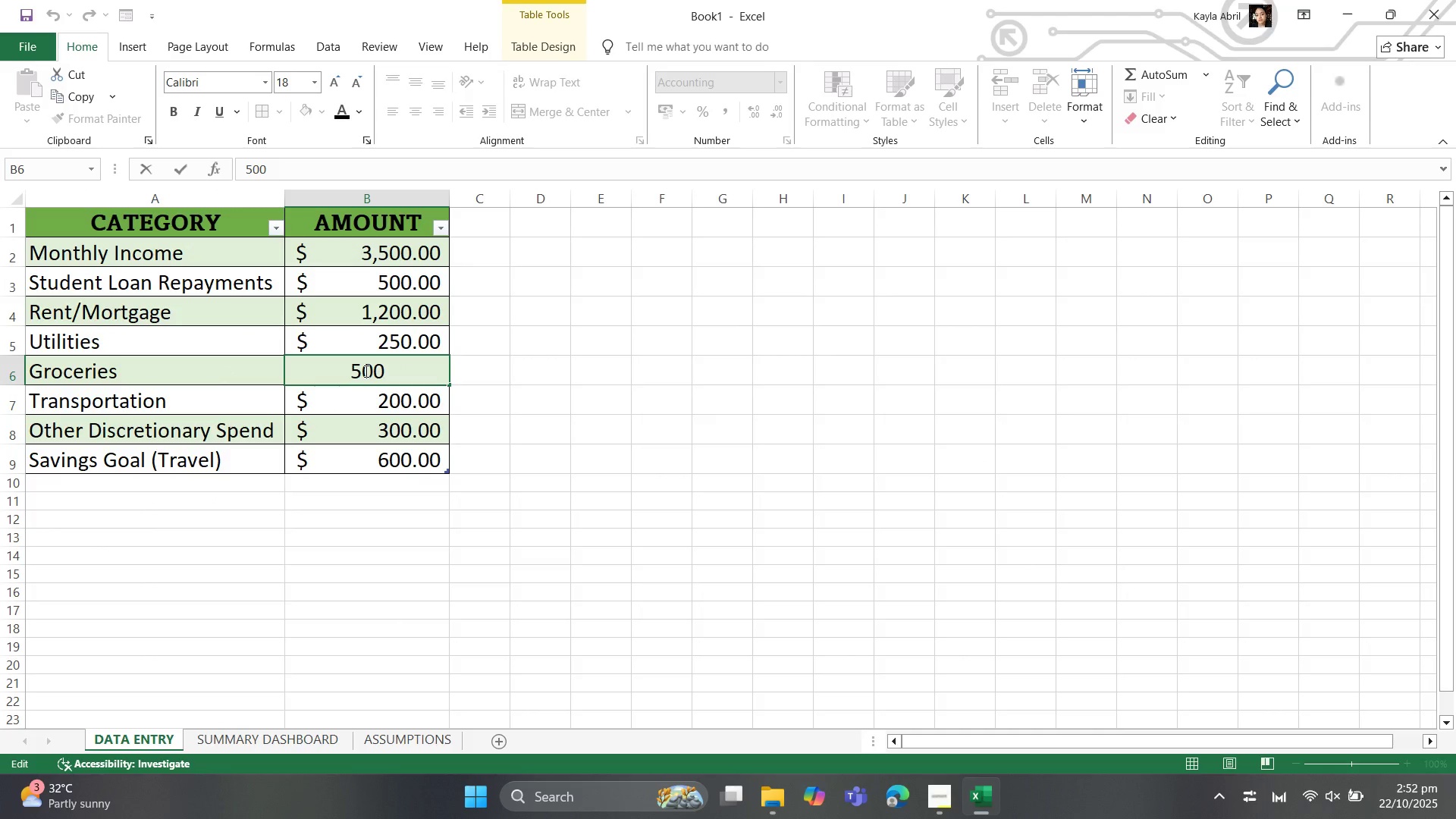 
key(Backspace)
 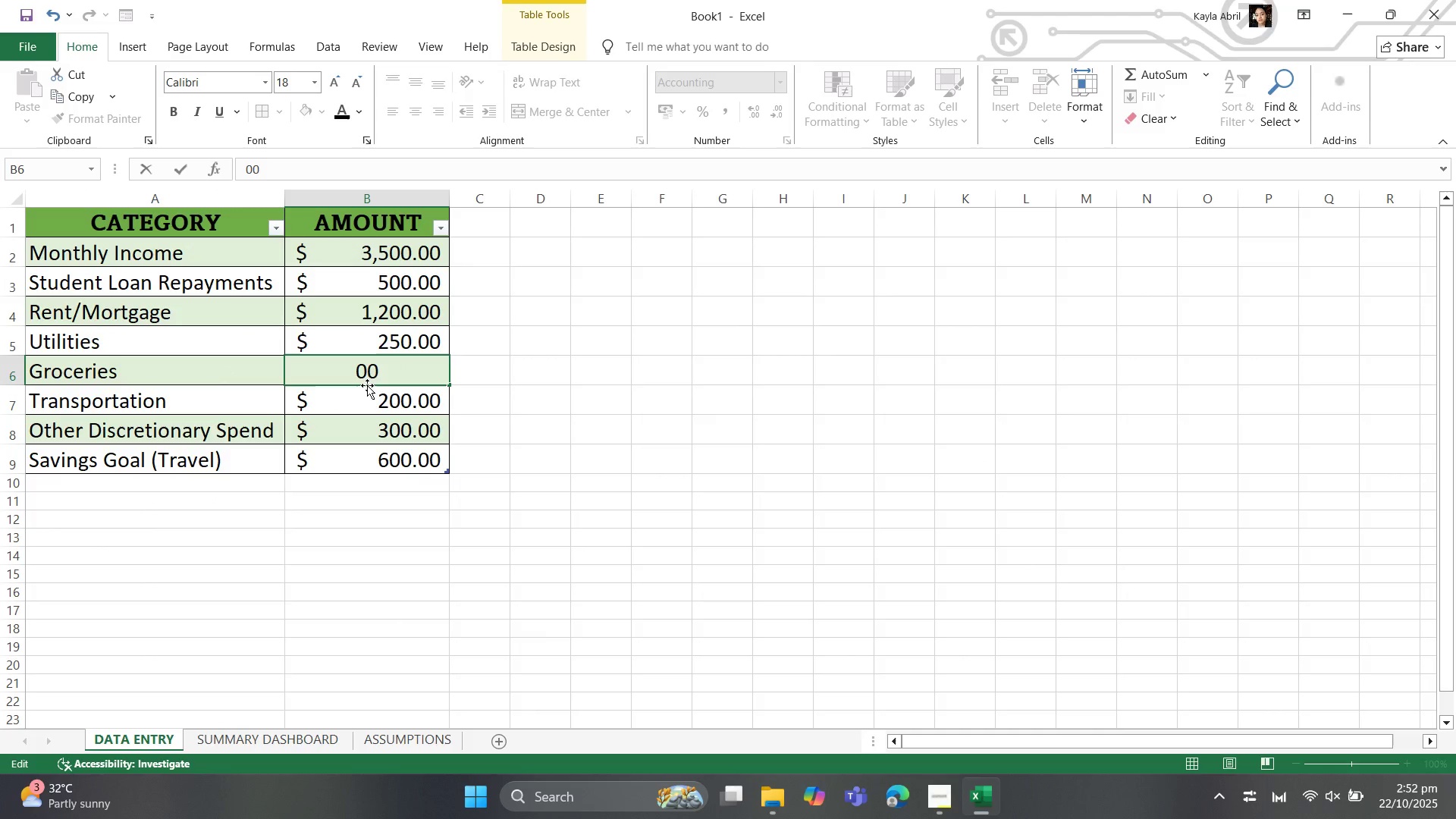 
key(4)
 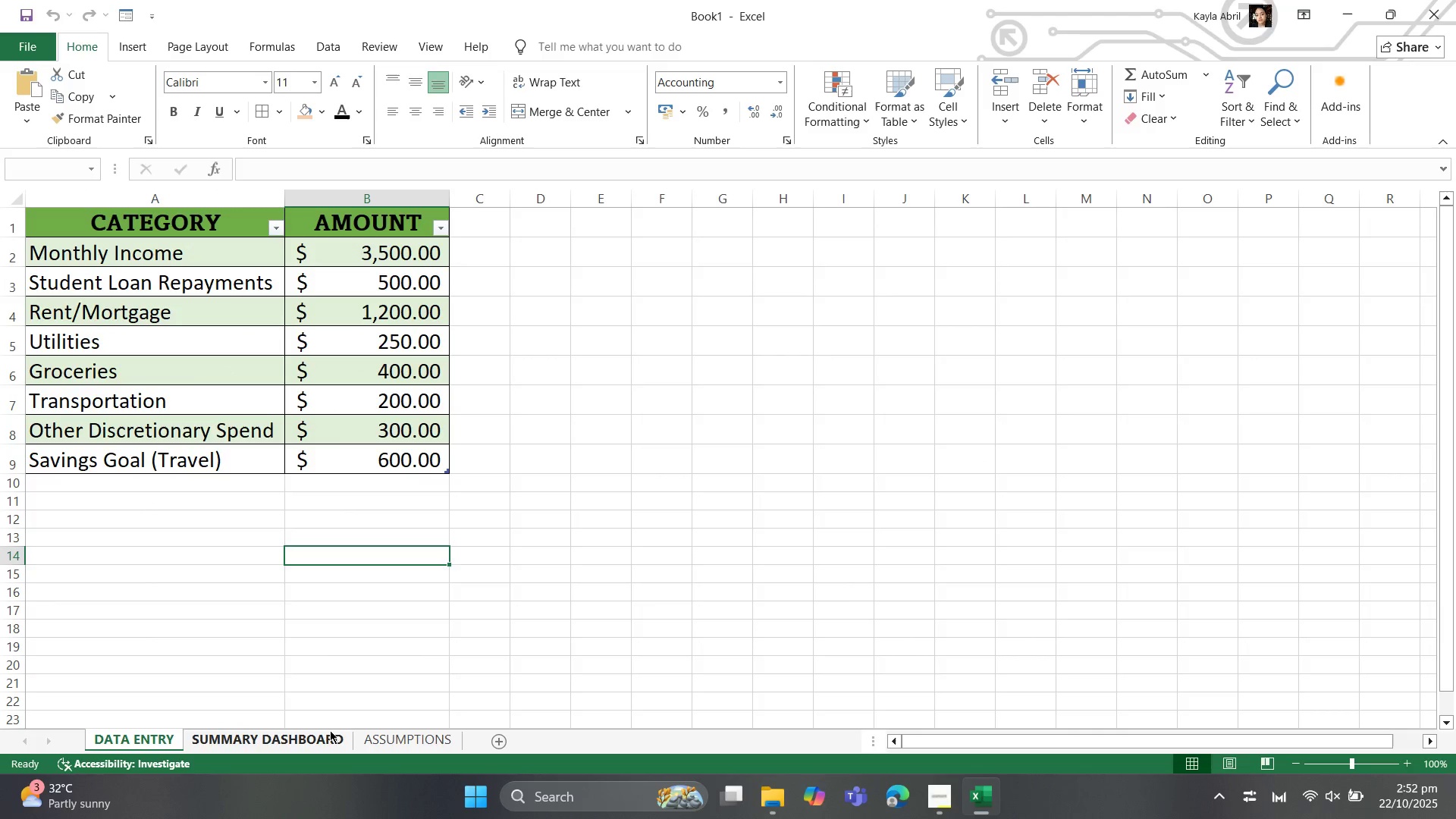 
left_click([335, 726])
 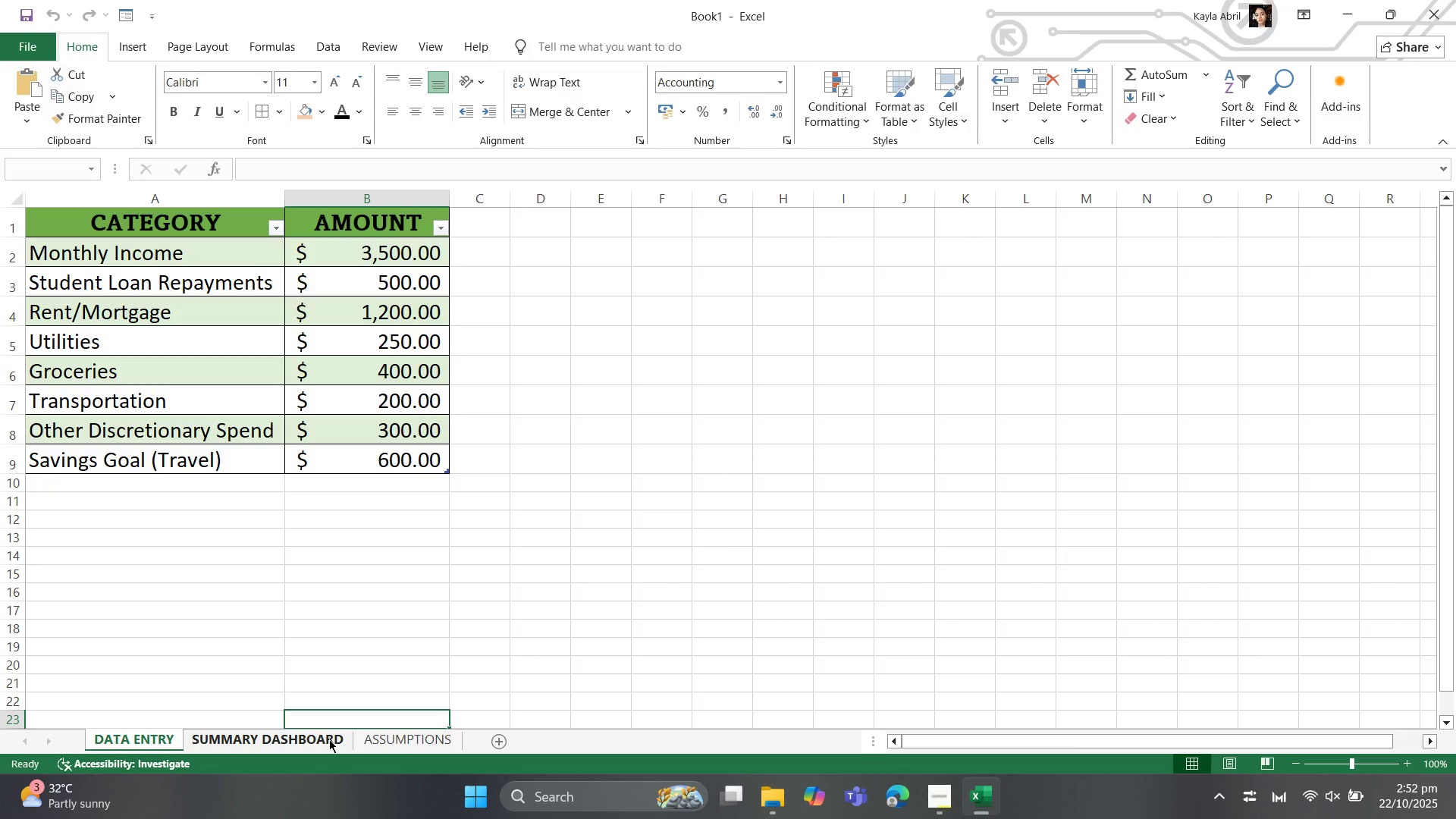 
left_click([329, 739])
 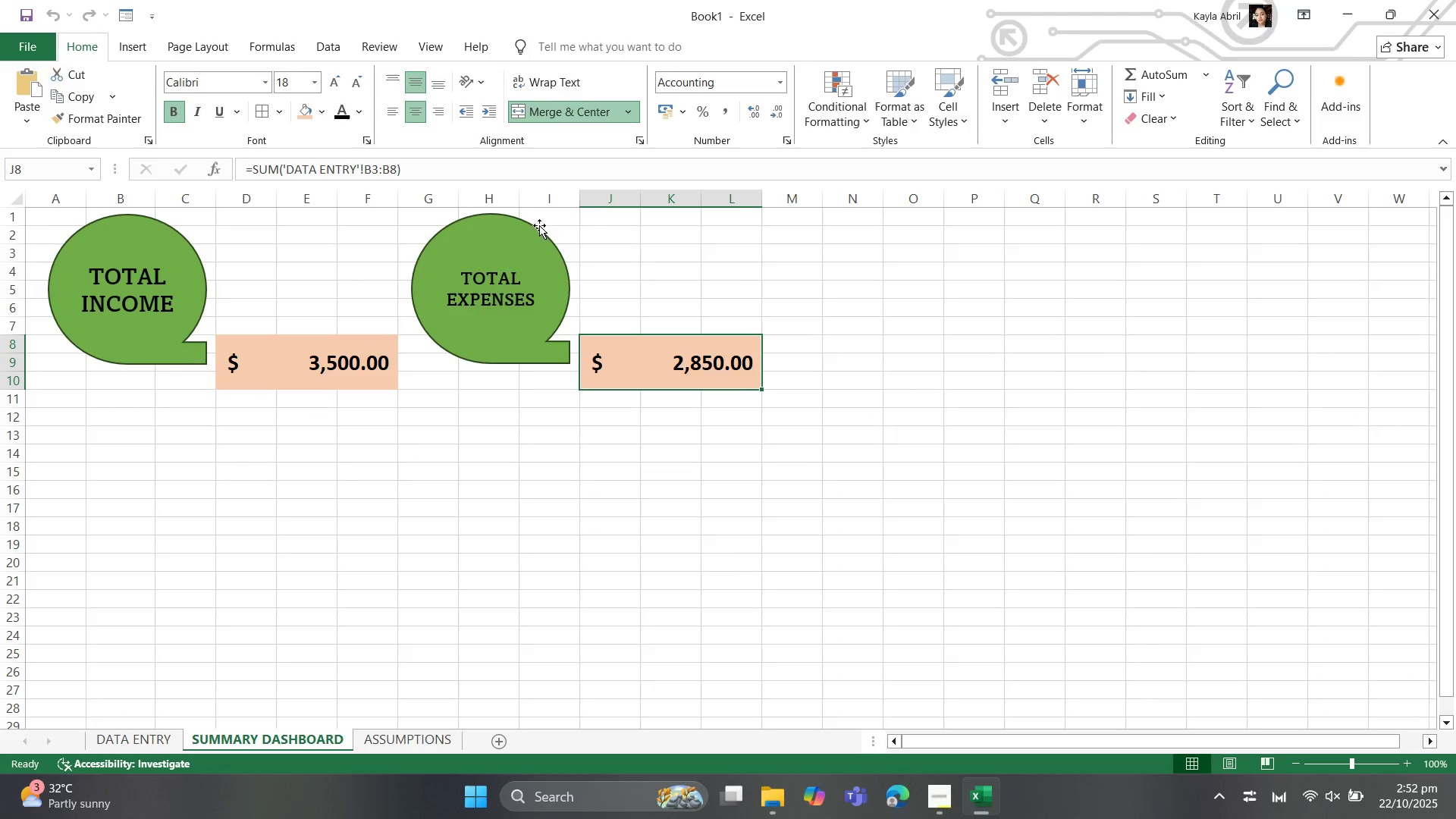 
left_click([543, 259])
 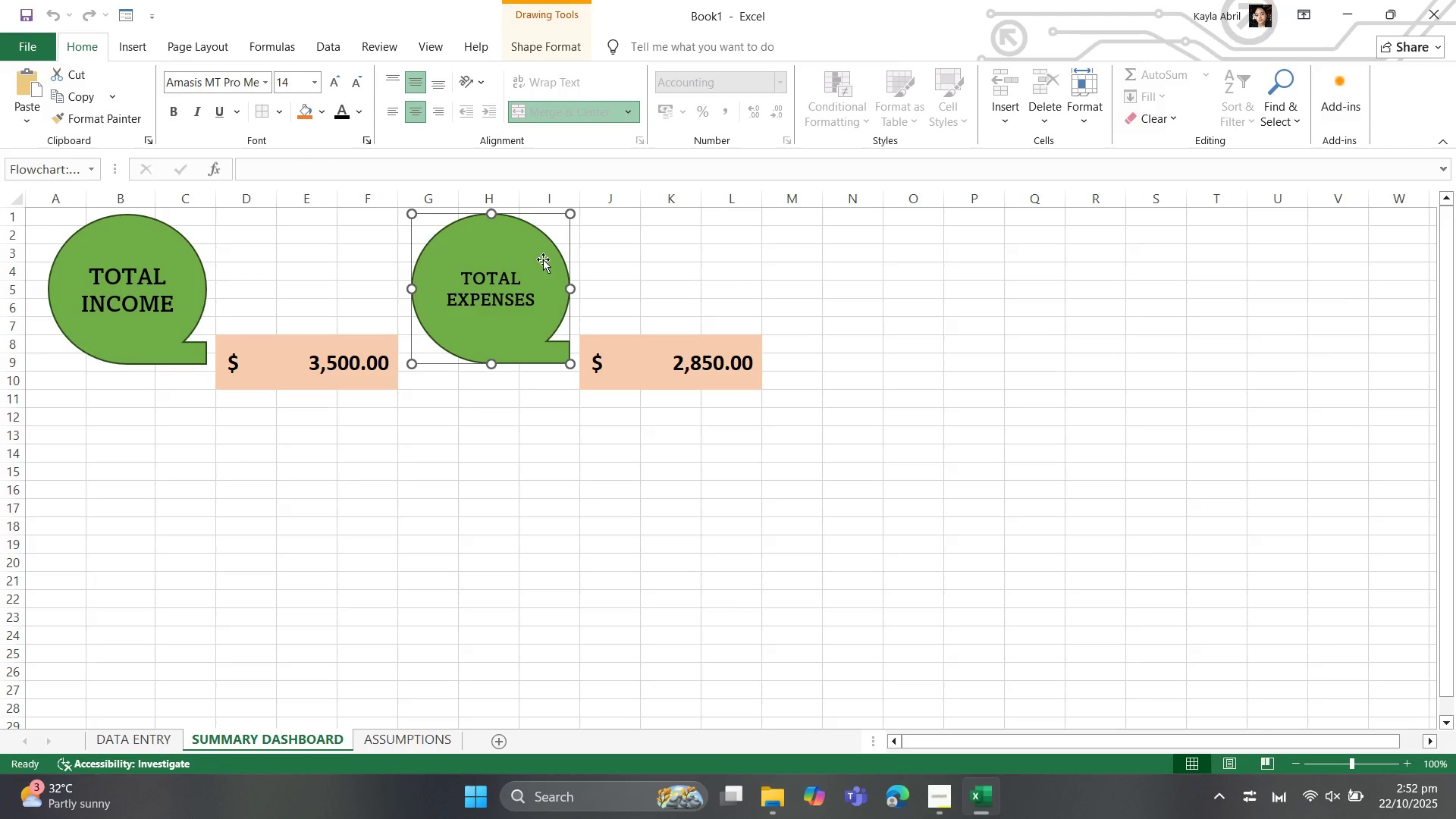 
key(Control+C)
 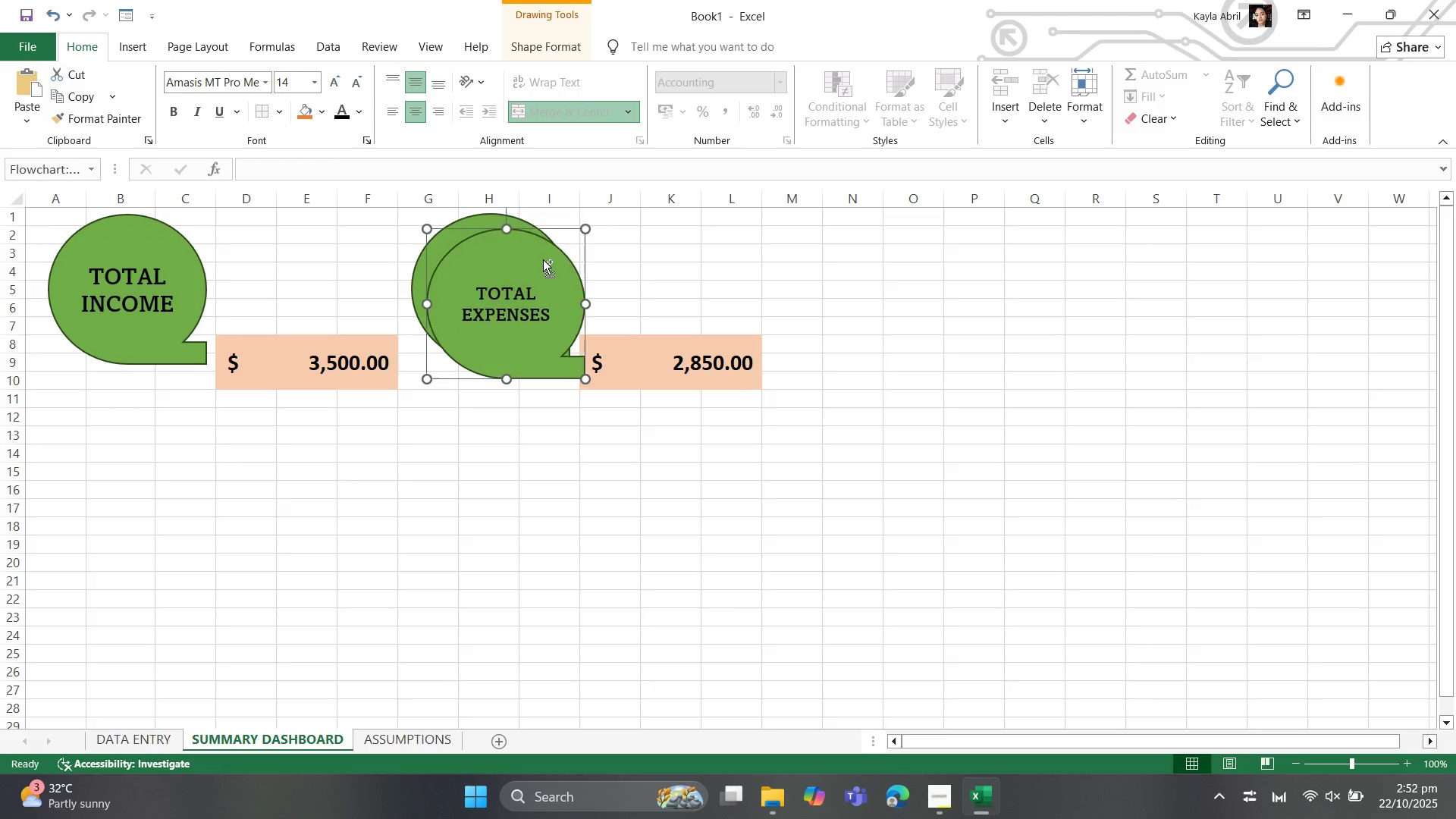 
key(Control+V)
 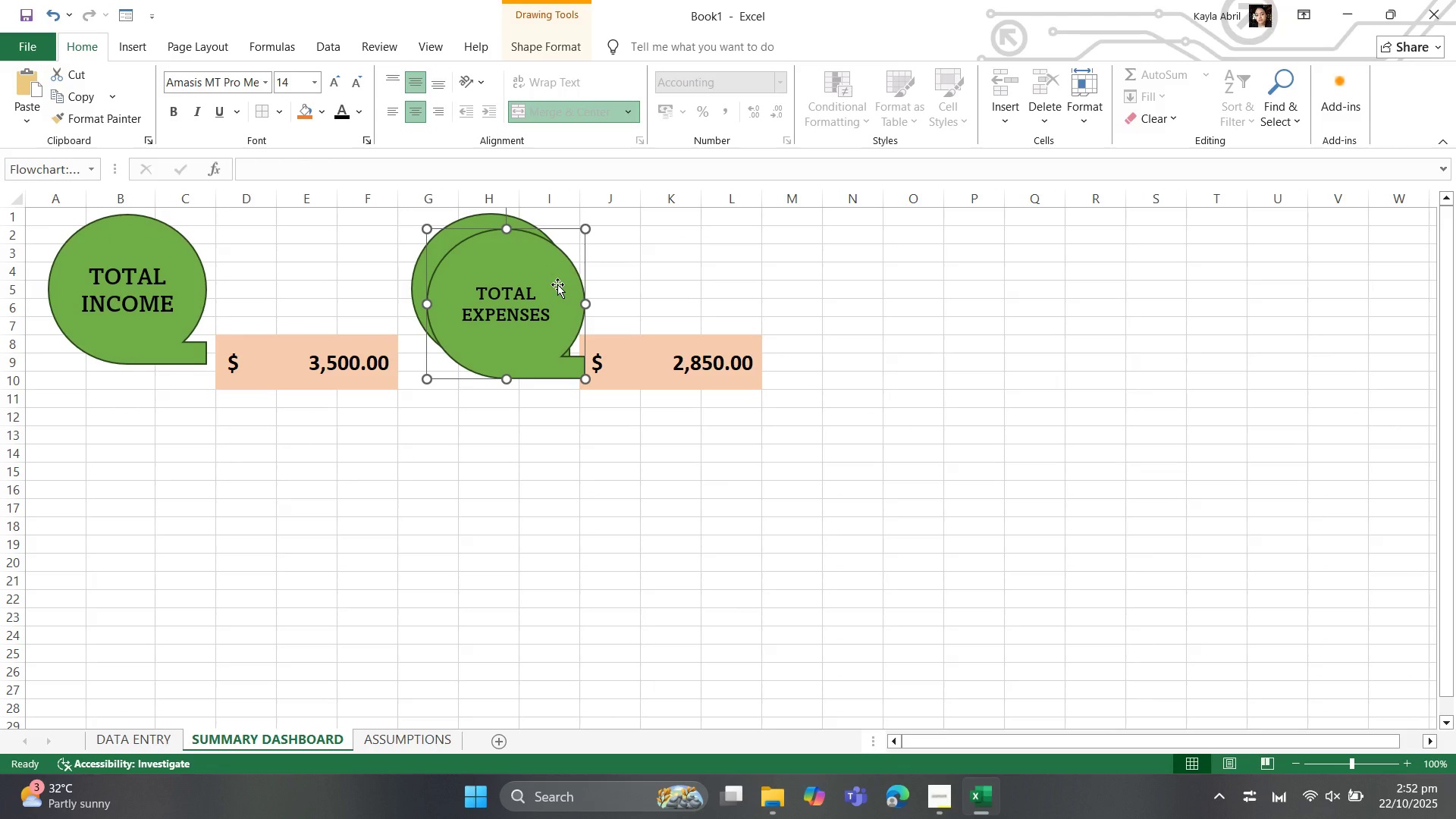 
left_click_drag(start_coordinate=[557, 284], to_coordinate=[692, 286])
 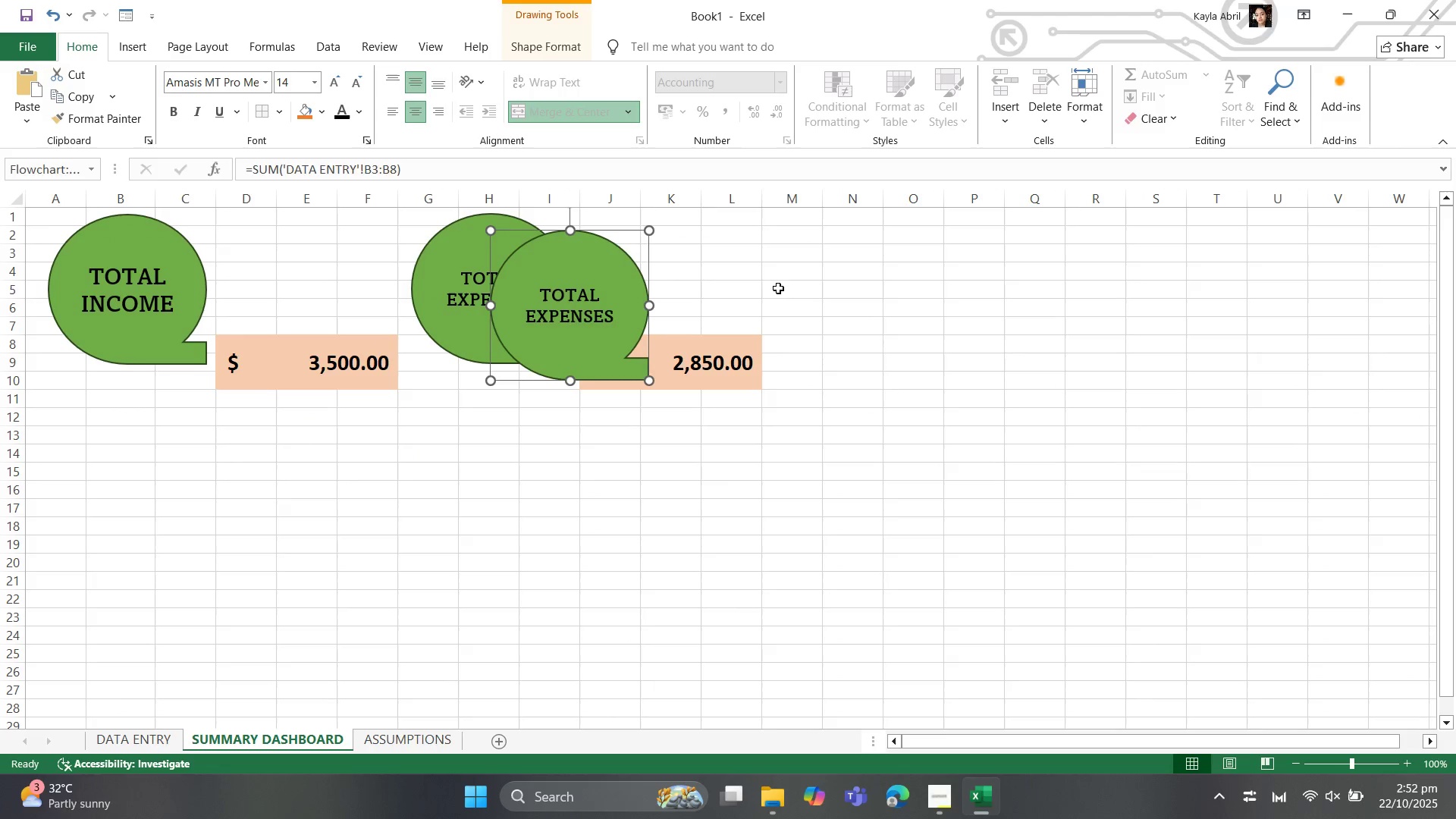 
left_click_drag(start_coordinate=[753, 287], to_coordinate=[871, 291])
 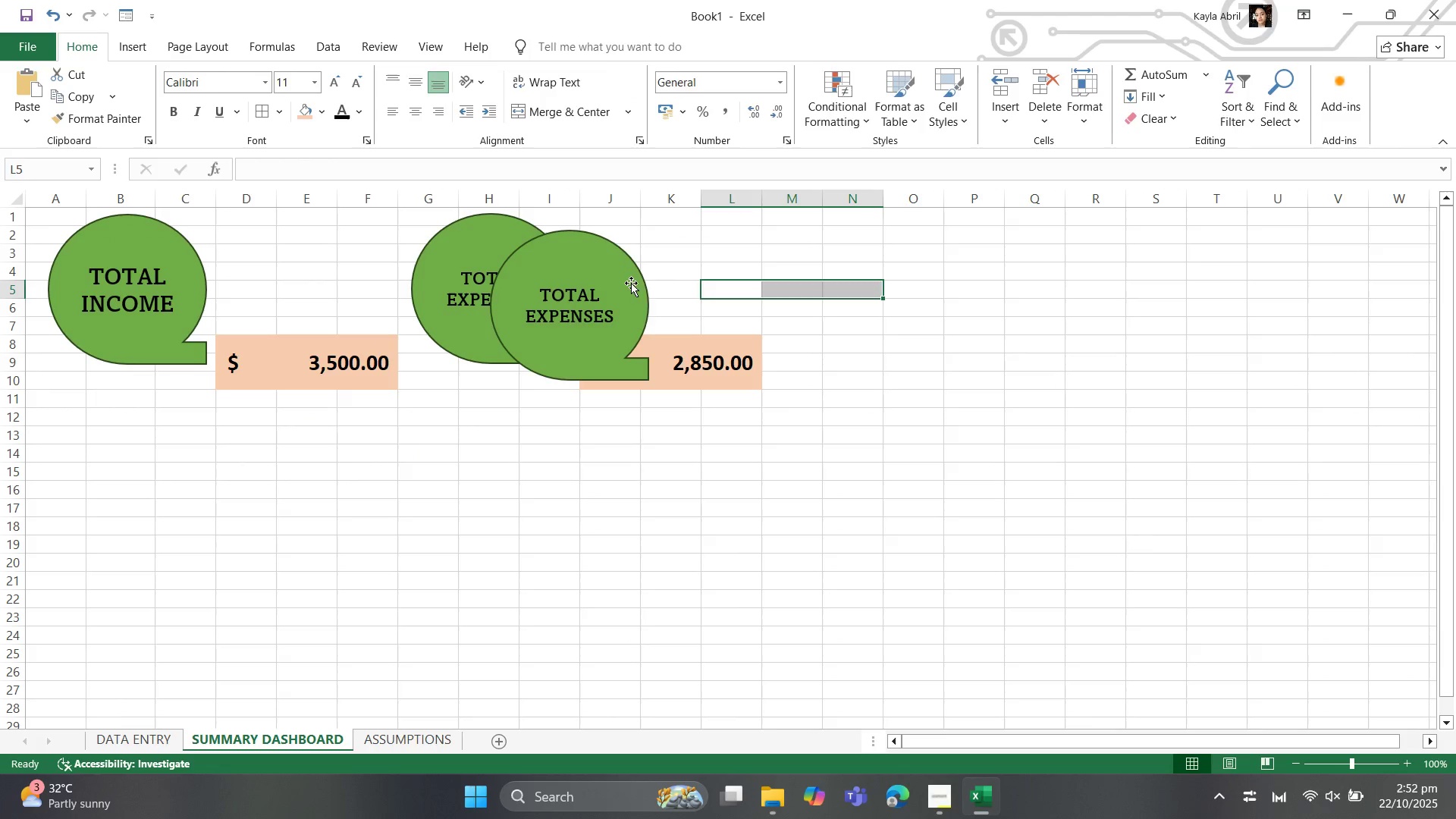 
left_click([631, 283])
 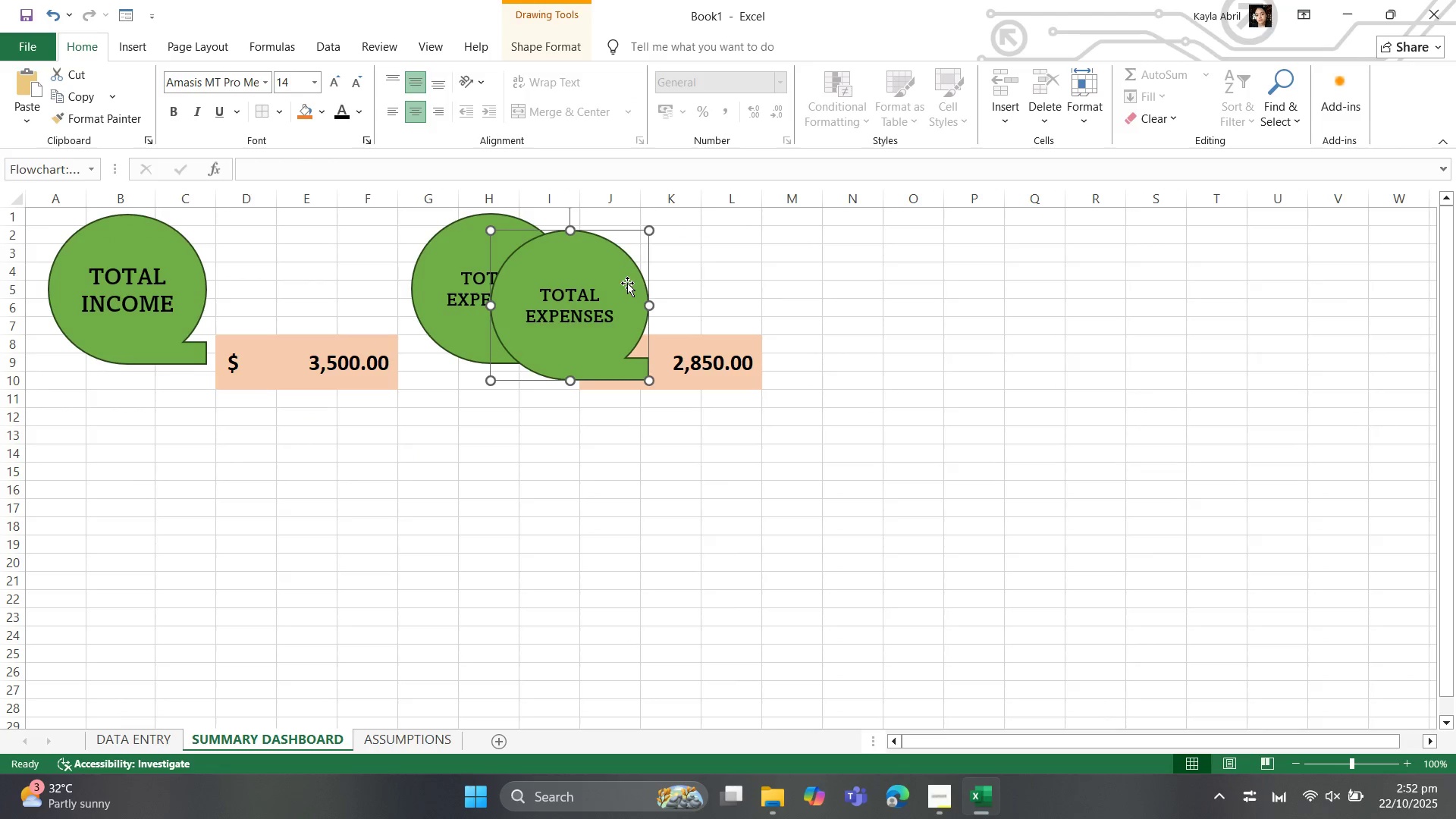 
left_click_drag(start_coordinate=[627, 283], to_coordinate=[913, 268])
 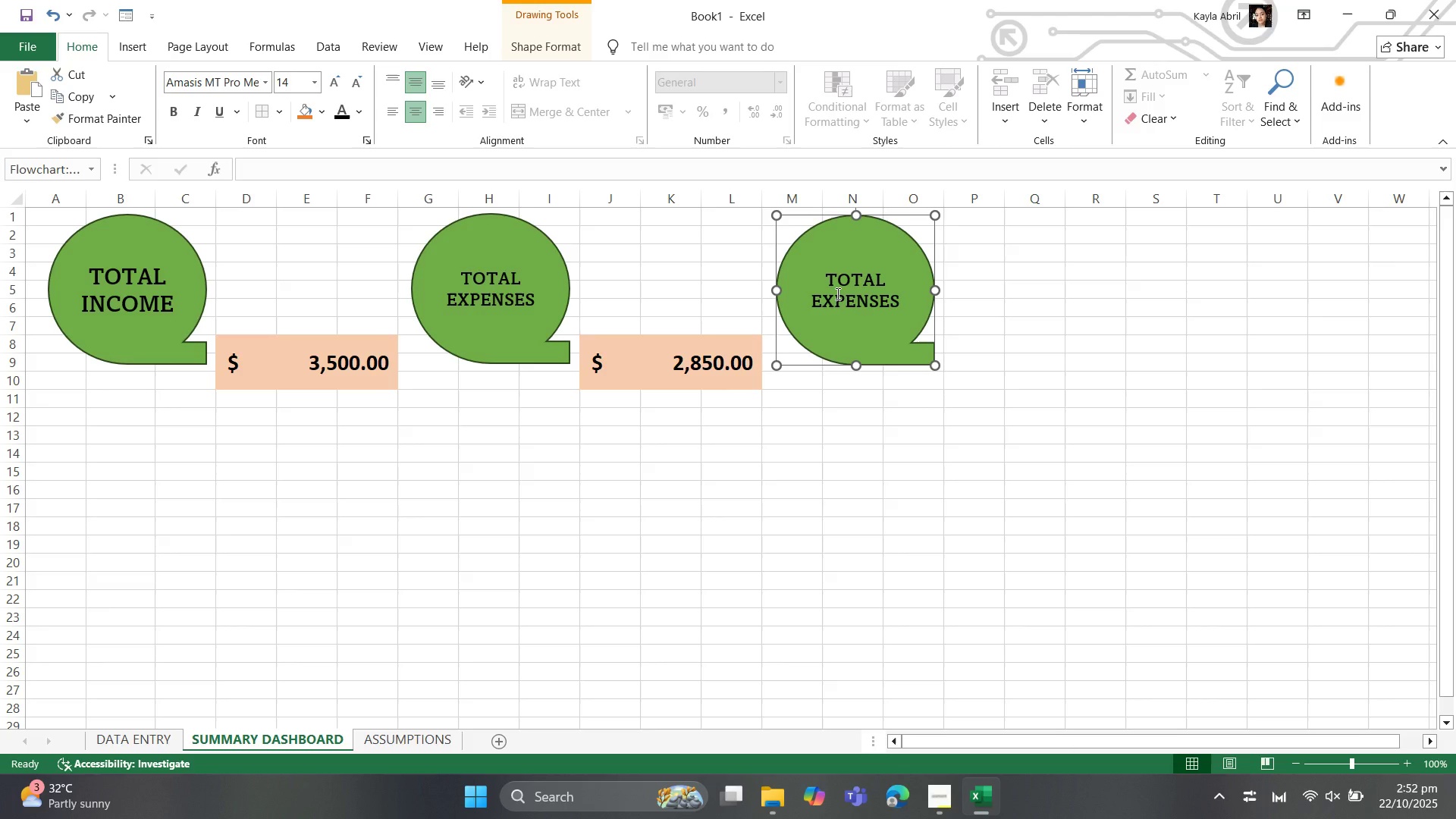 
key(ArrowLeft)
 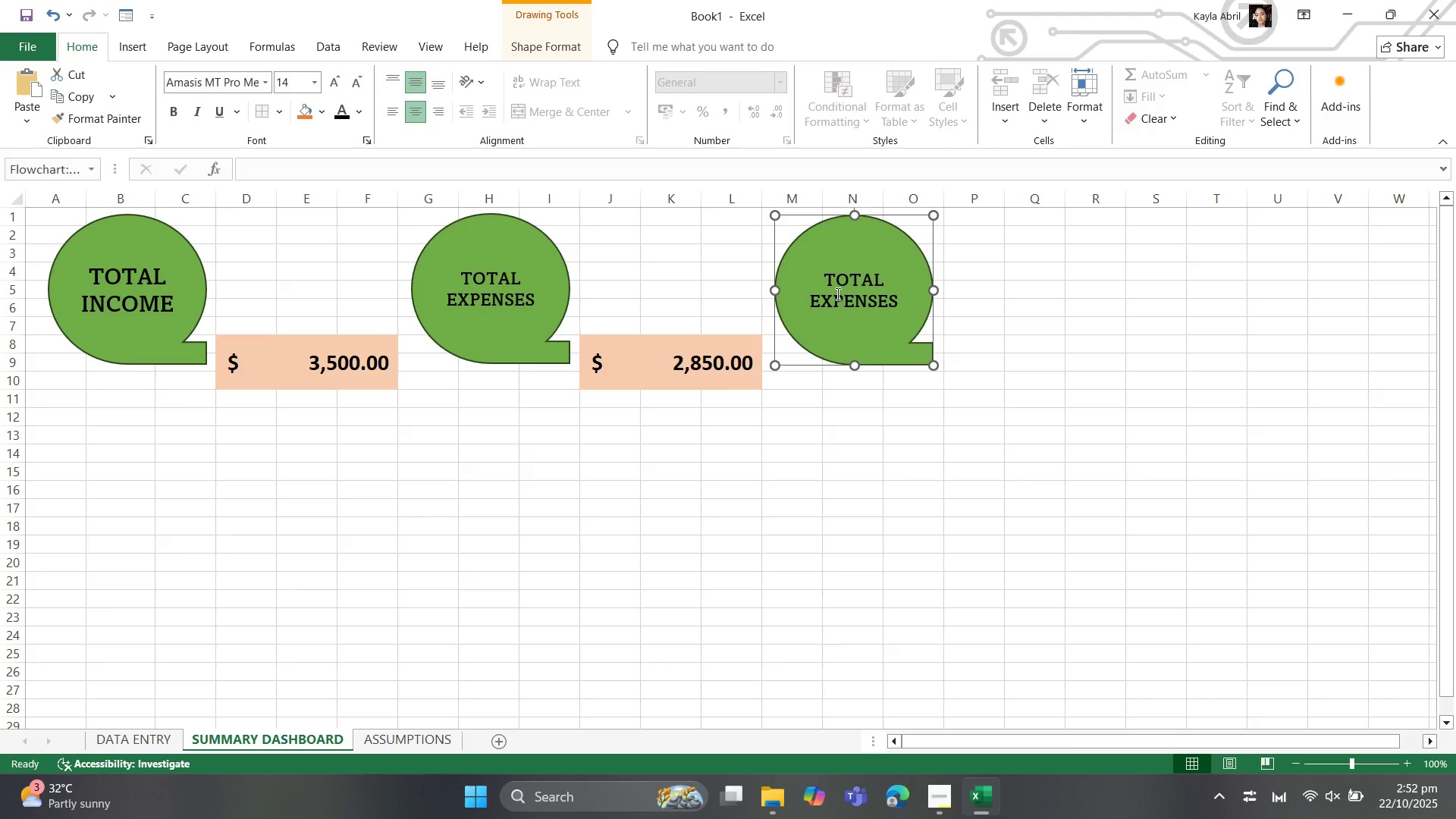 
key(ArrowLeft)
 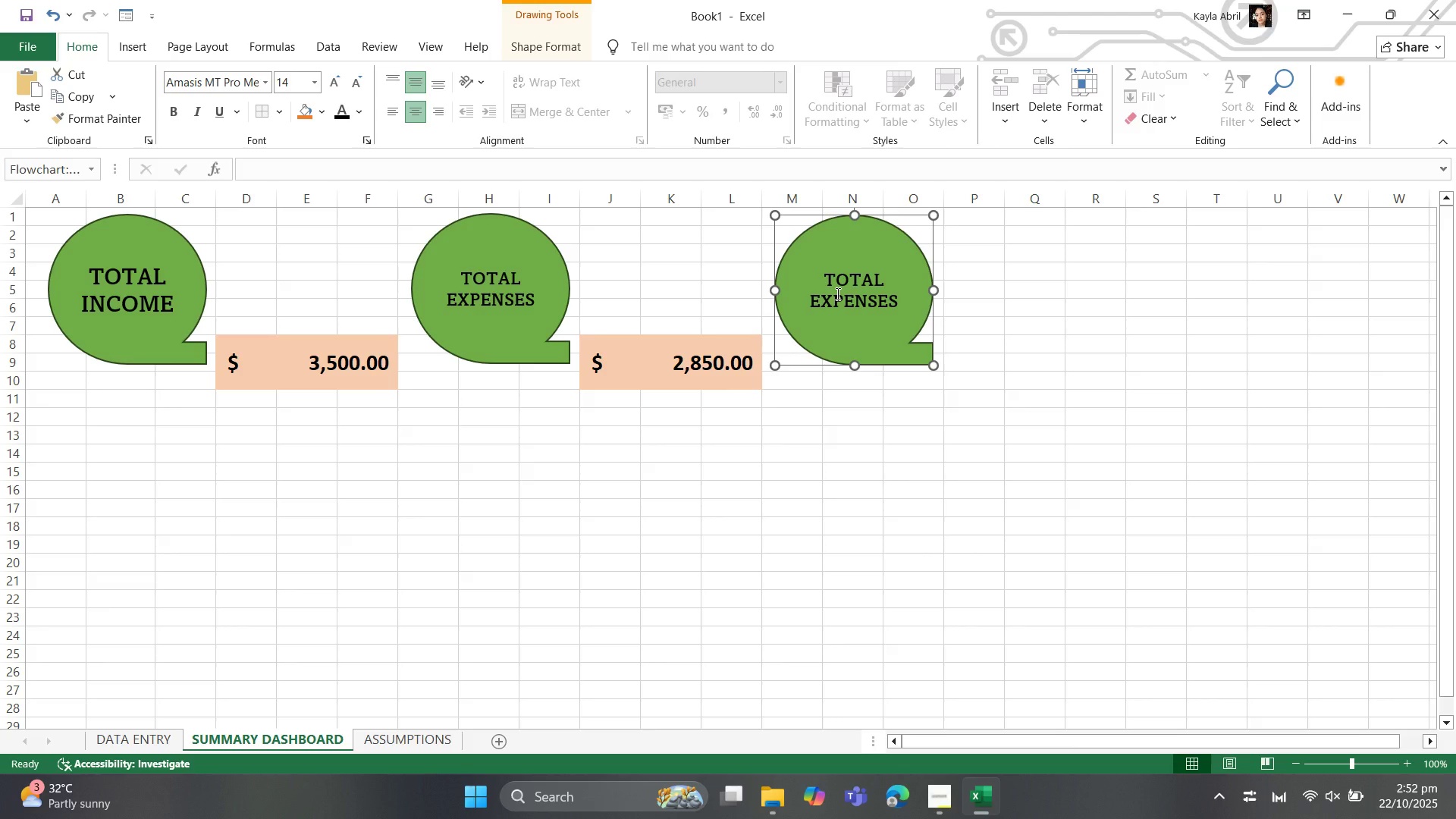 
key(ArrowUp)
 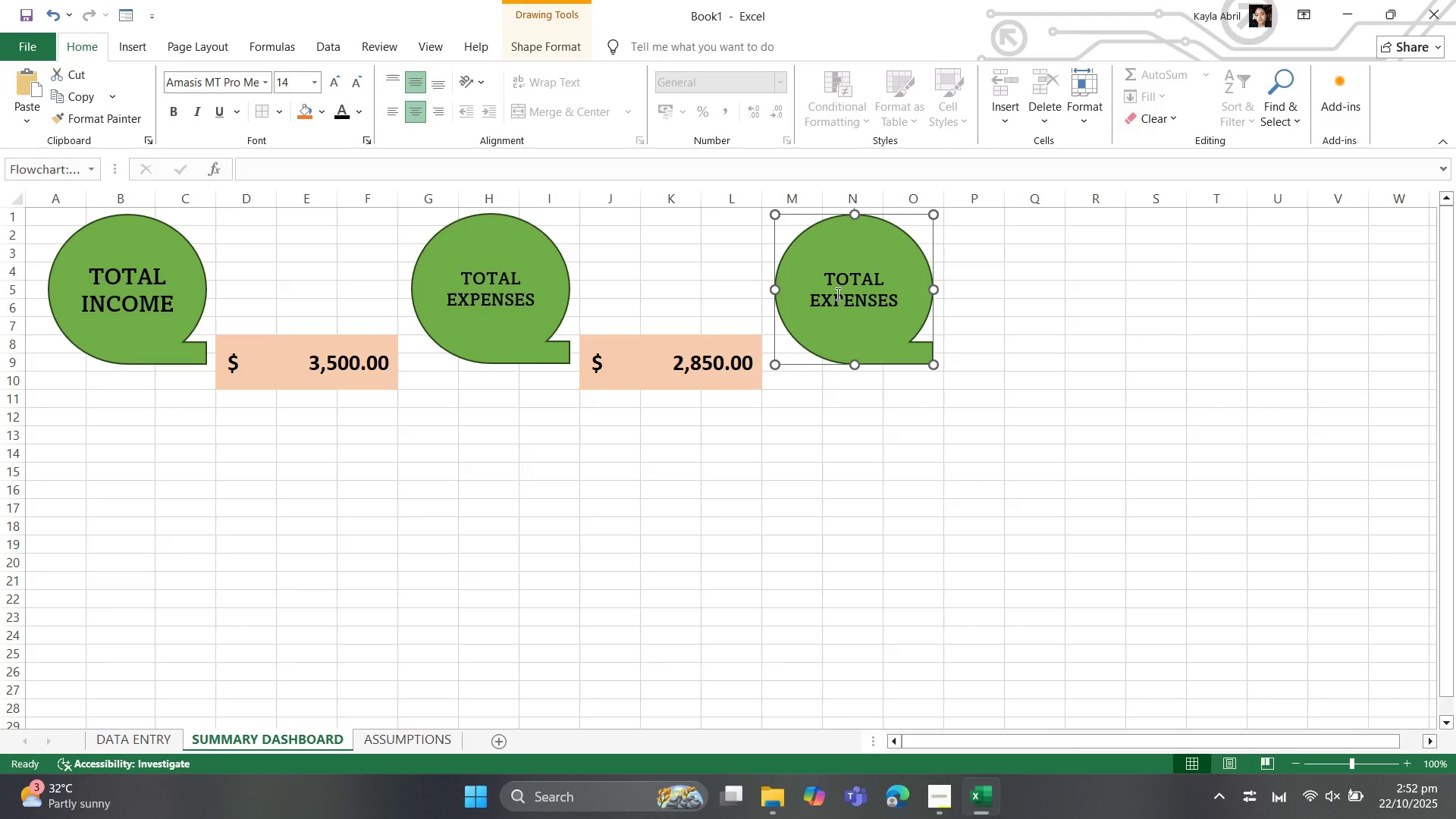 
key(ArrowUp)
 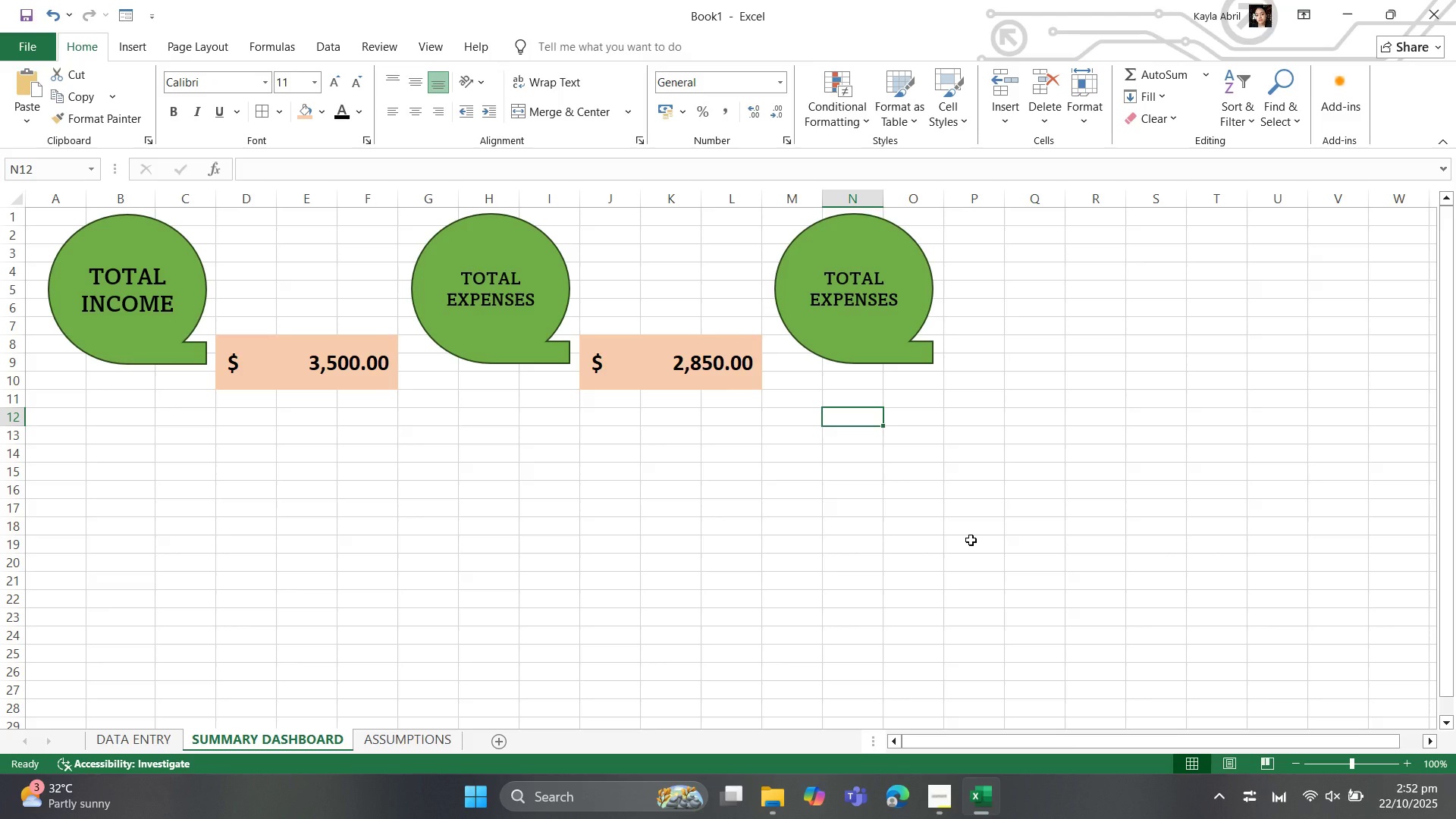 
wait(13.86)
 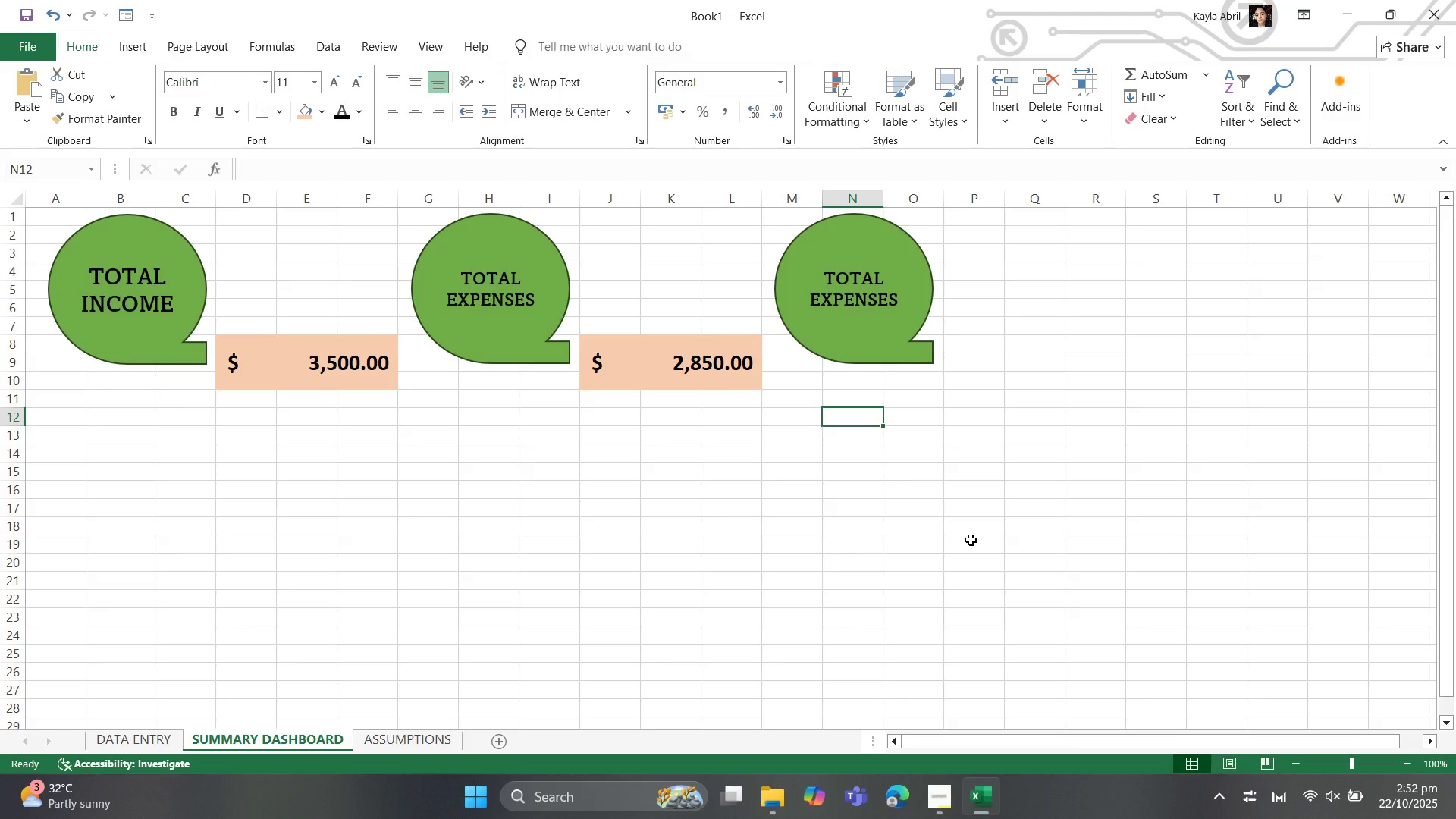 
left_click([971, 539])
 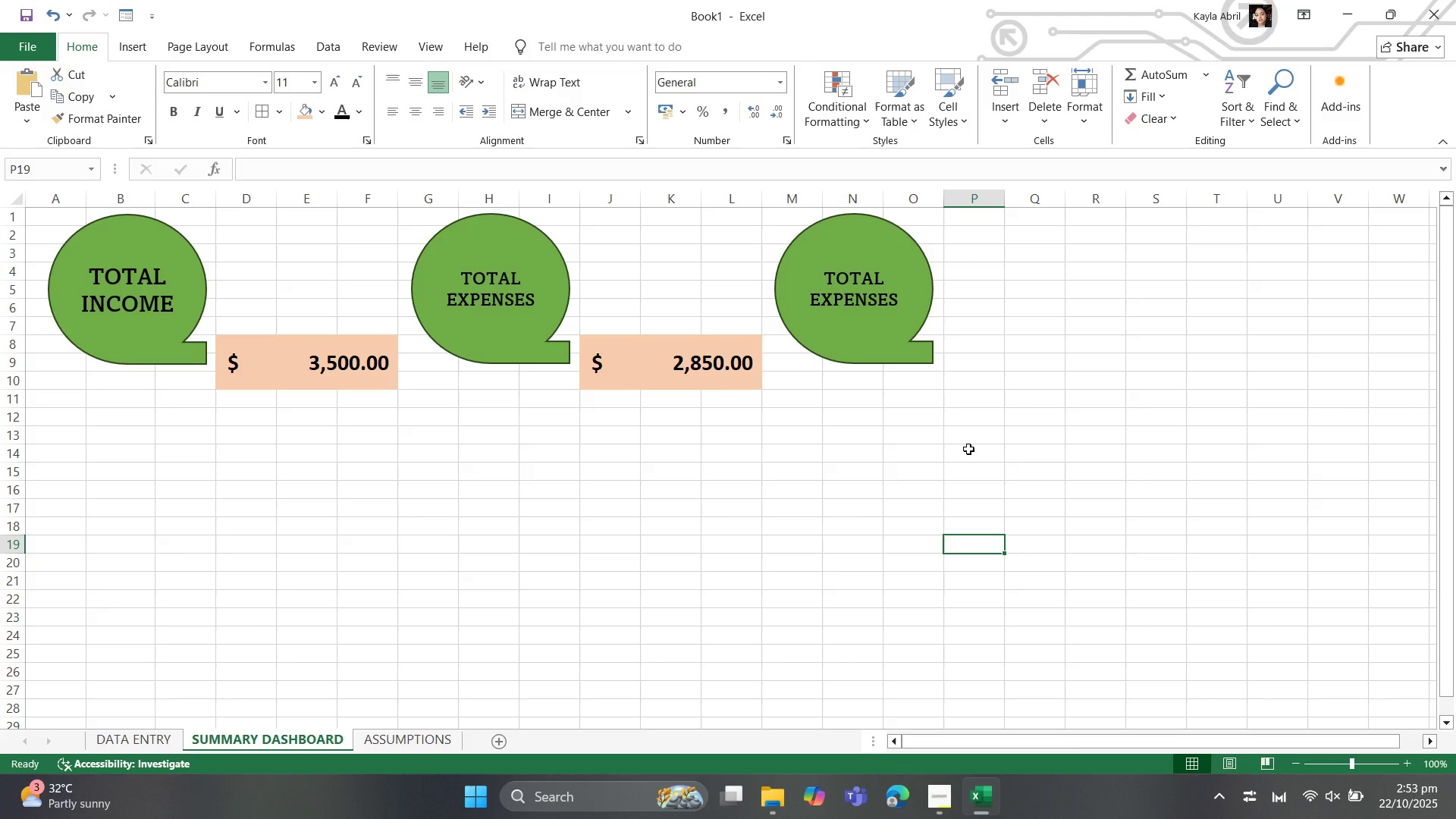 
wait(17.61)
 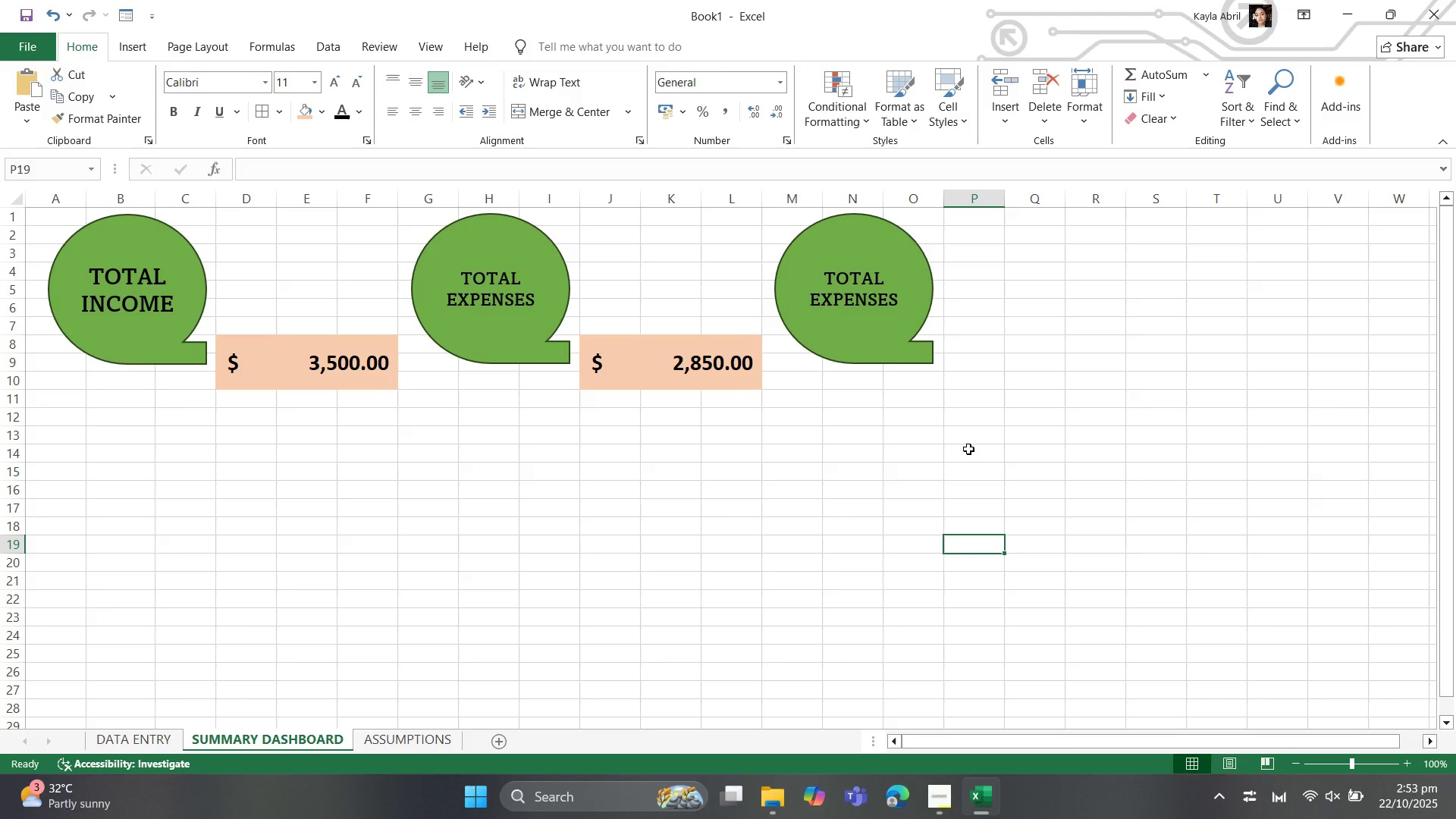 
double_click([861, 307])
 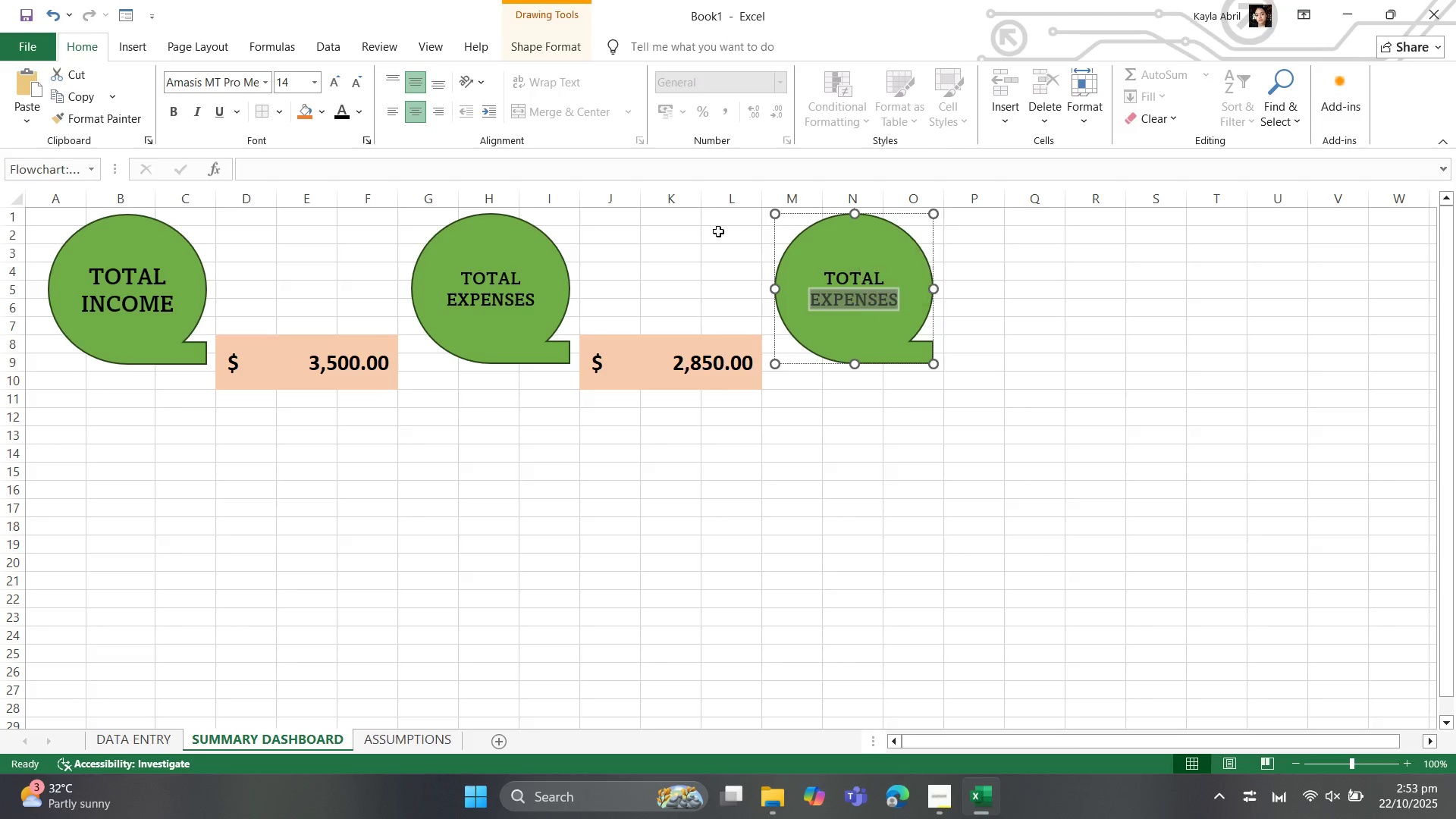 
key(Backspace)
key(Backspace)
key(Backspace)
key(Backspace)
key(Backspace)
key(Backspace)
key(Backspace)
type(SAVIG)
key(Backspace)
type(NGS GOAL)
 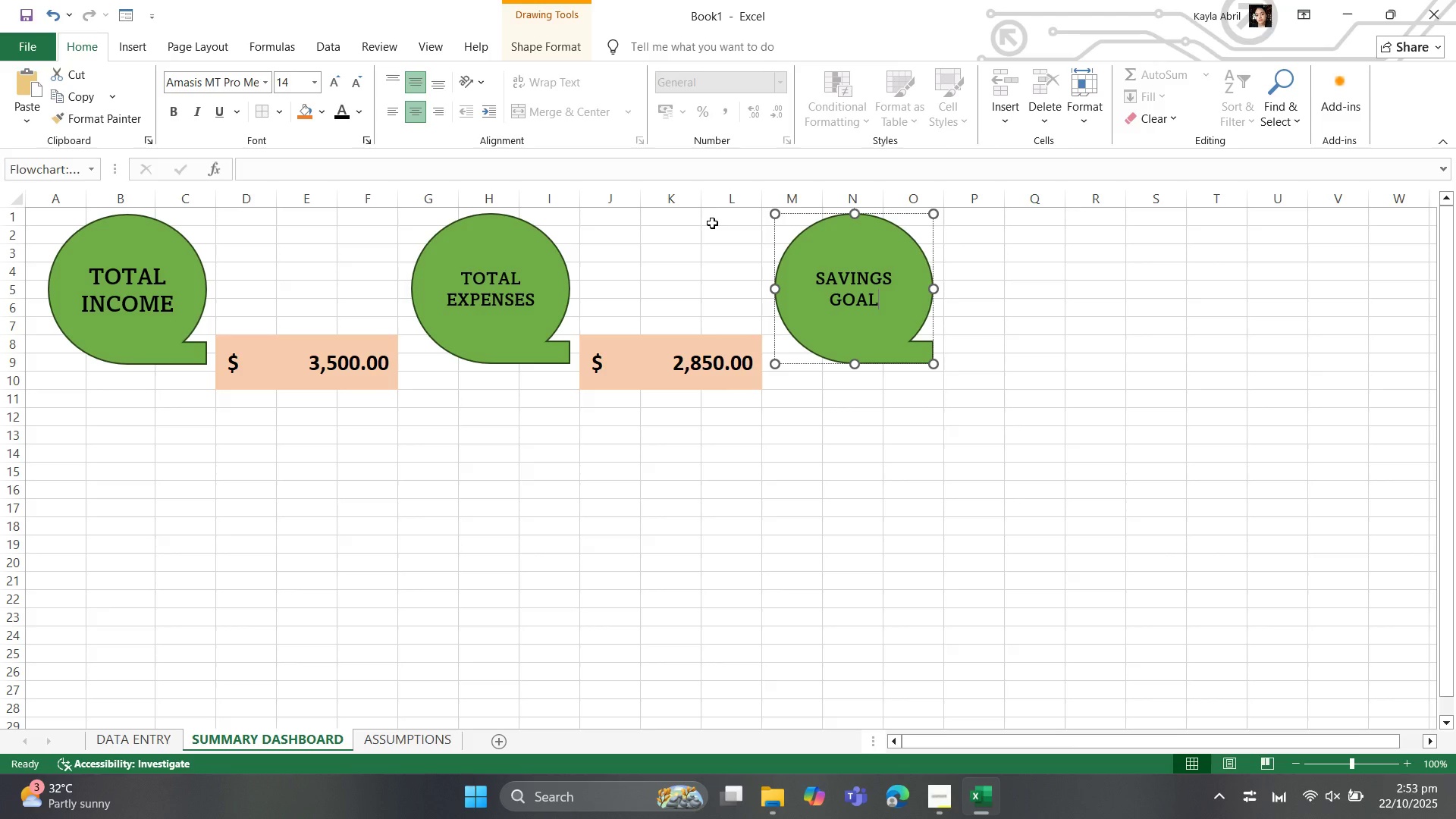 
wait(9.06)
 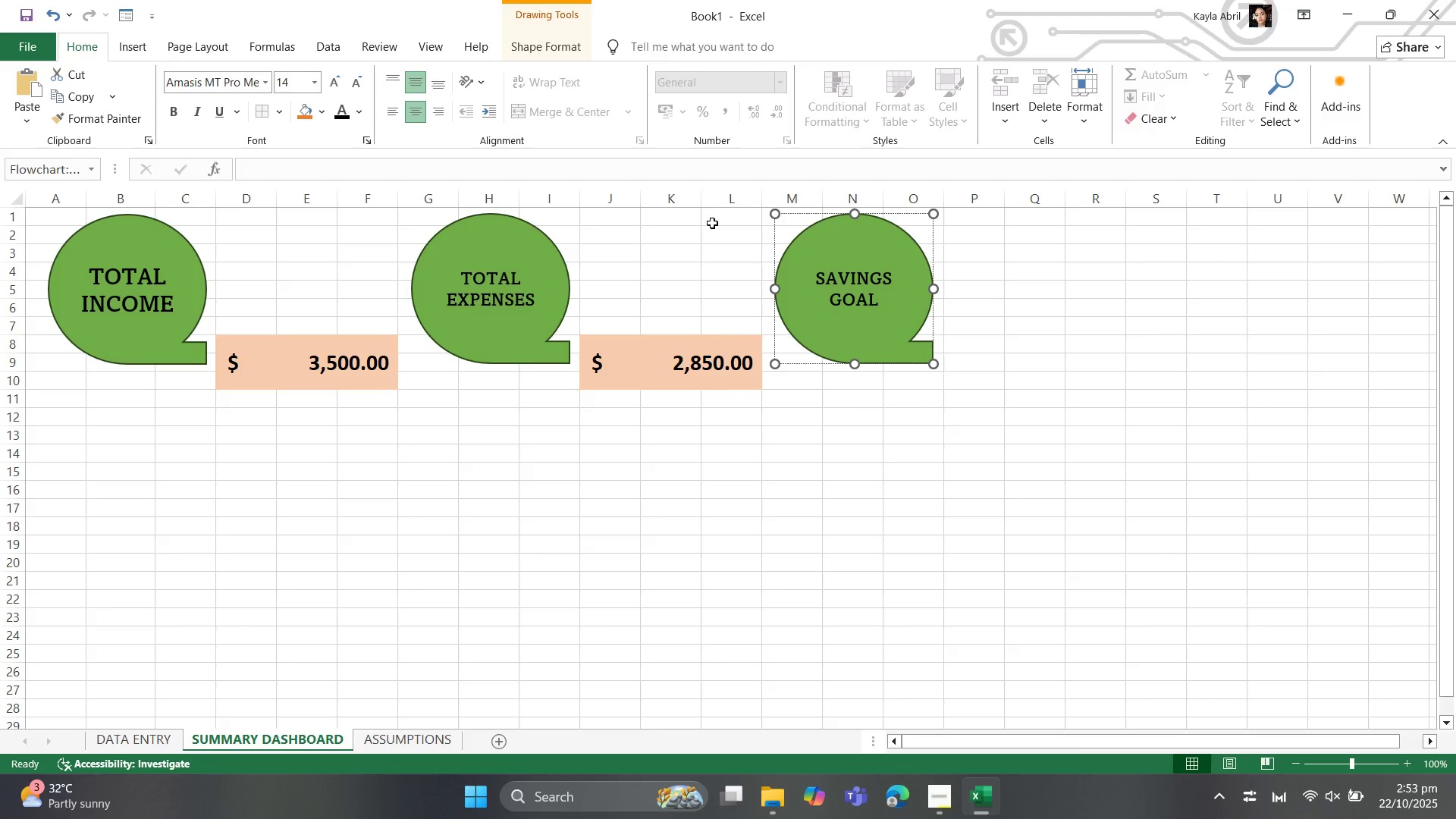 
key(Control+A)
 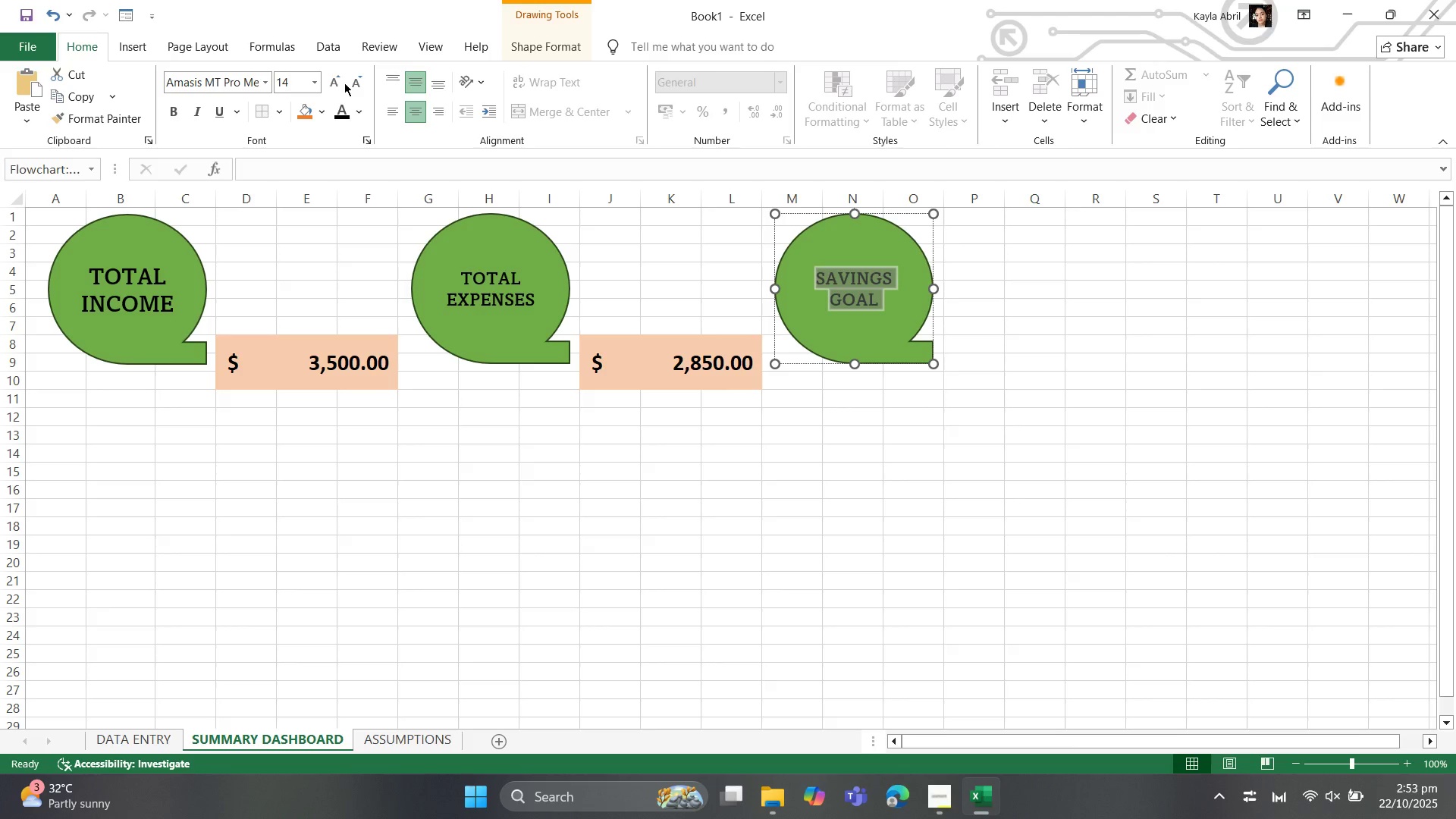 
left_click([335, 81])
 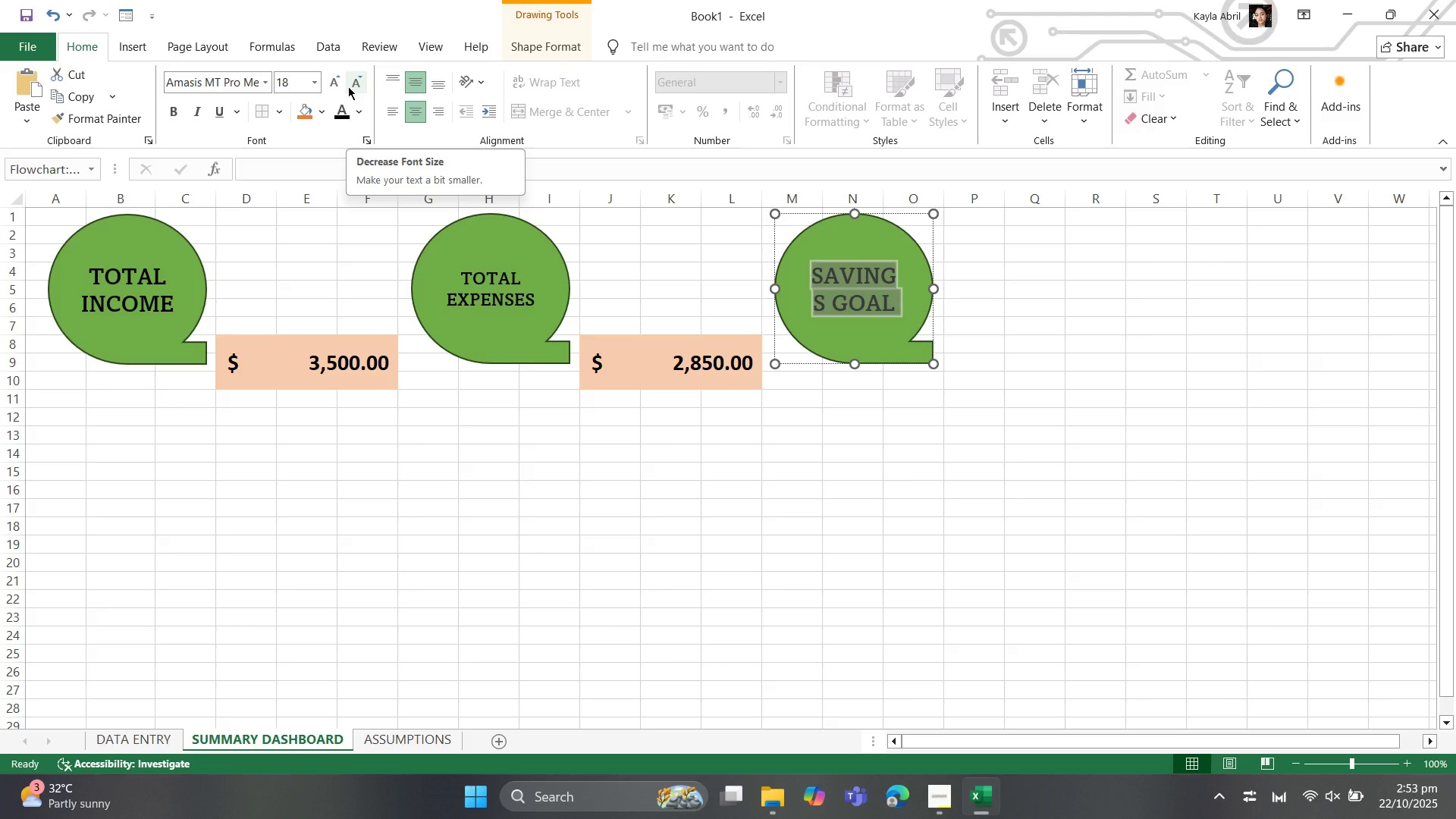 
wait(11.01)
 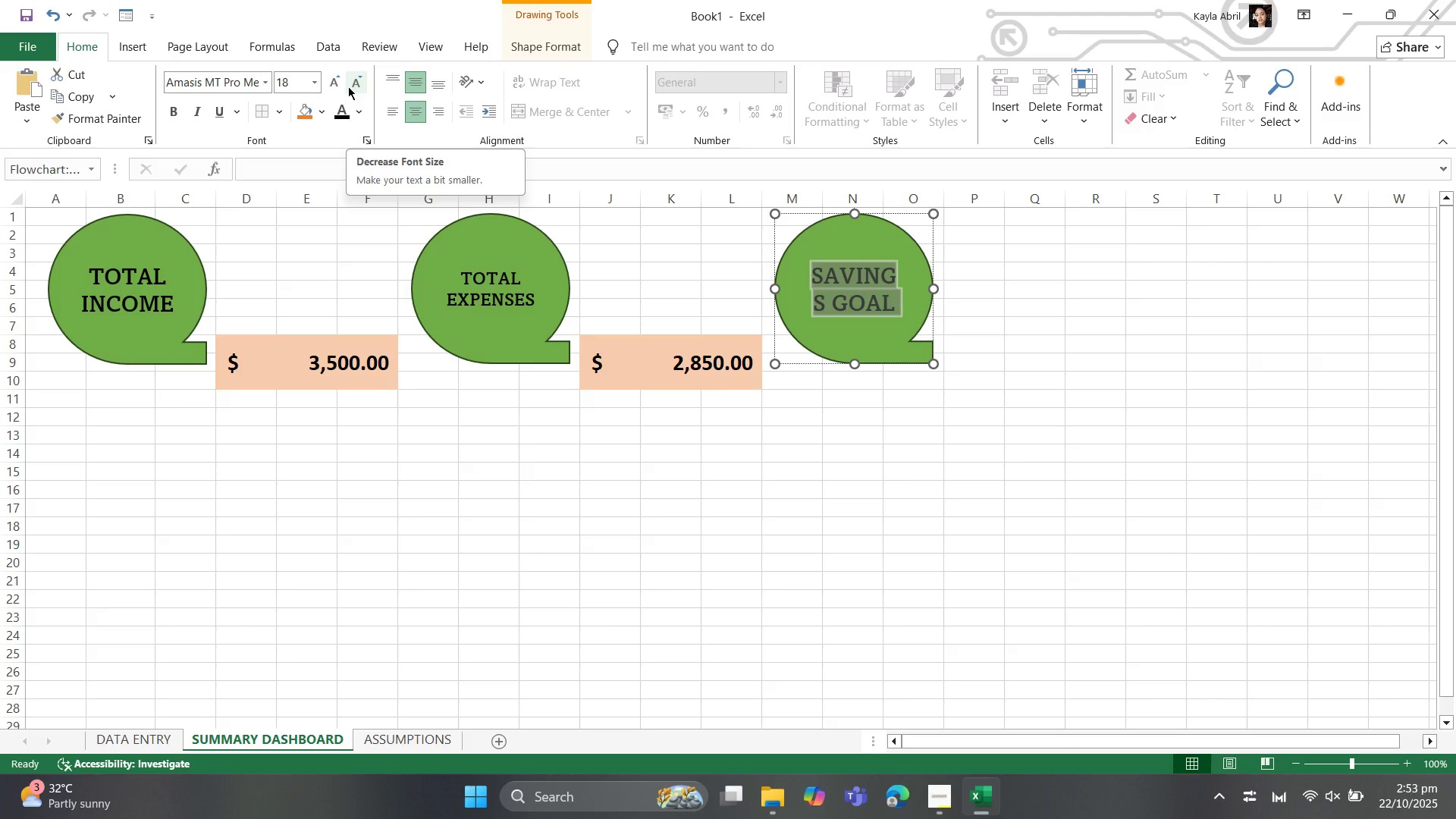 
mouse_move([351, 87])
 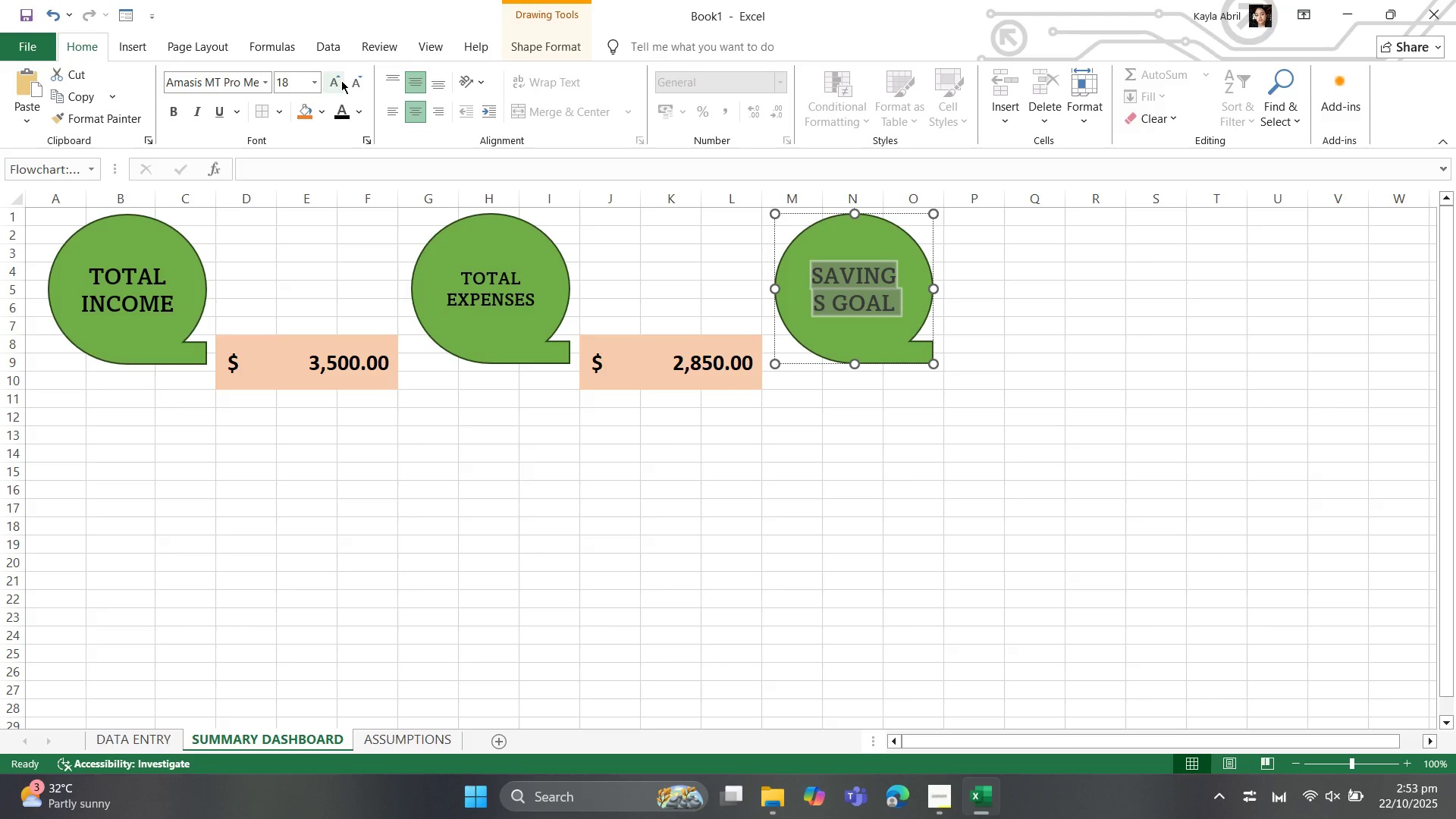 
left_click([341, 80])
 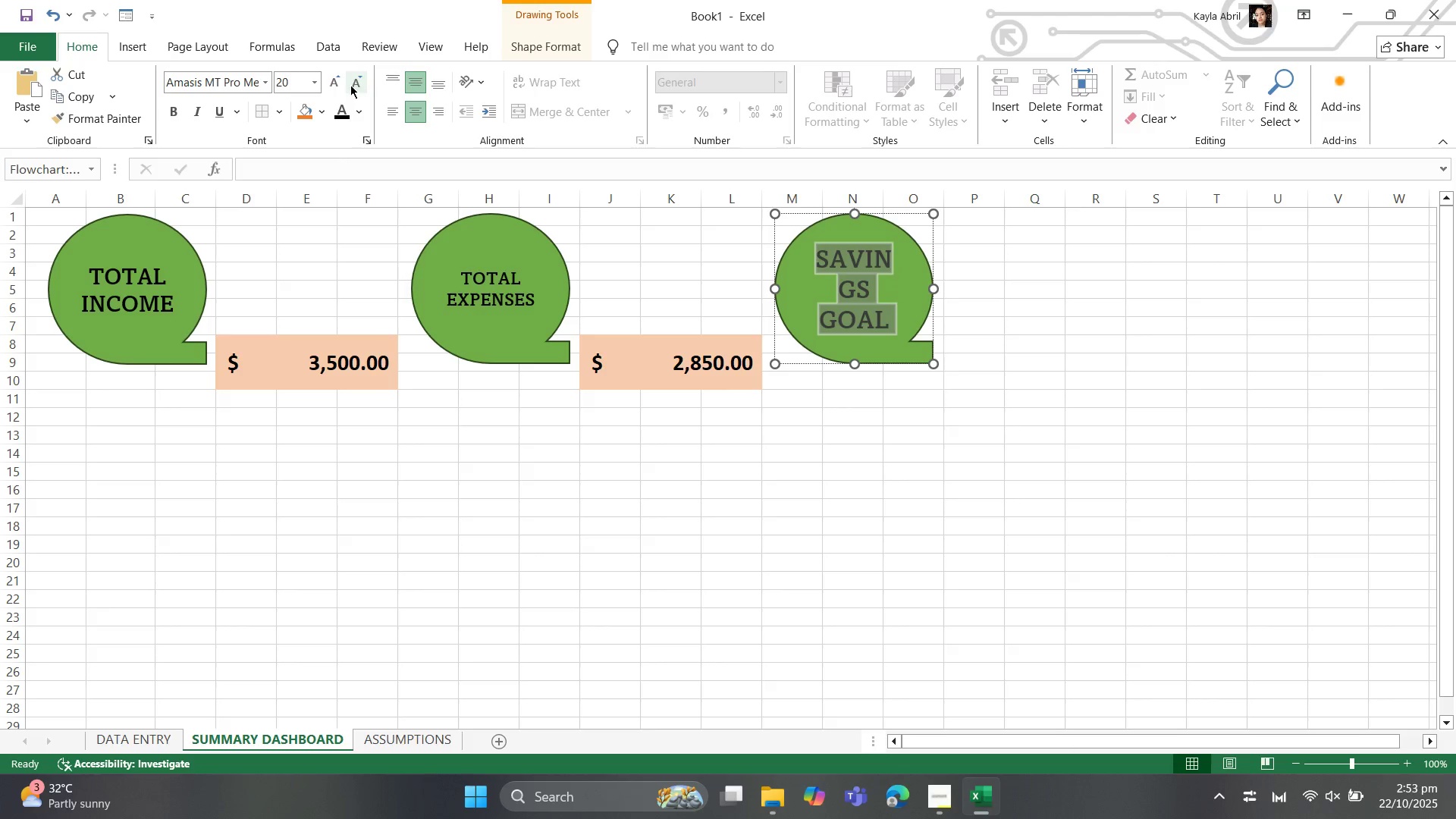 
left_click([353, 89])
 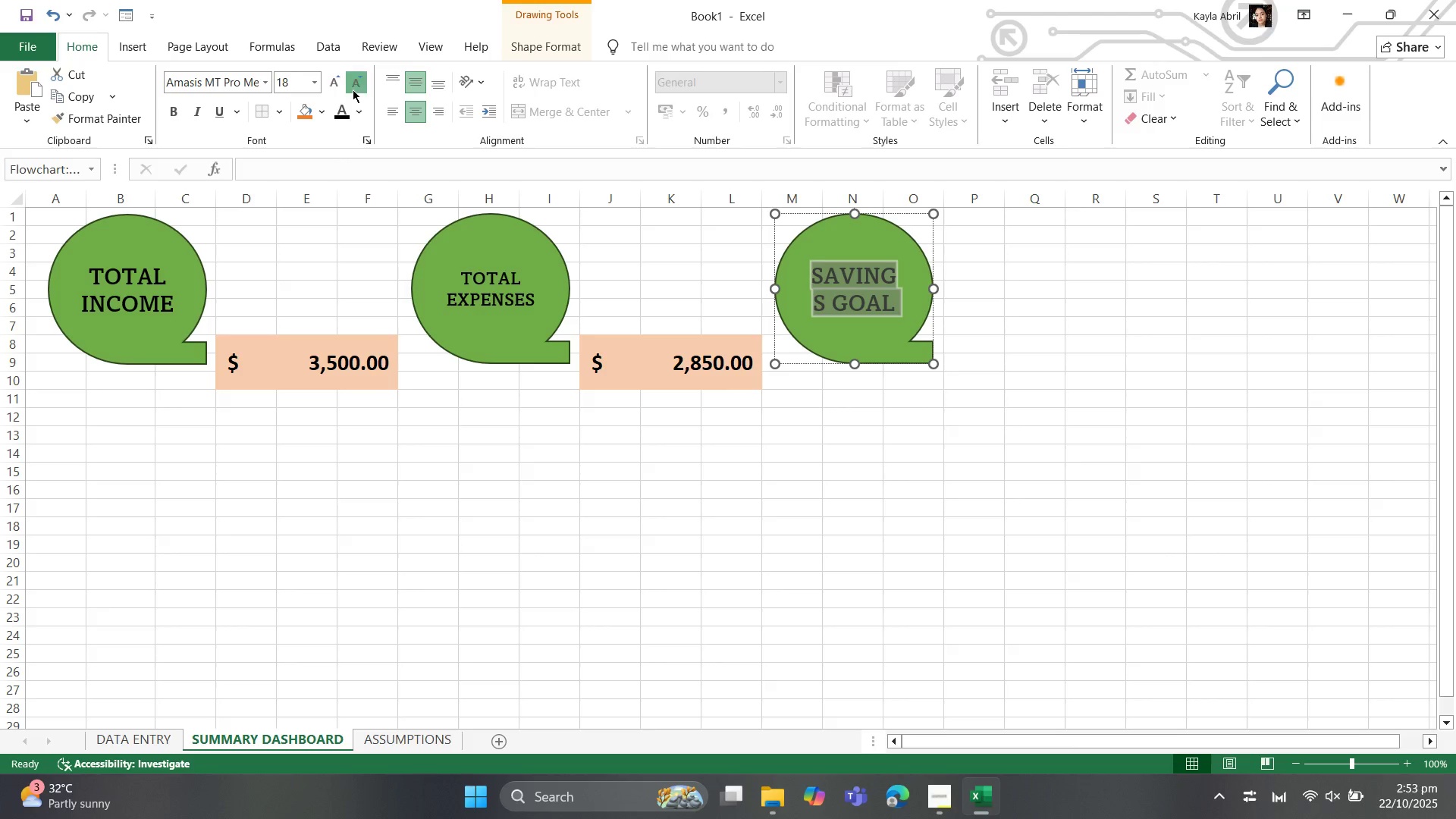 
left_click([353, 89])
 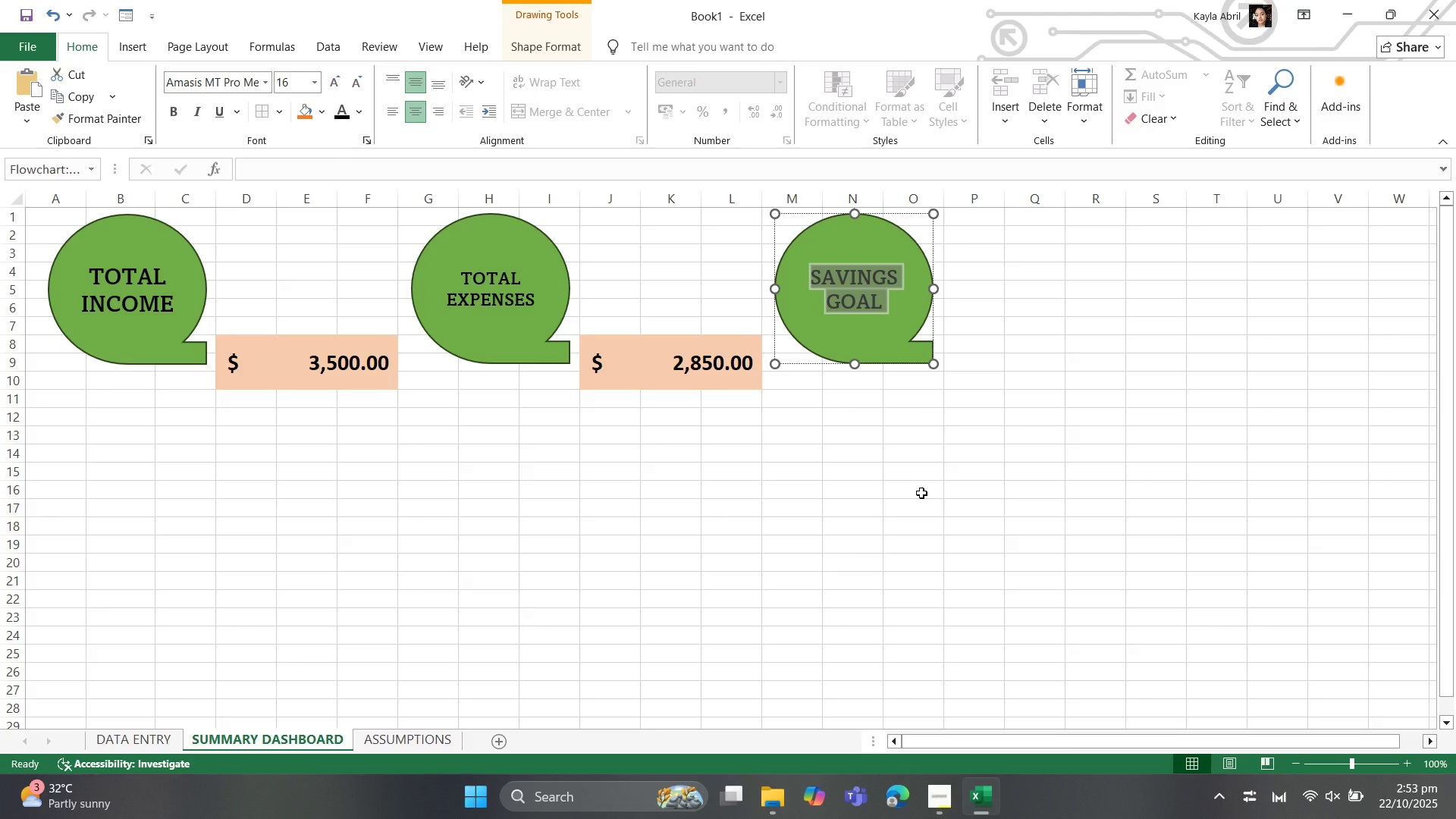 
left_click([921, 493])
 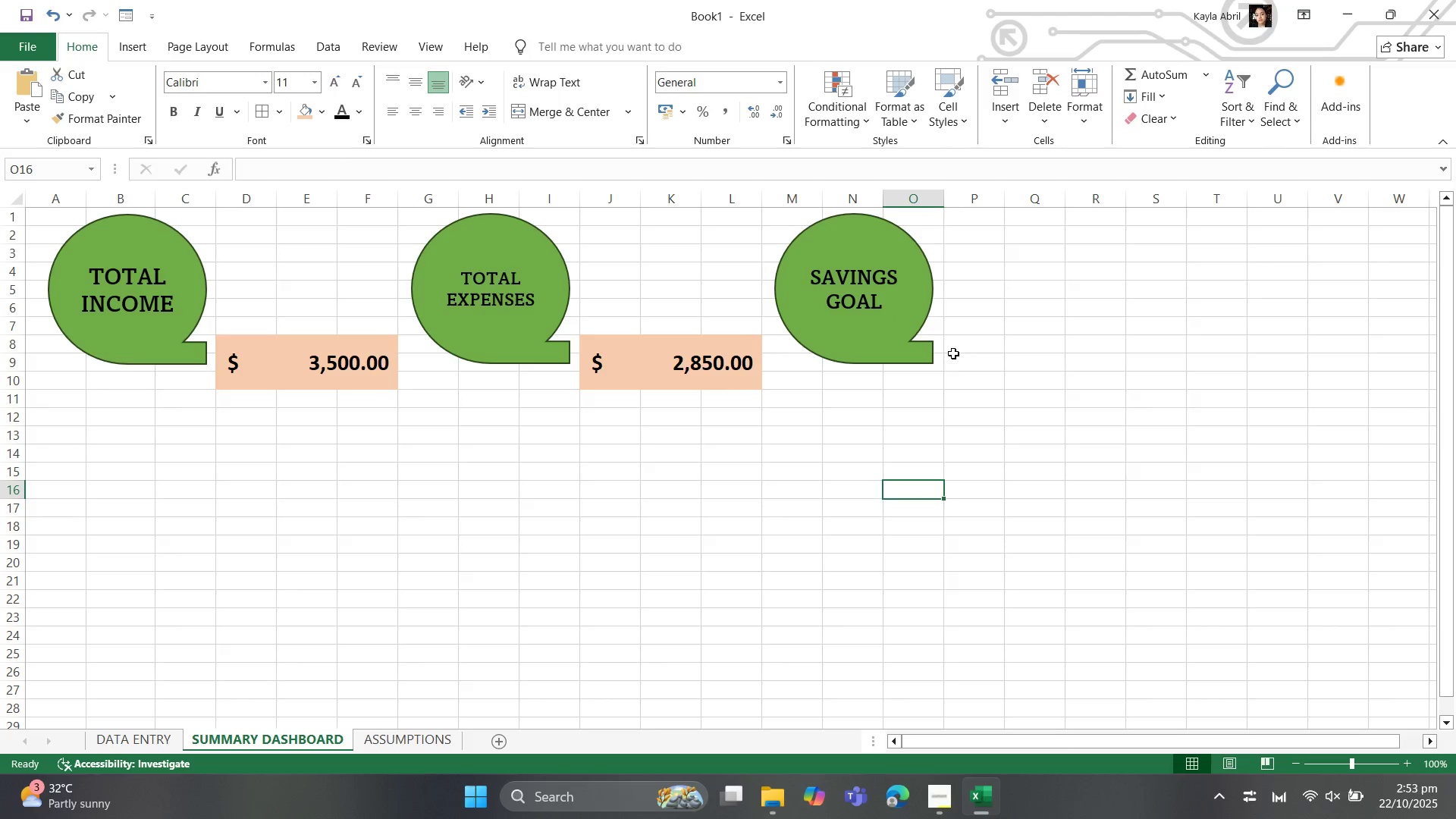 
left_click_drag(start_coordinate=[970, 340], to_coordinate=[983, 366])
 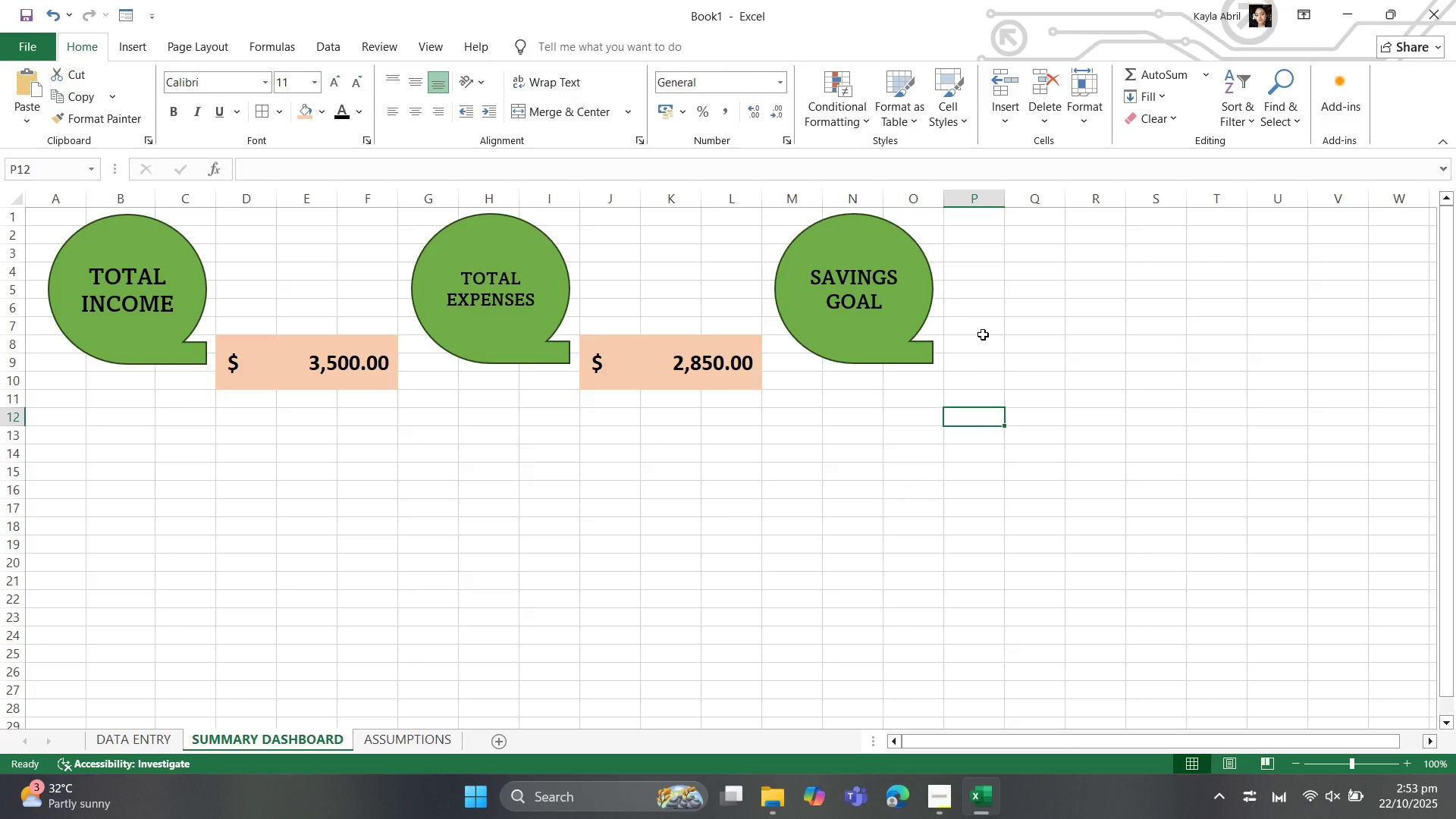 
left_click_drag(start_coordinate=[980, 341], to_coordinate=[999, 375])
 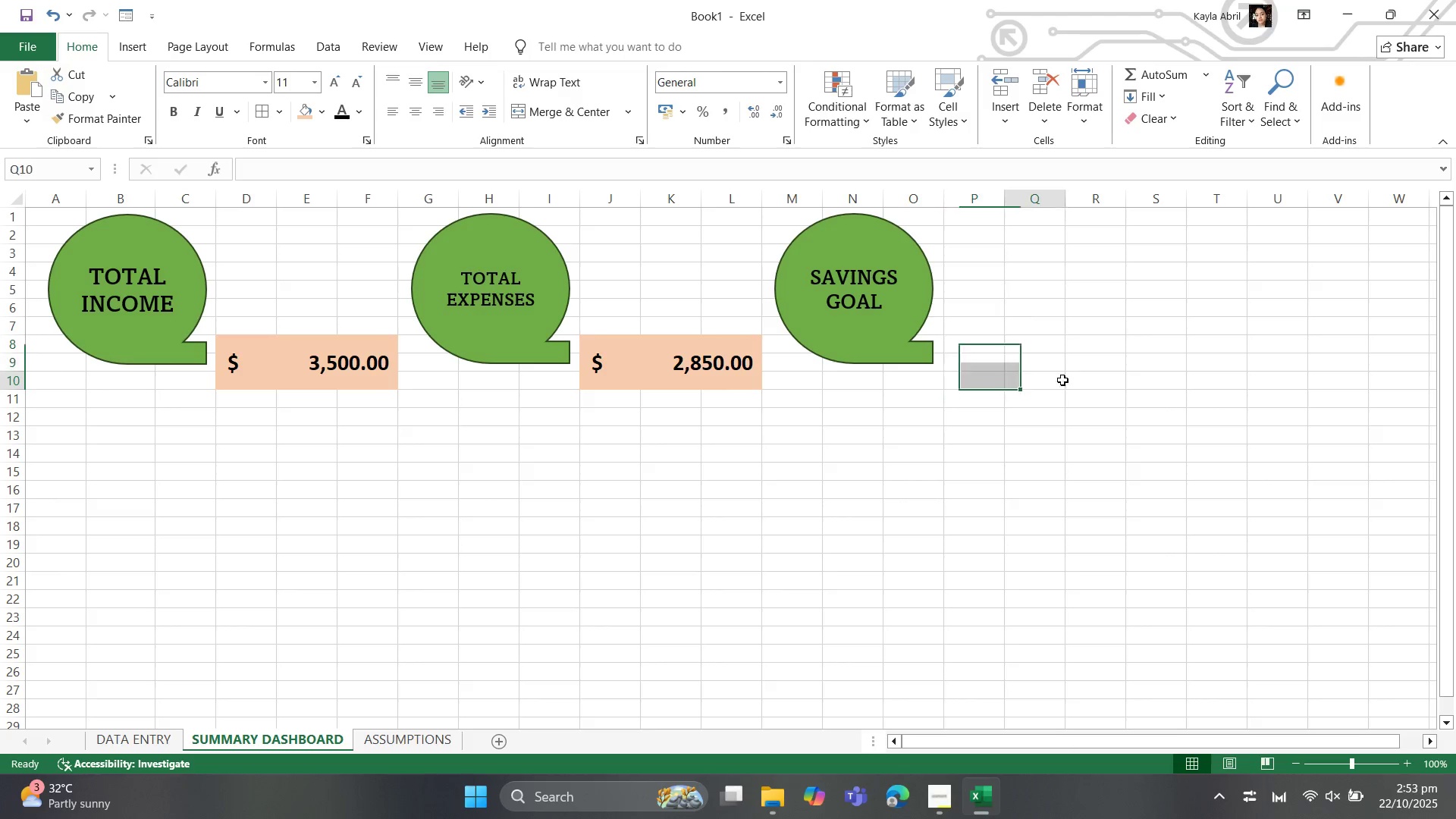 
left_click_drag(start_coordinate=[1037, 380], to_coordinate=[1062, 380])
 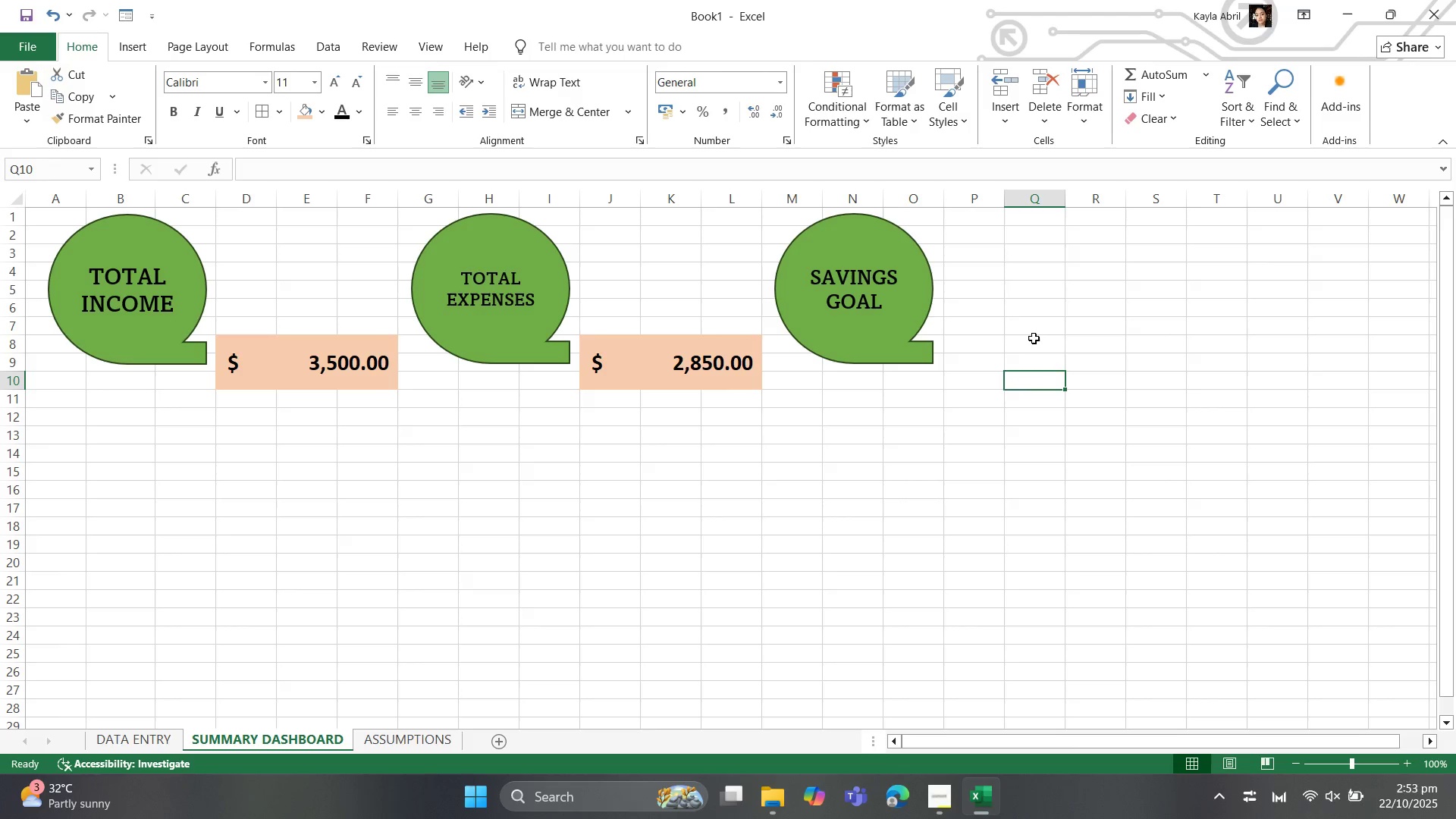 
left_click_drag(start_coordinate=[986, 339], to_coordinate=[1098, 382])
 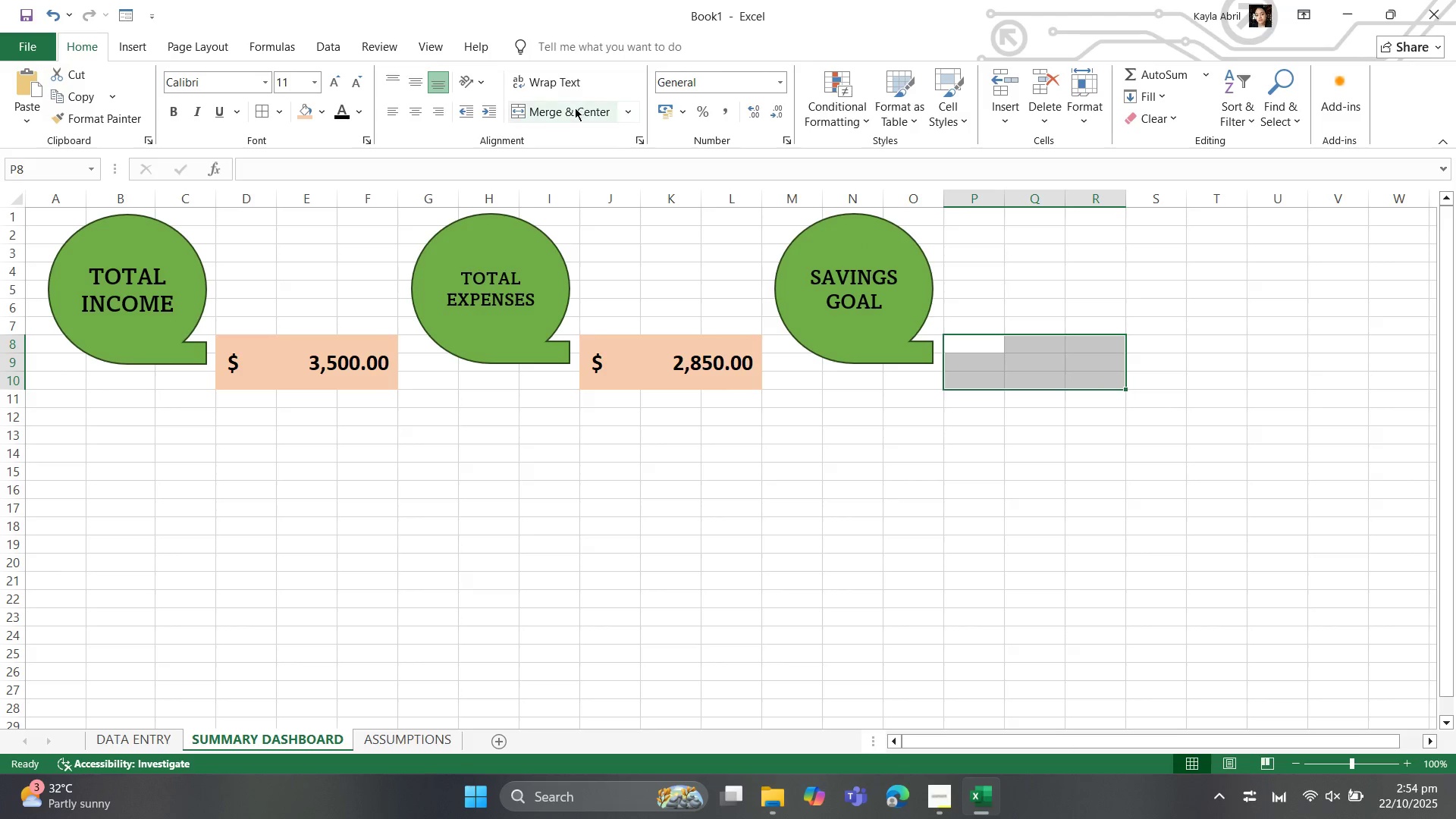 
left_click([564, 116])
 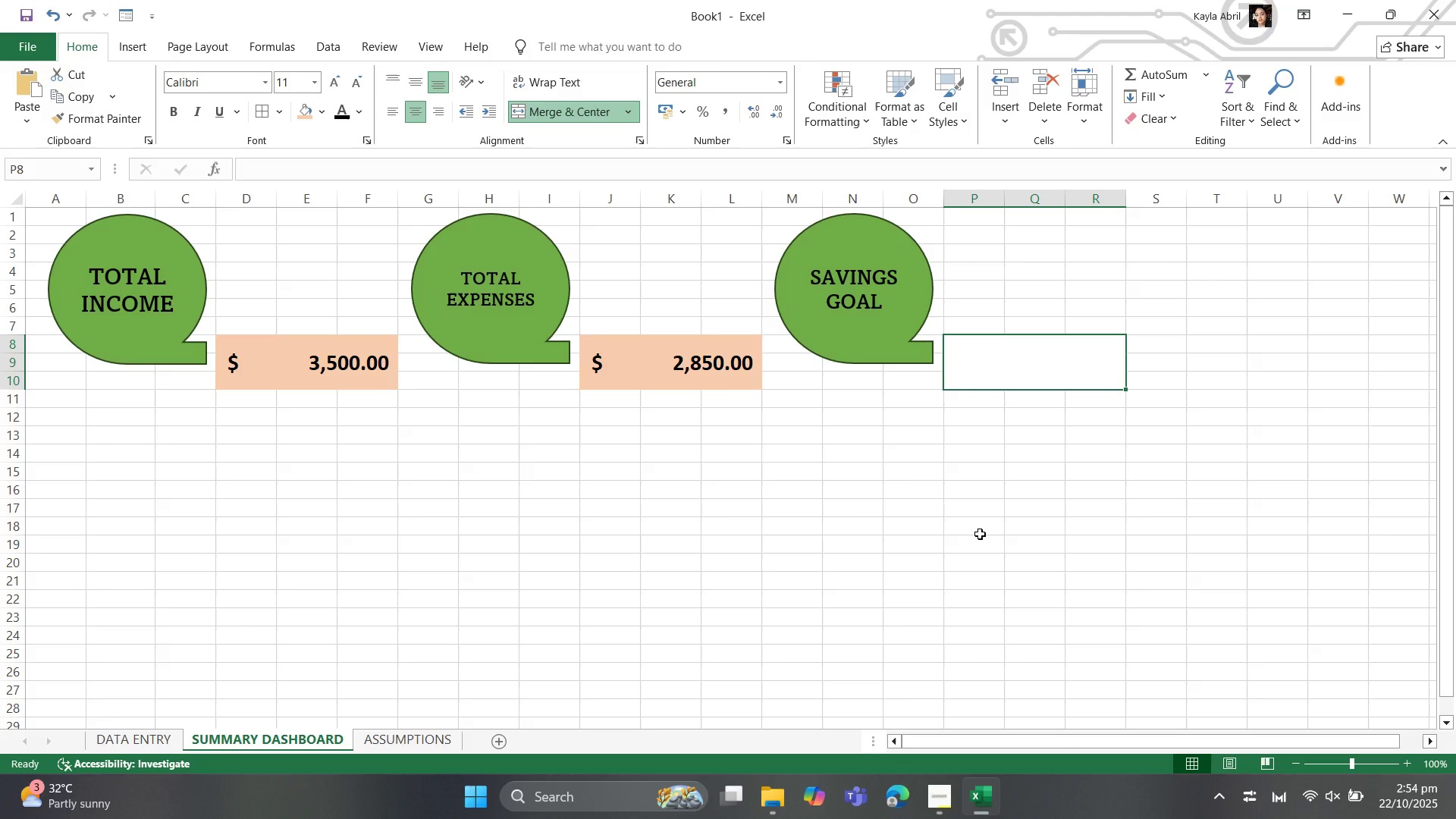 
key(Equal)
 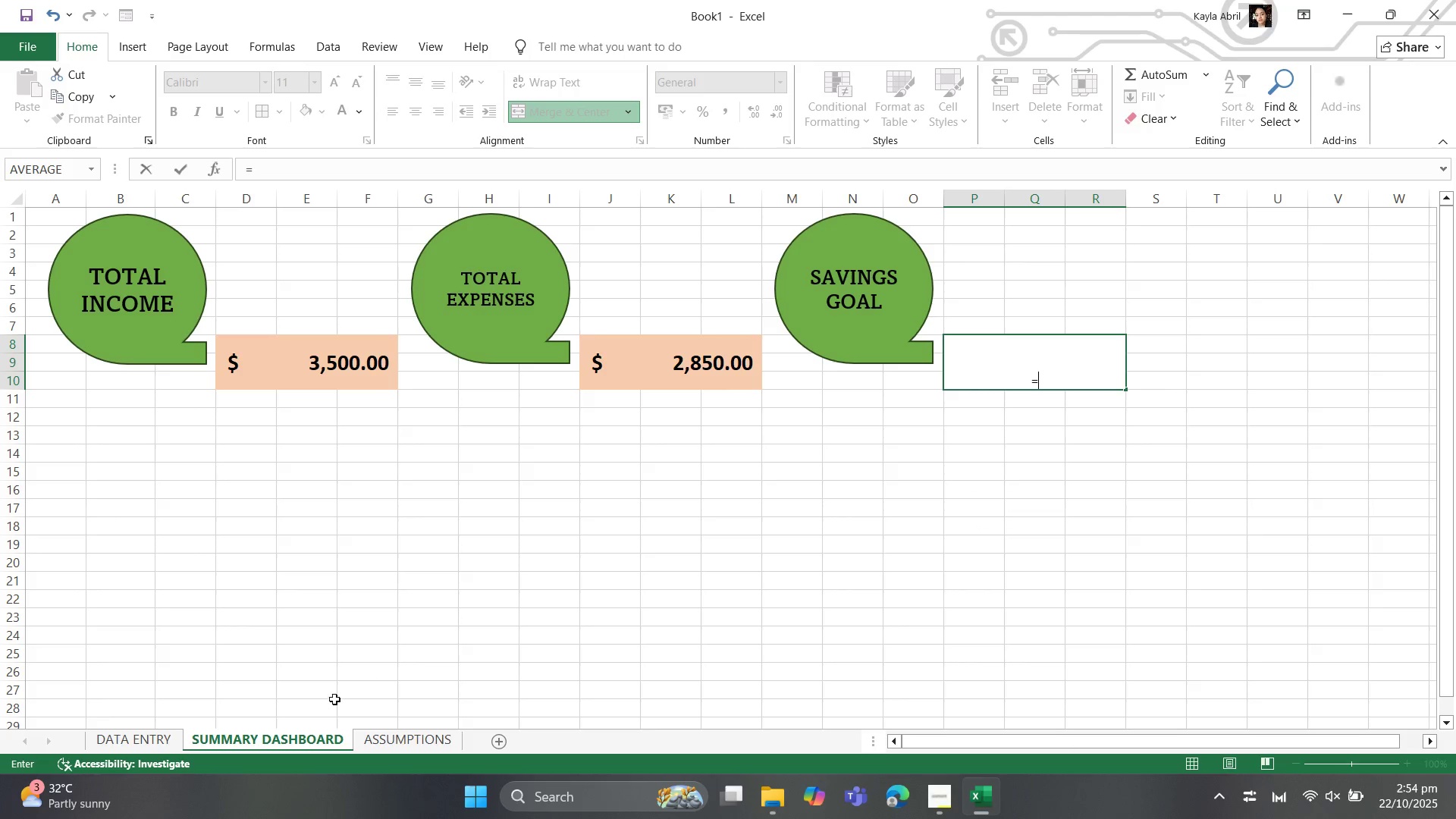 
left_click([143, 748])
 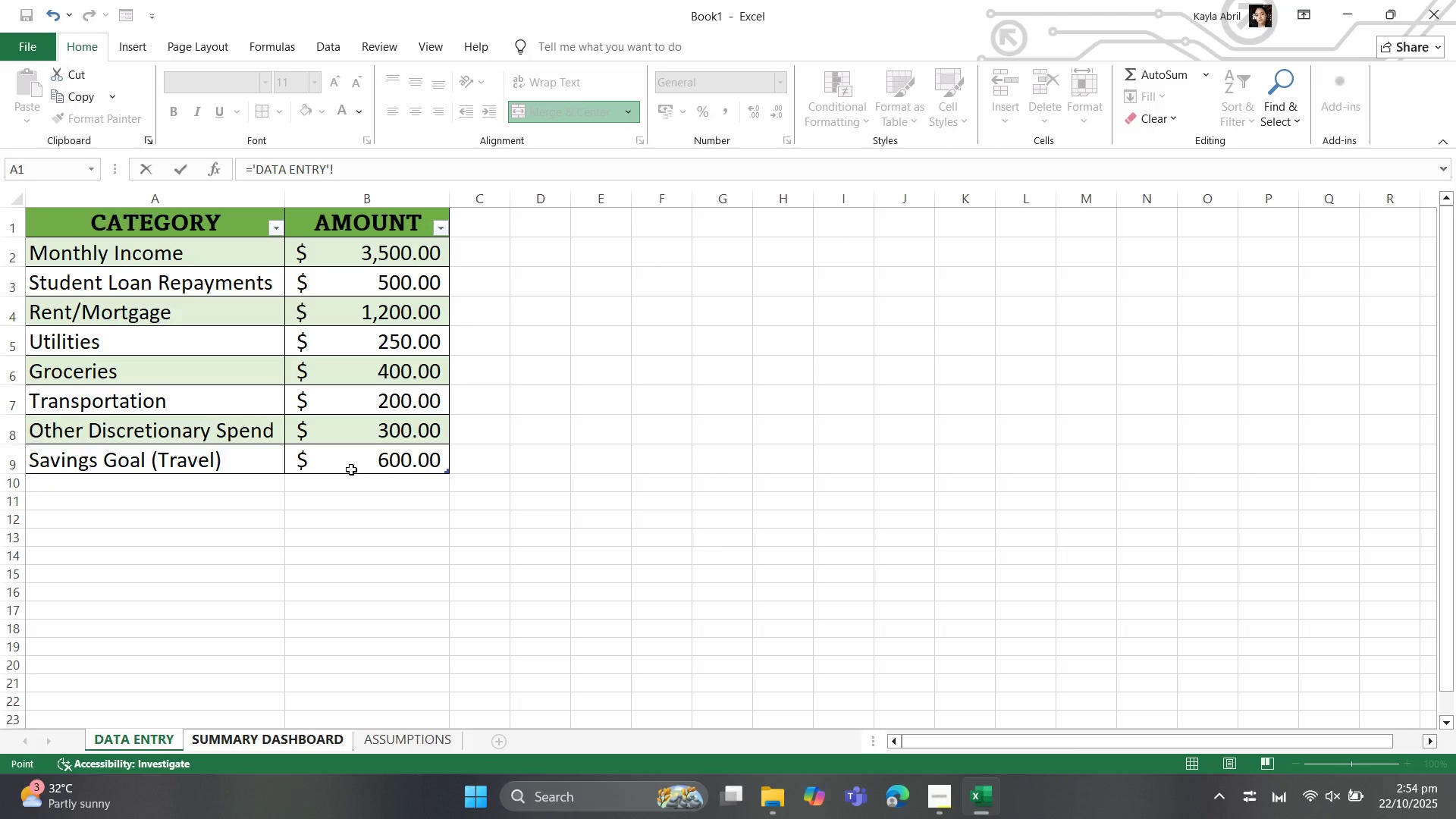 
left_click([354, 469])
 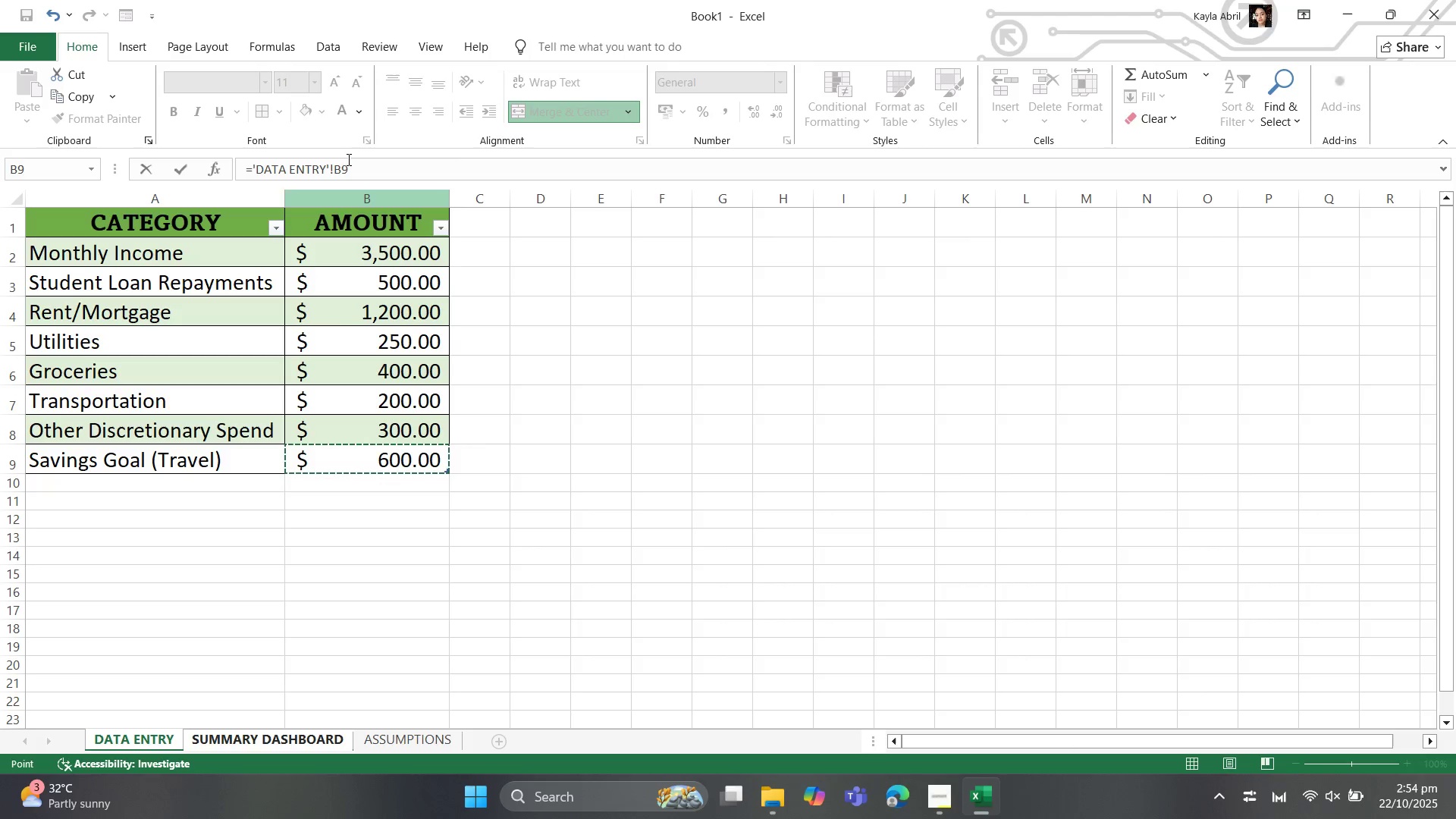 
left_click([359, 167])
 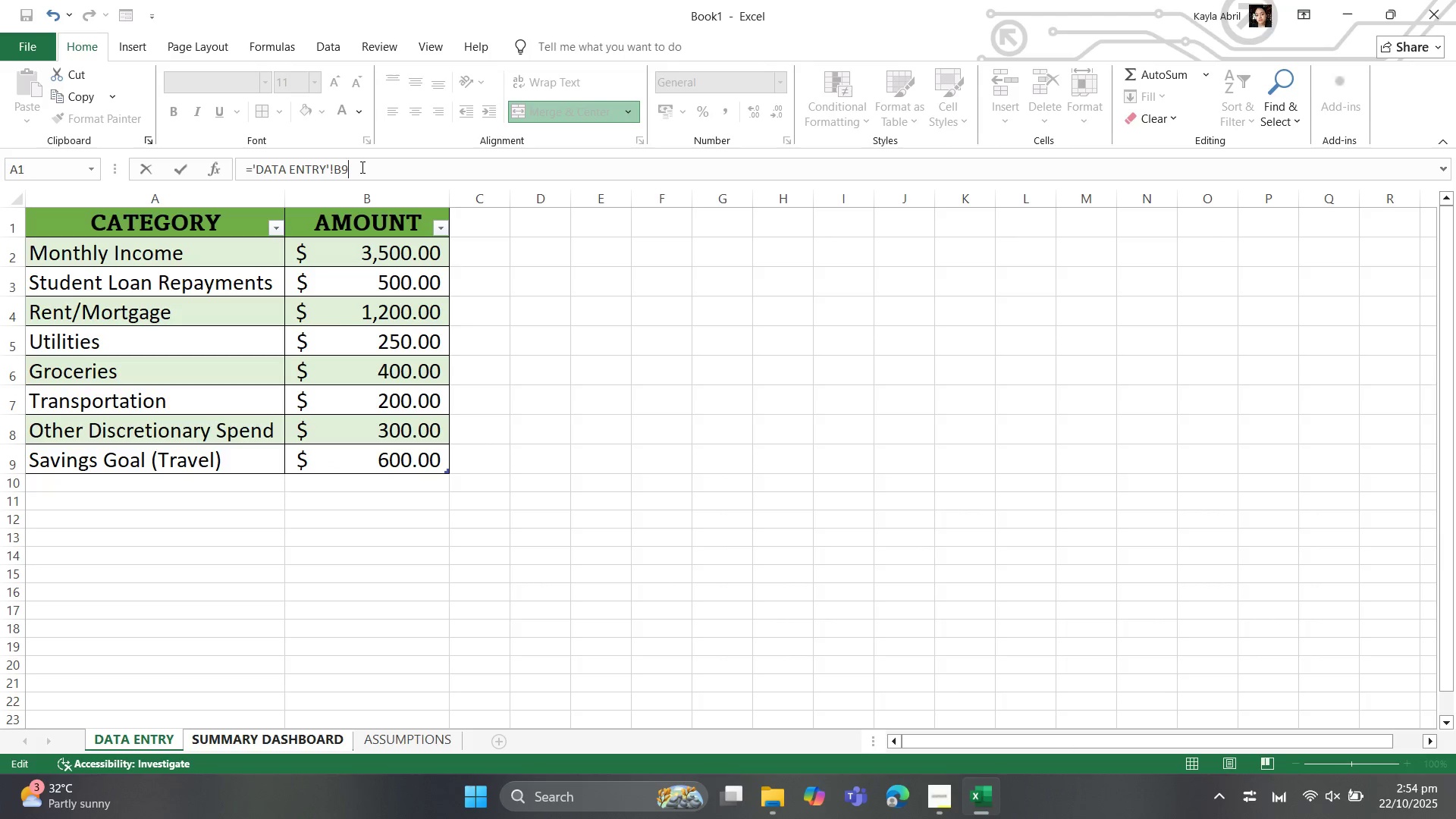 
key(Enter)
 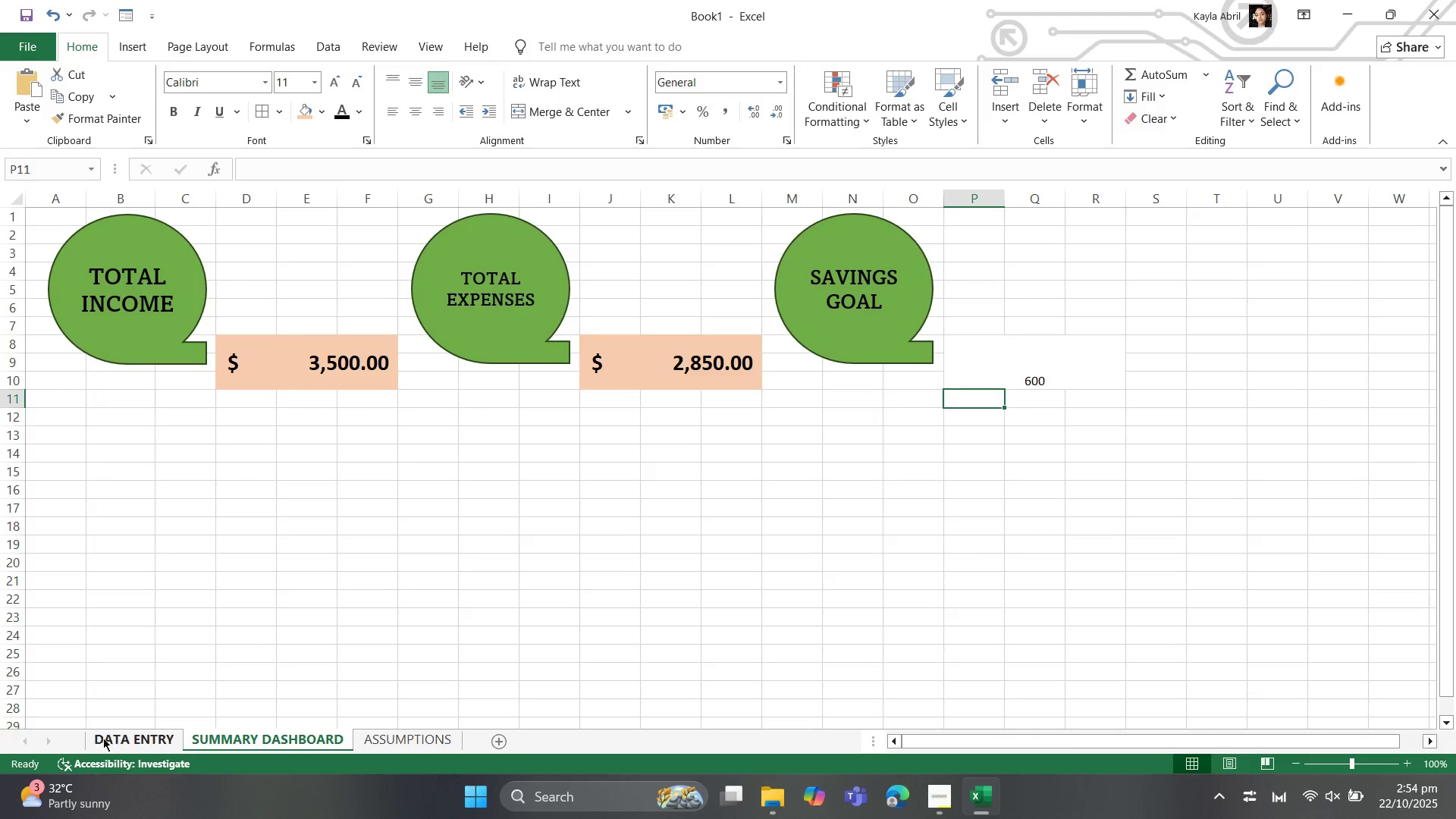 
left_click([112, 734])
 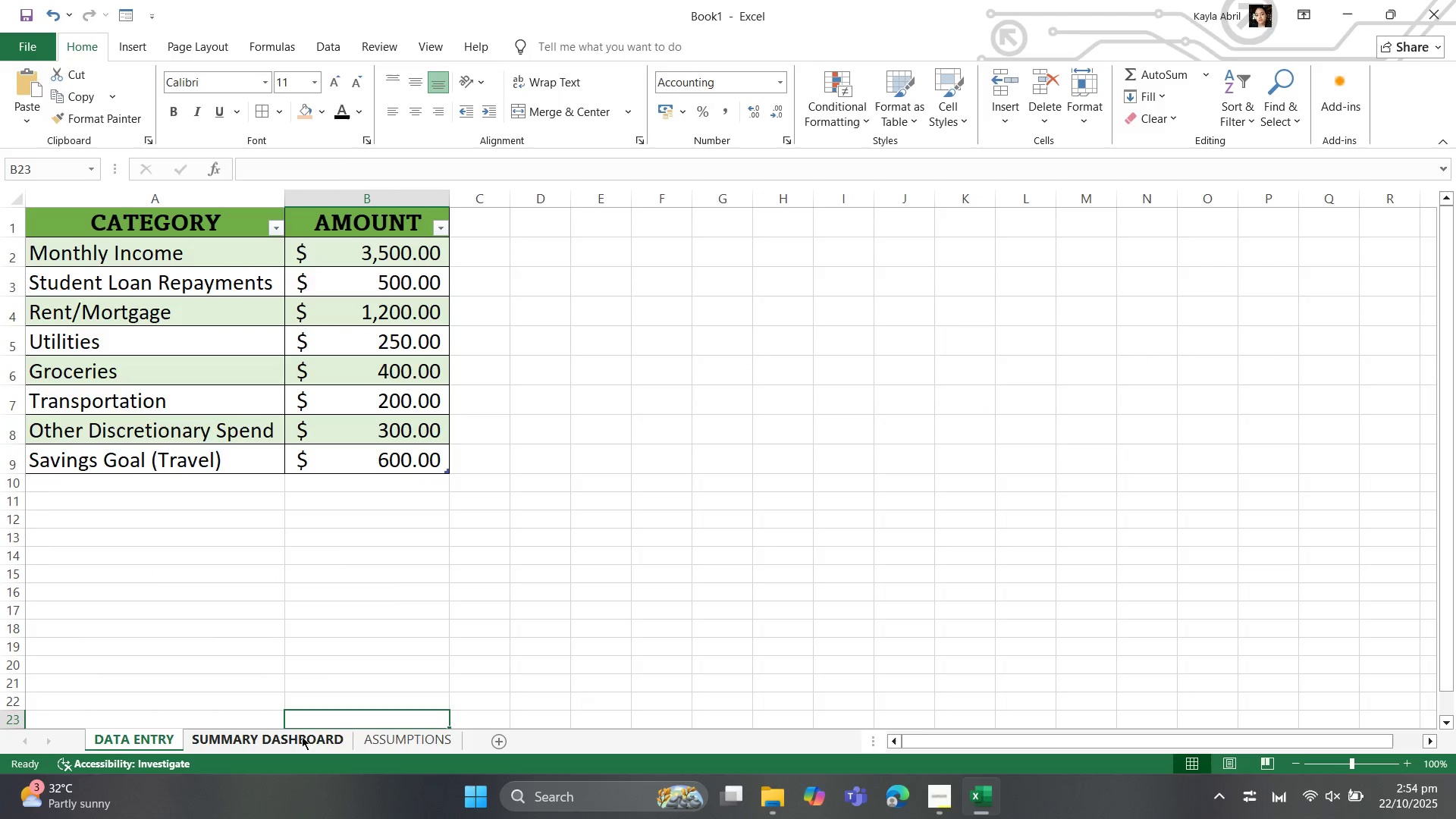 
left_click([300, 736])
 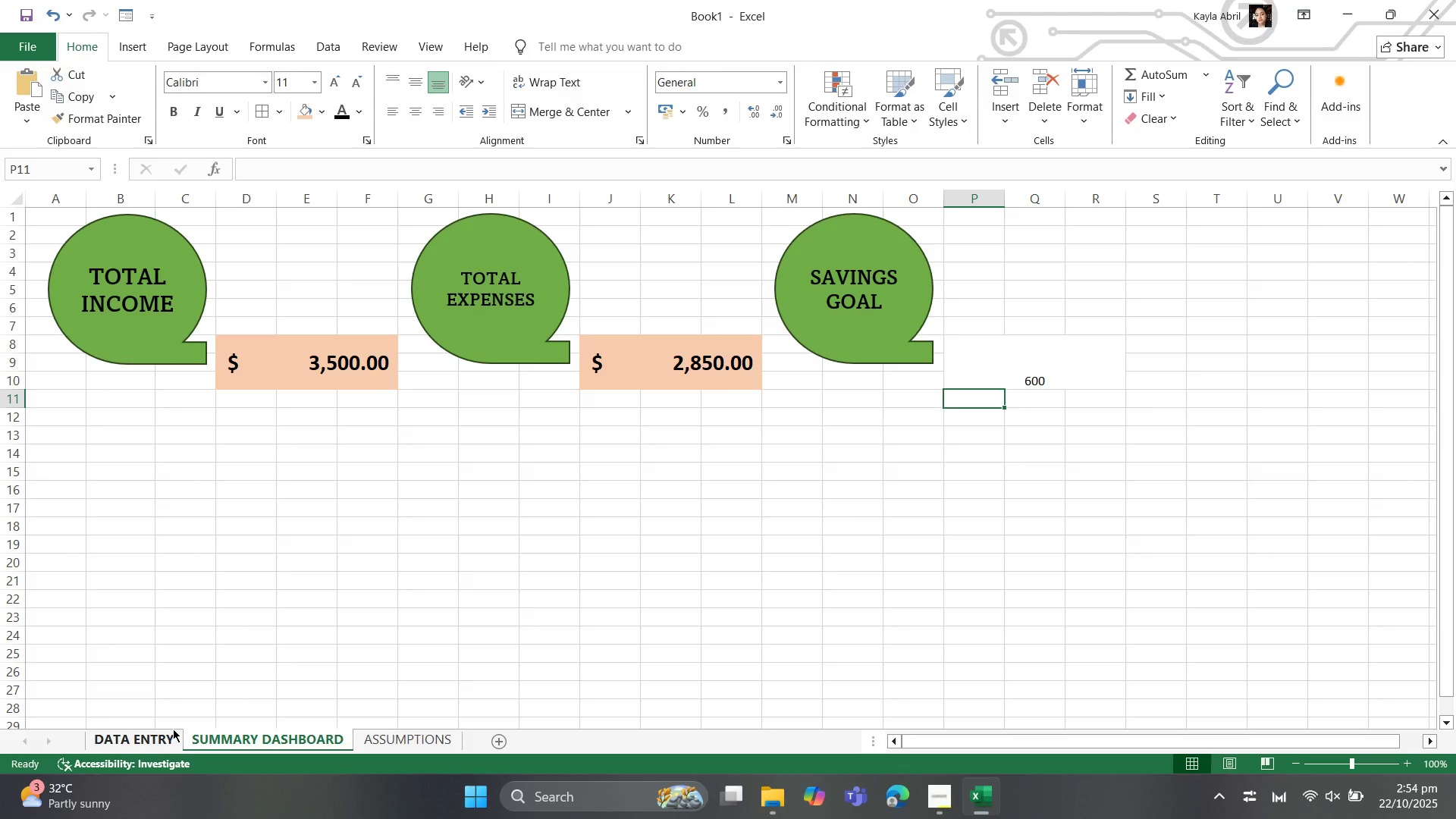 
left_click([173, 729])
 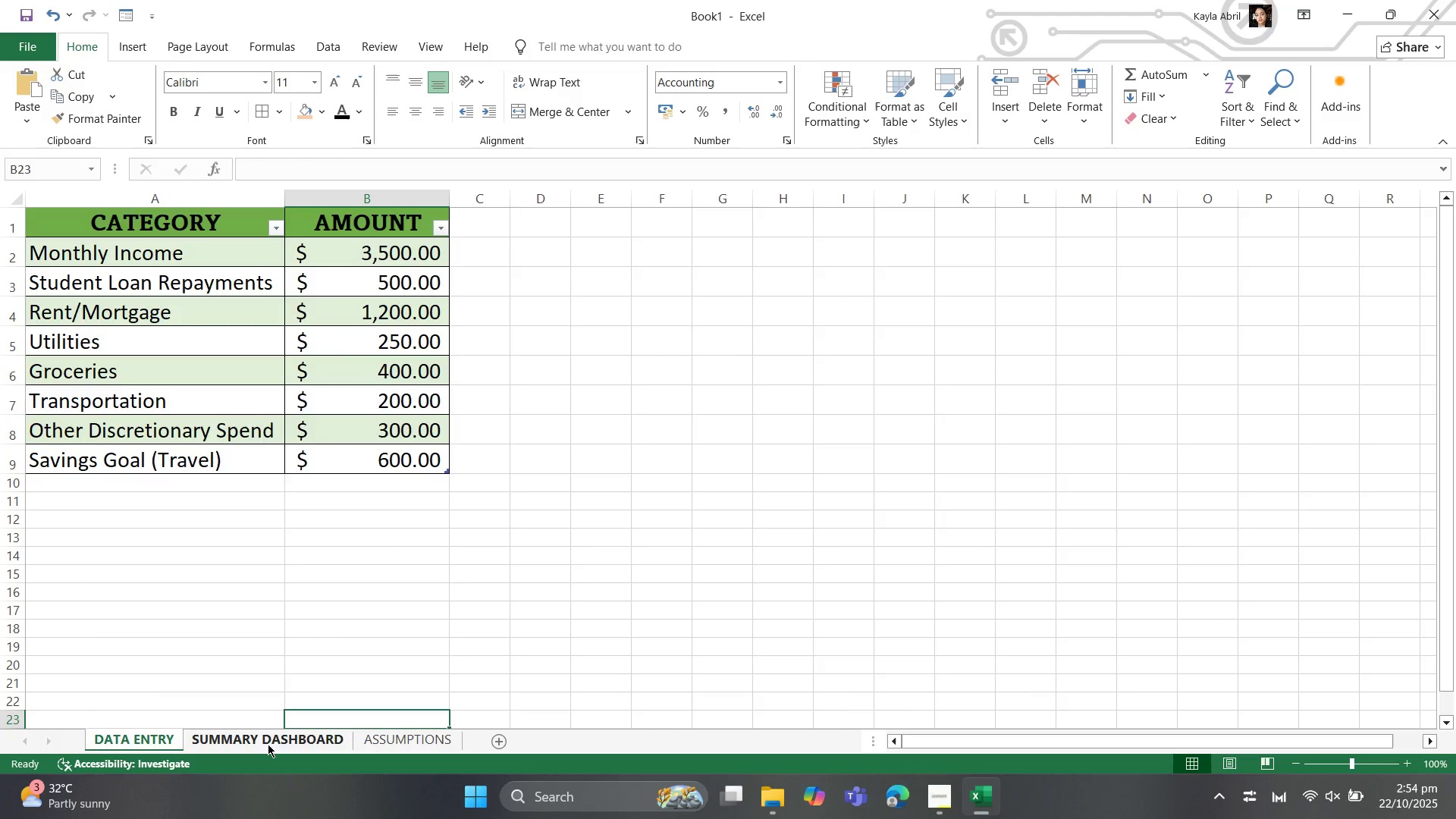 
left_click([268, 744])
 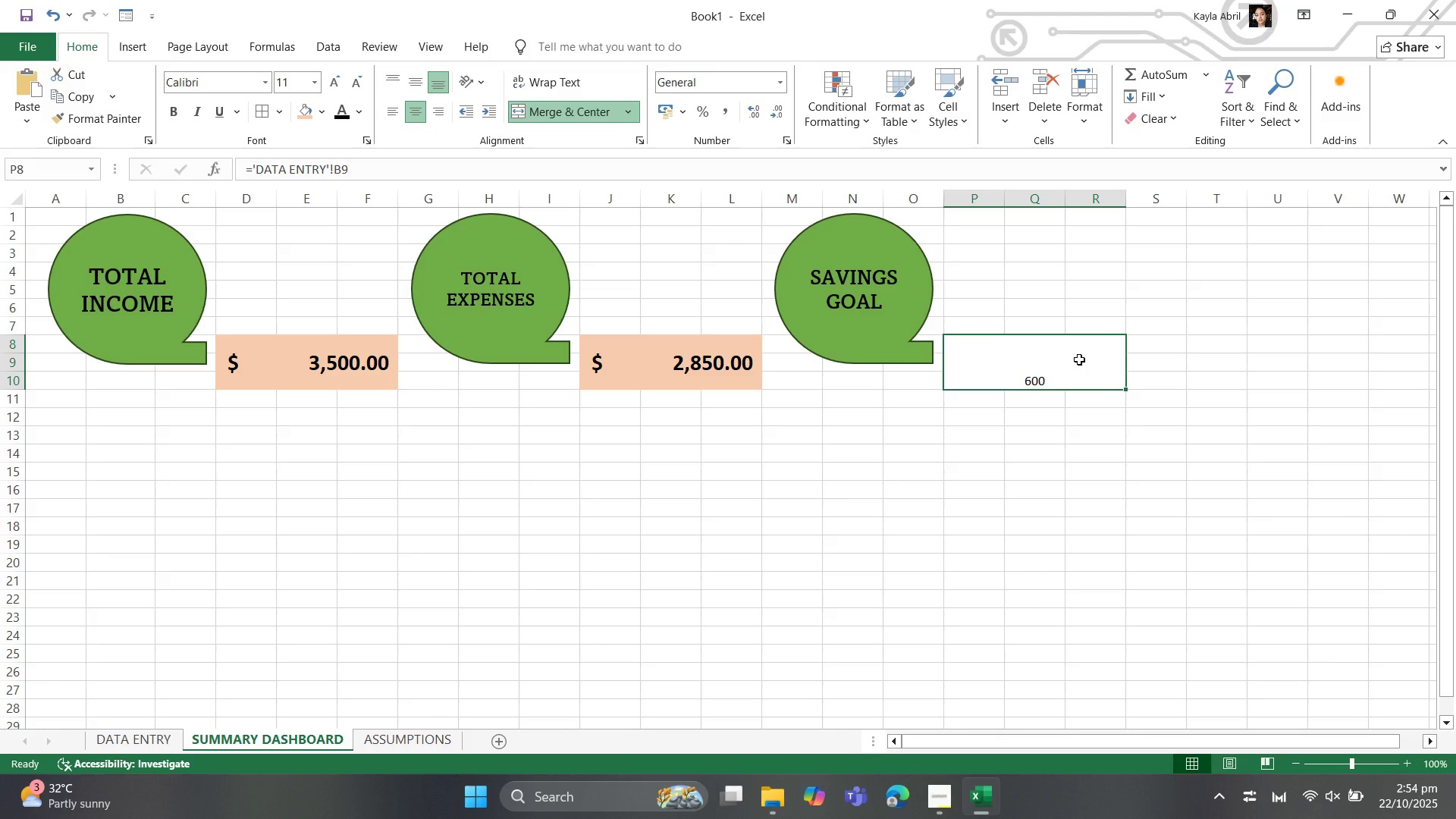 
right_click([1055, 362])
 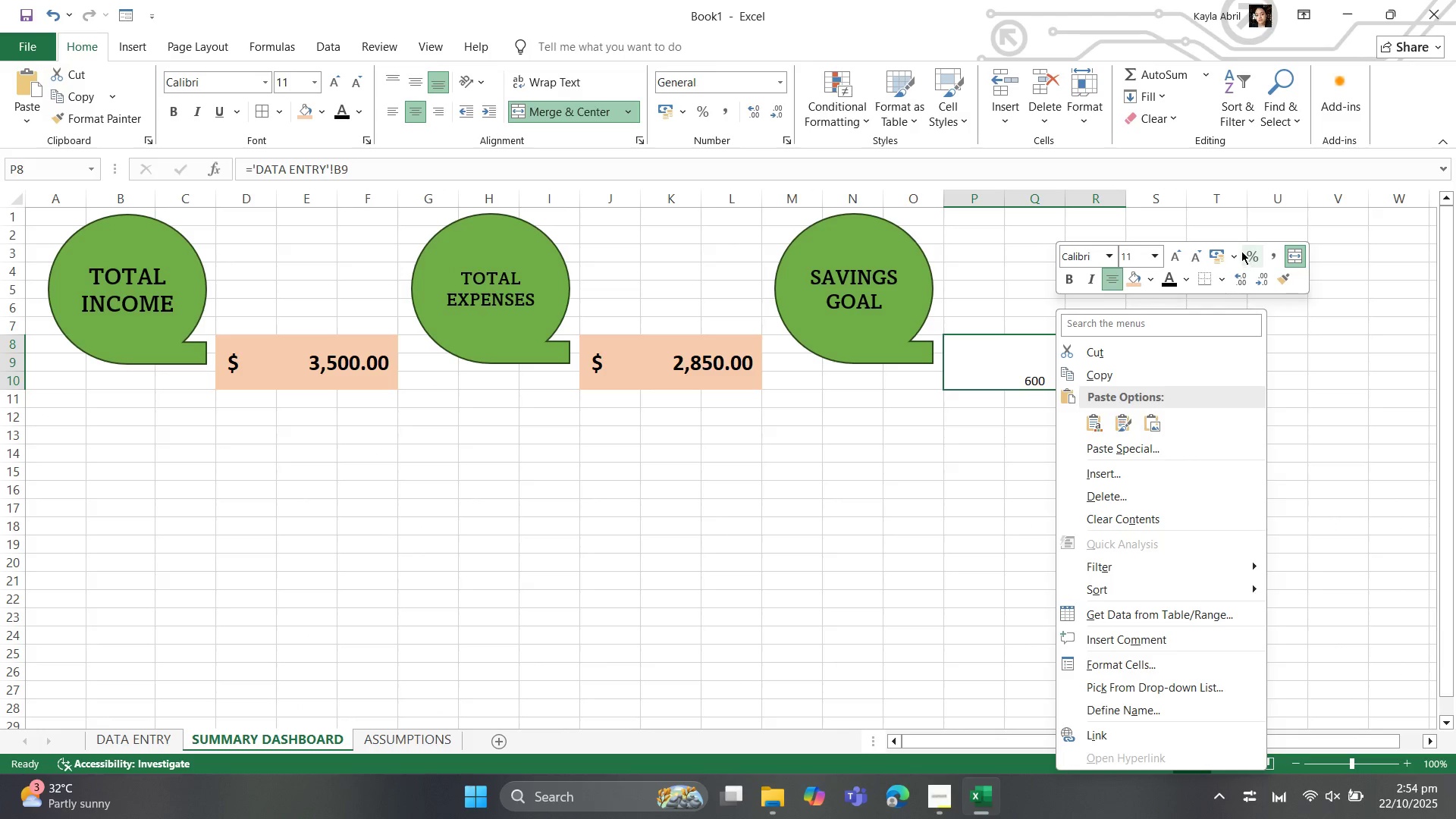 
left_click([1241, 251])
 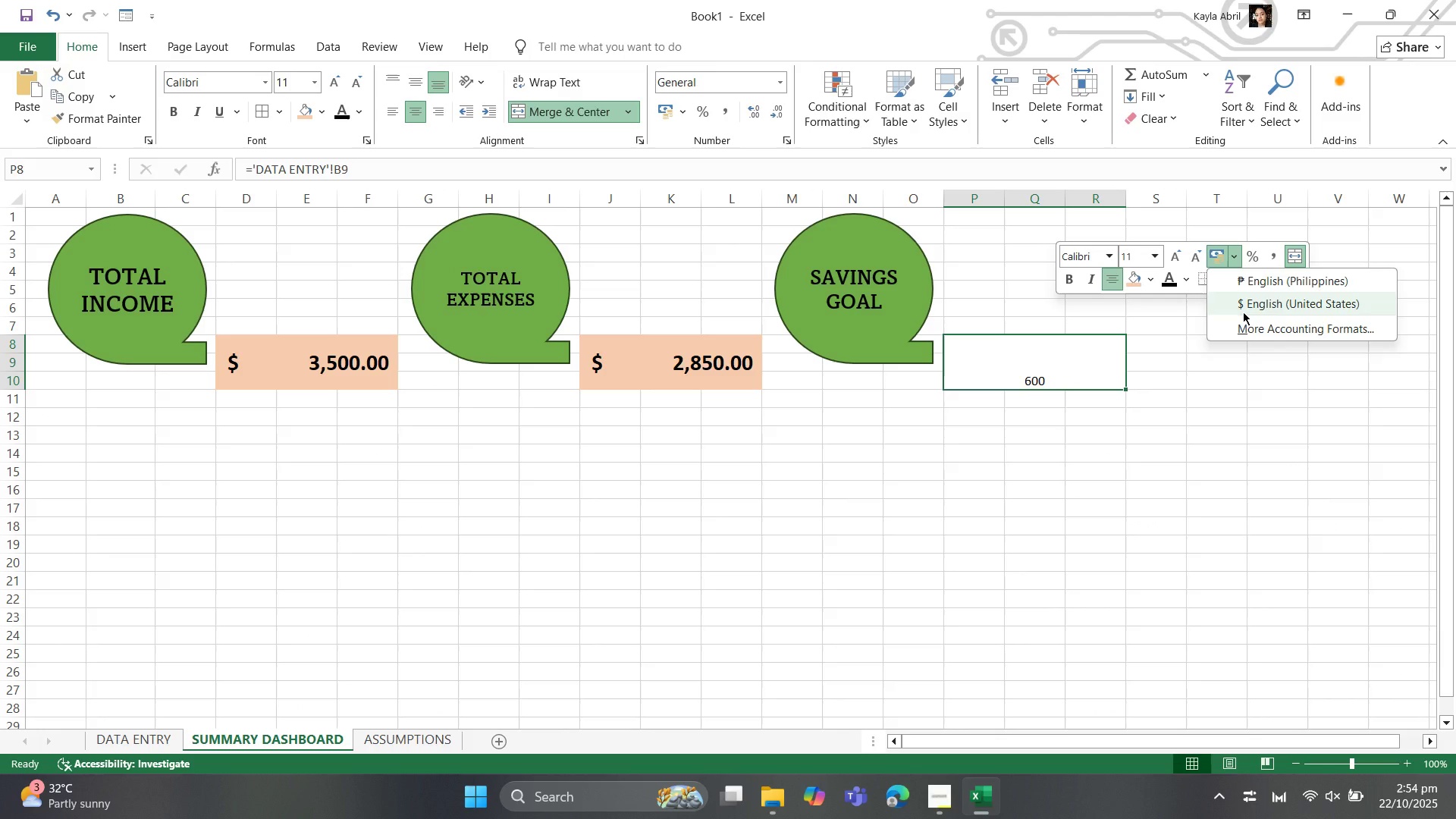 
left_click([1243, 312])
 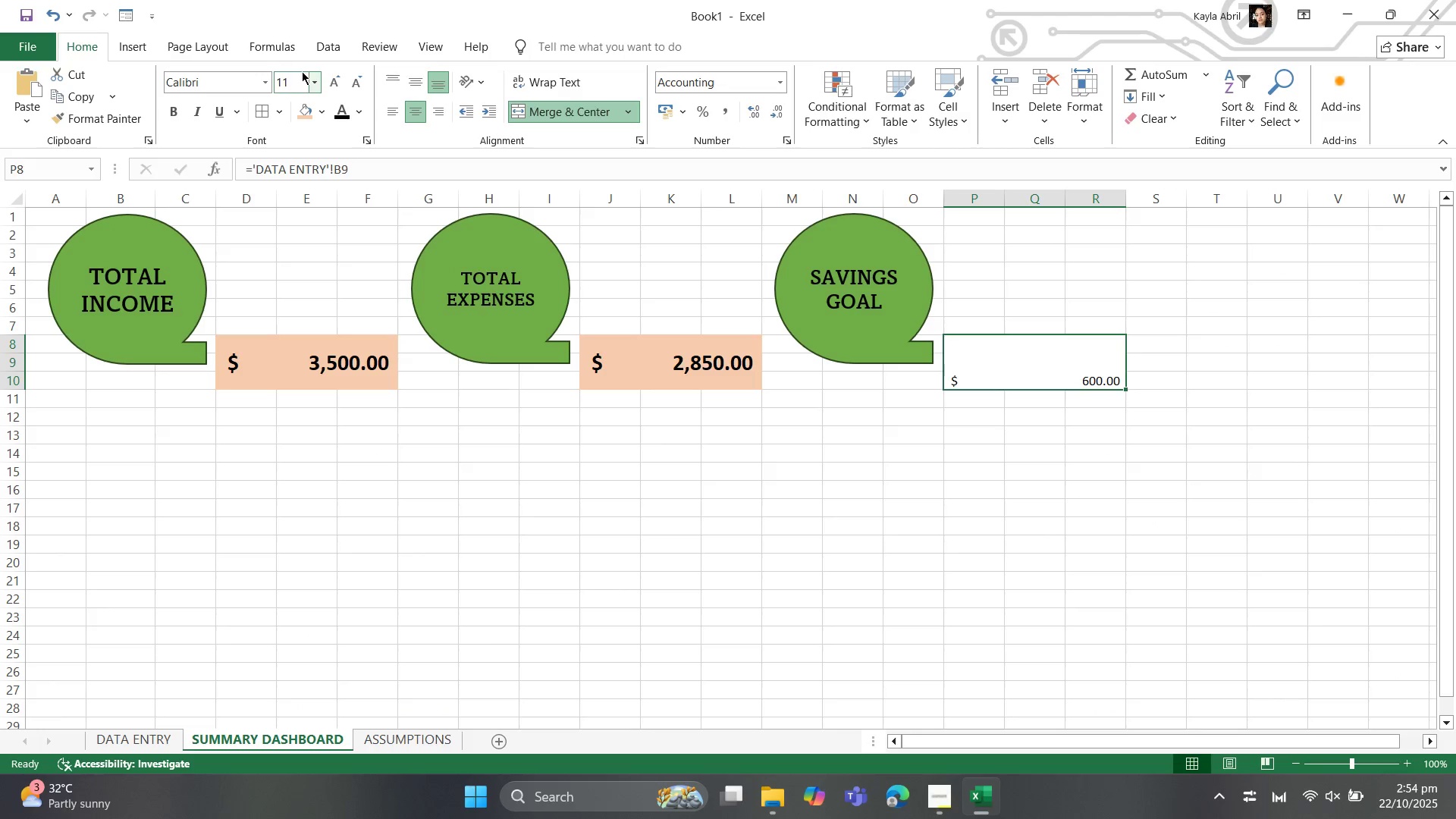 
left_click([316, 75])
 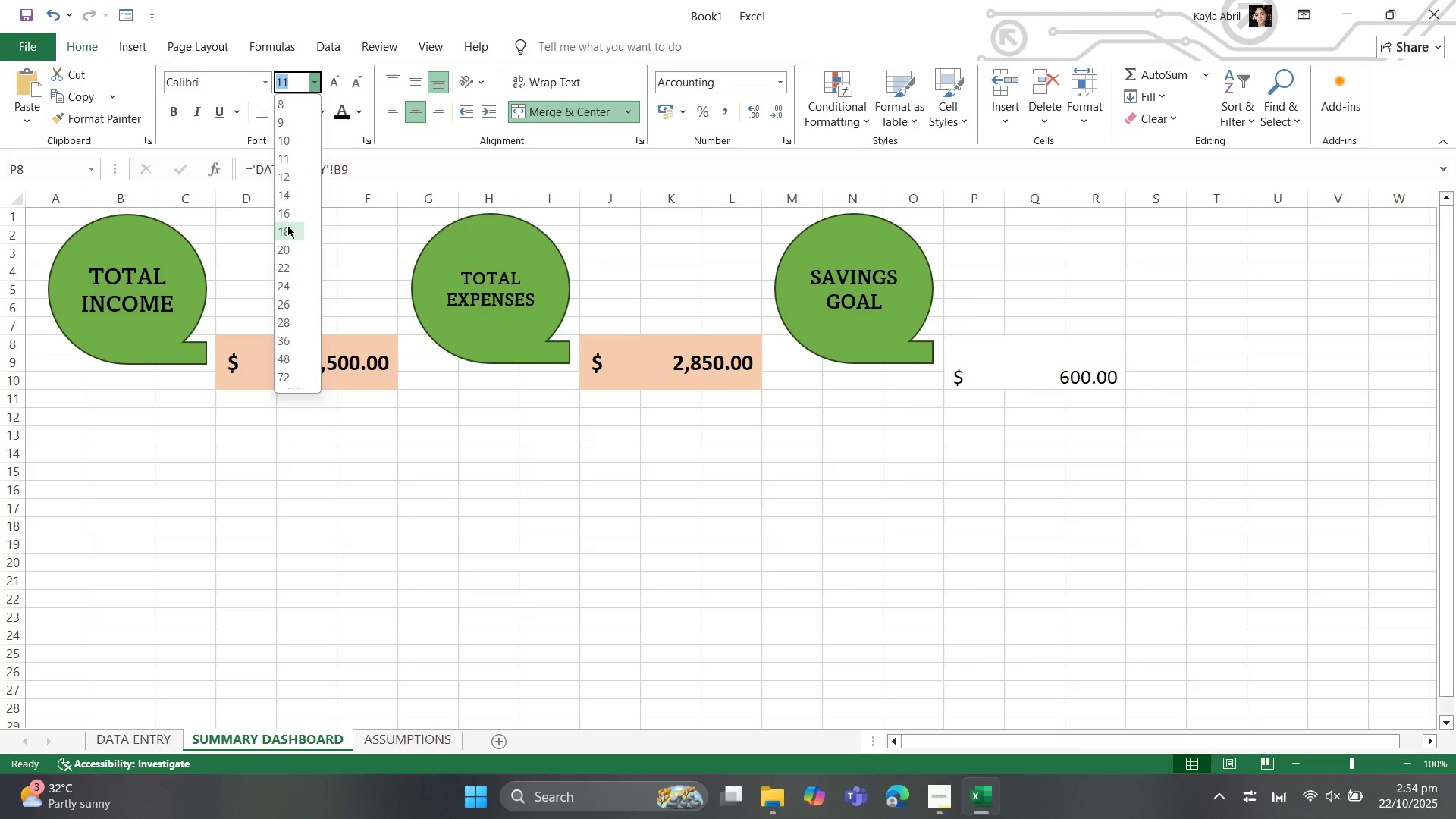 
left_click([287, 231])
 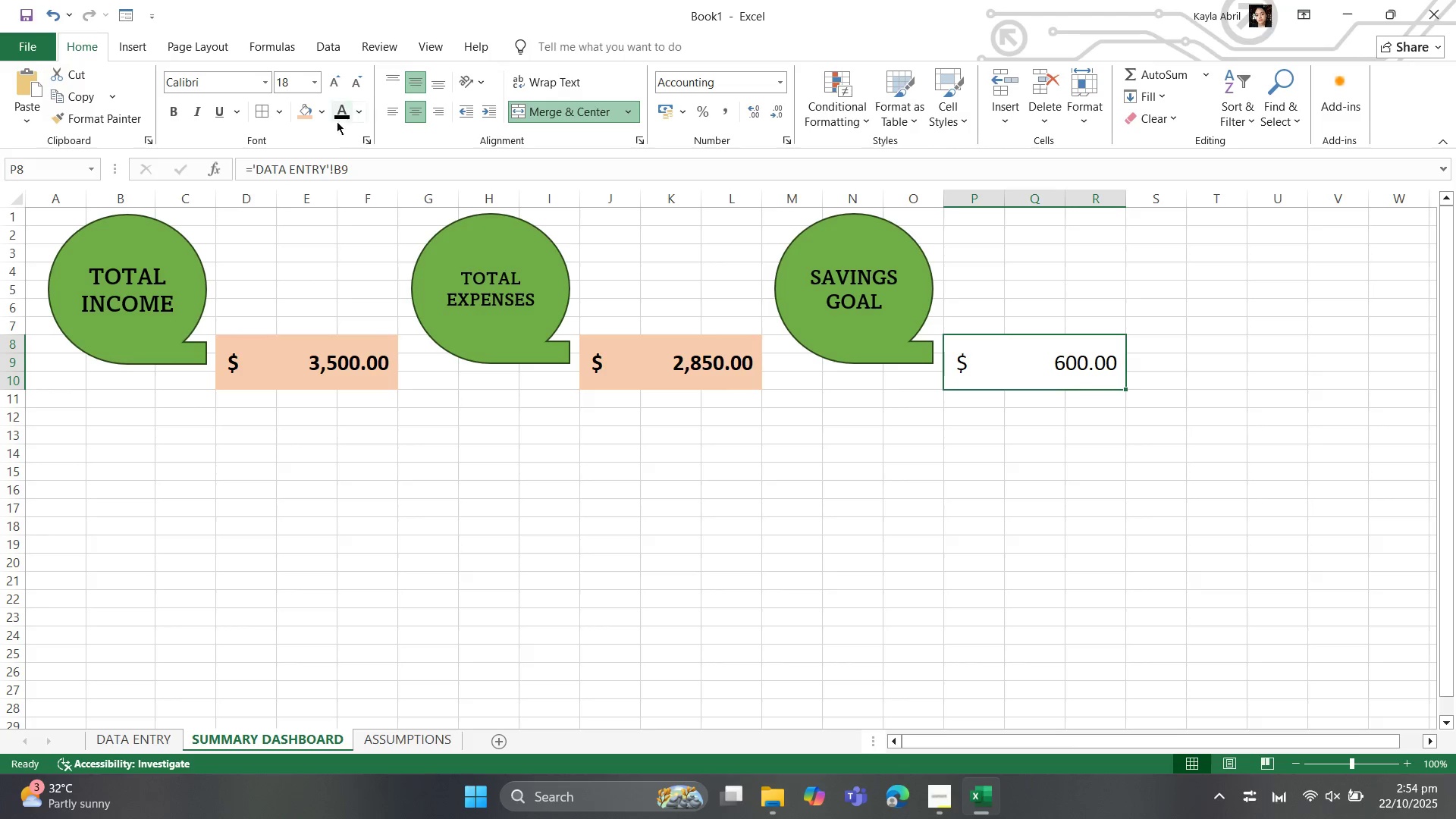 
left_click([309, 111])
 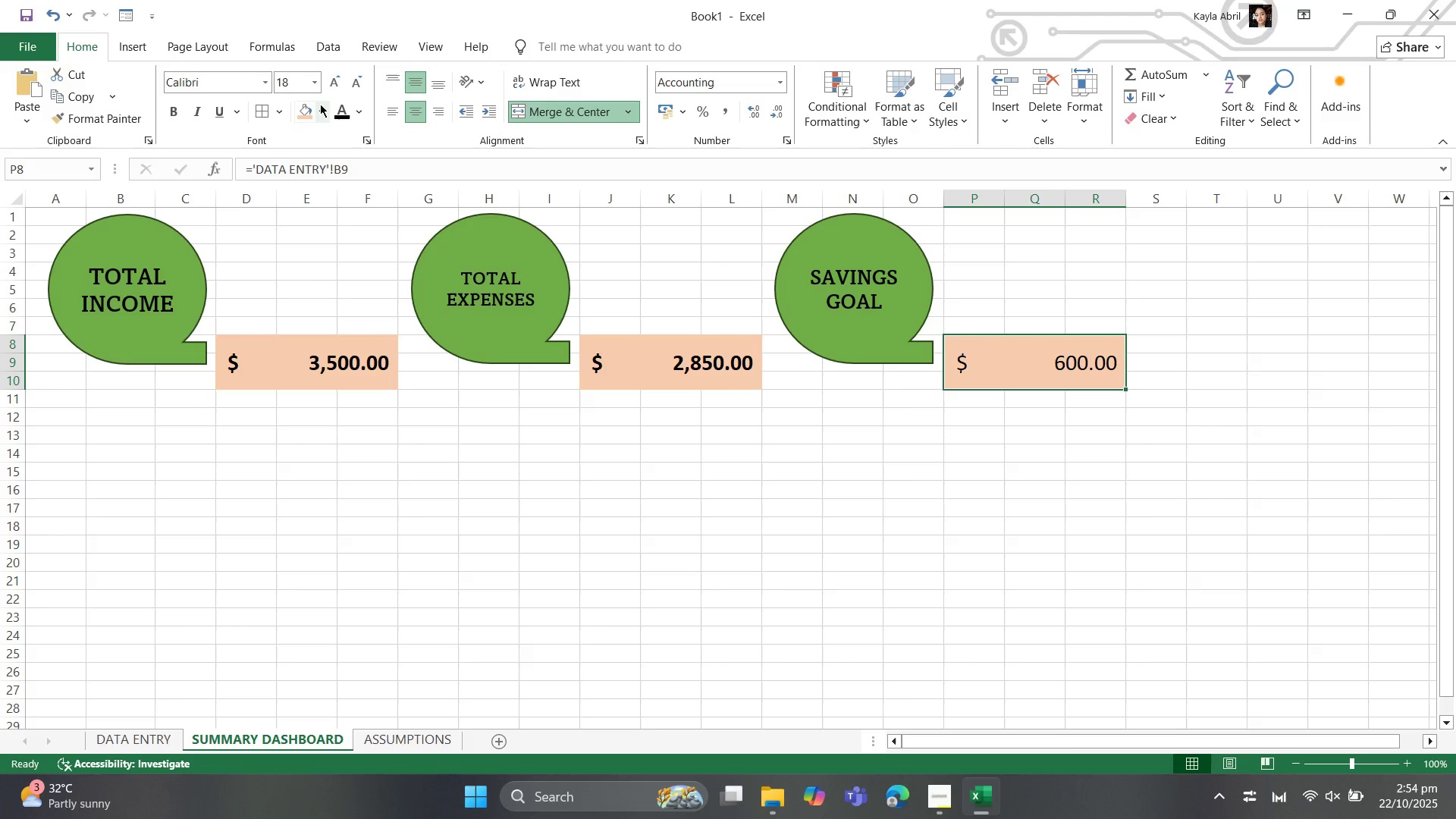 
key(Control+B)
 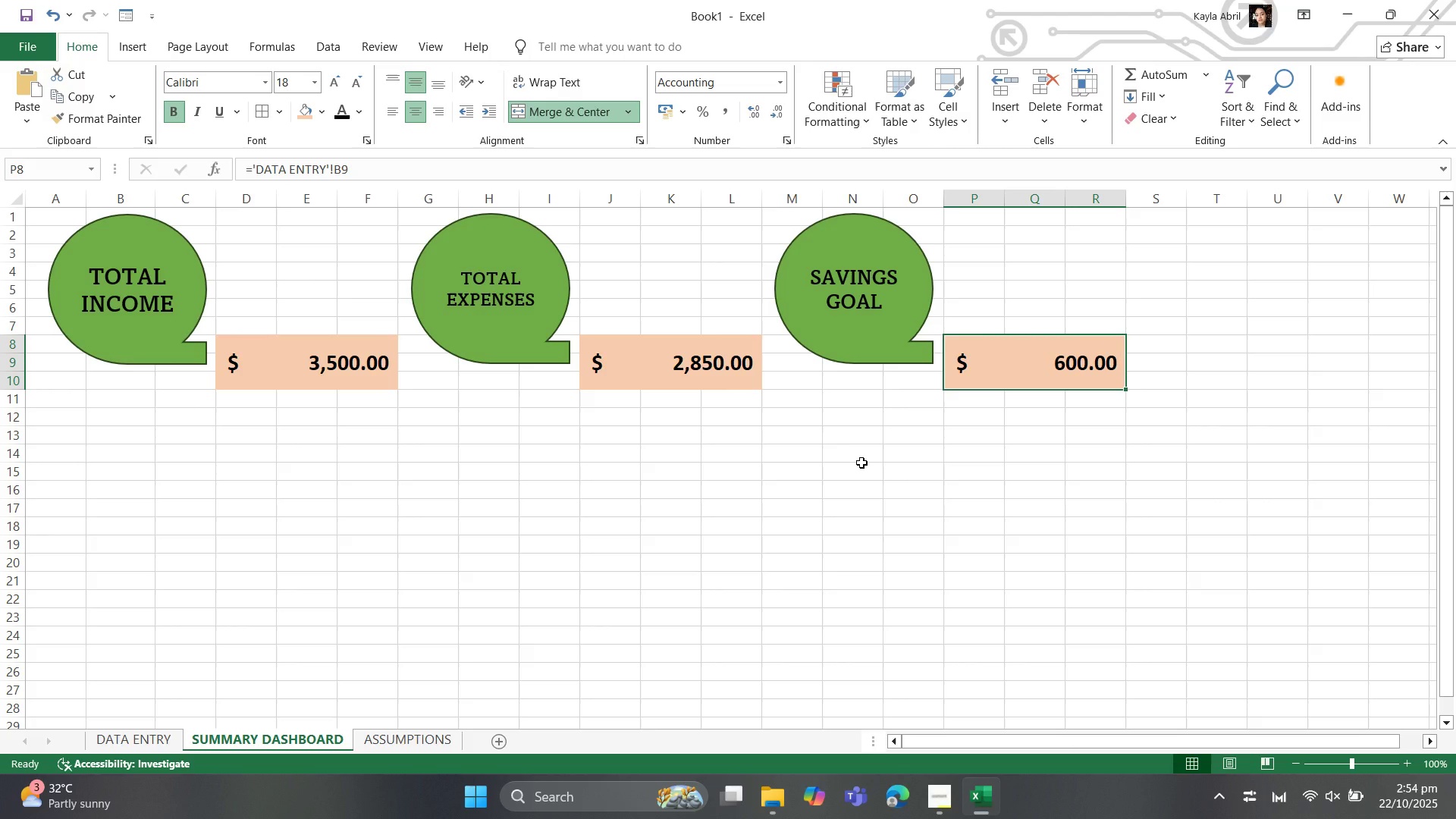 
left_click([861, 463])
 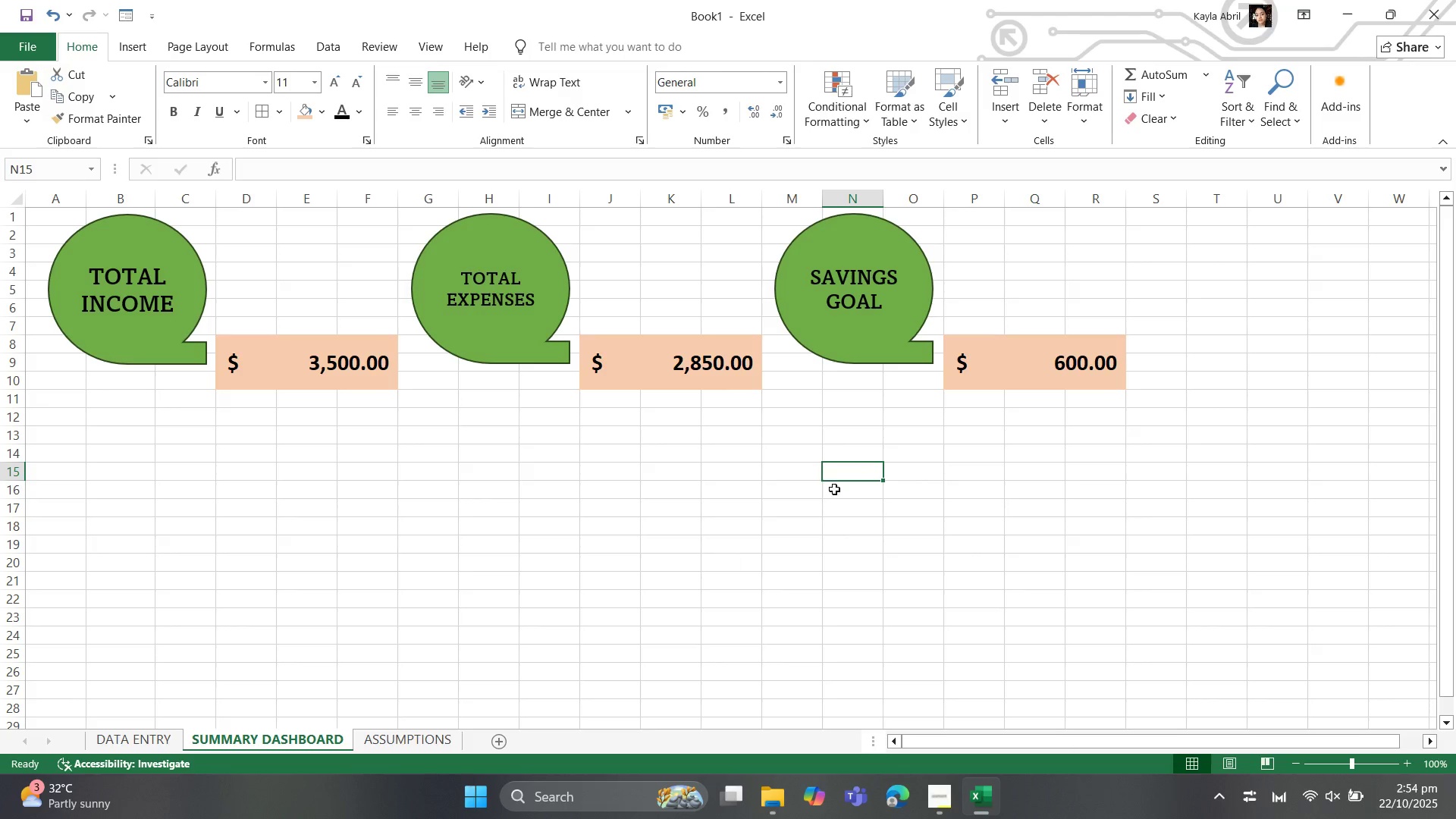 
wait(15.64)
 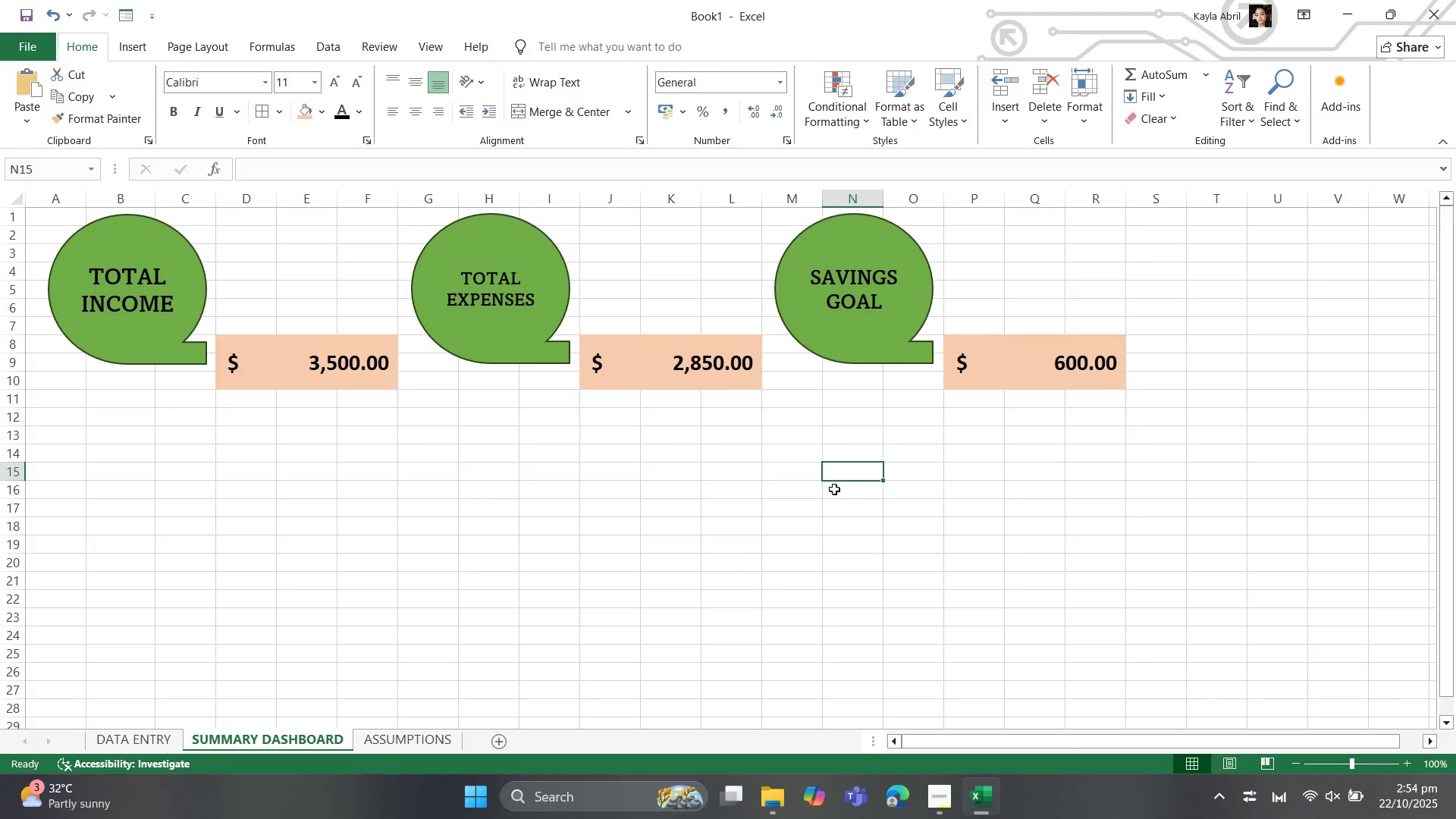 
left_click([851, 344])
 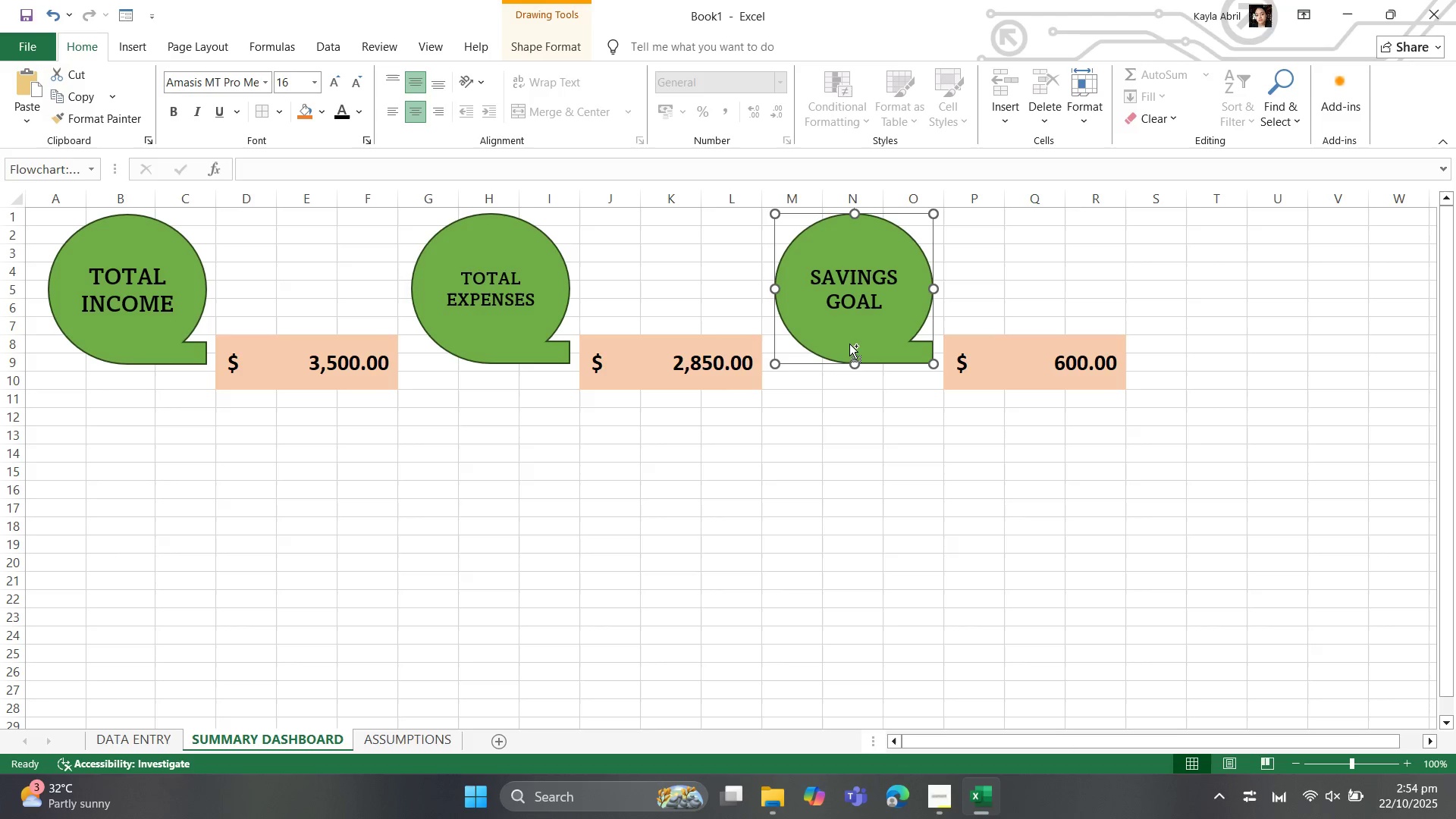 
key(Control+C)
 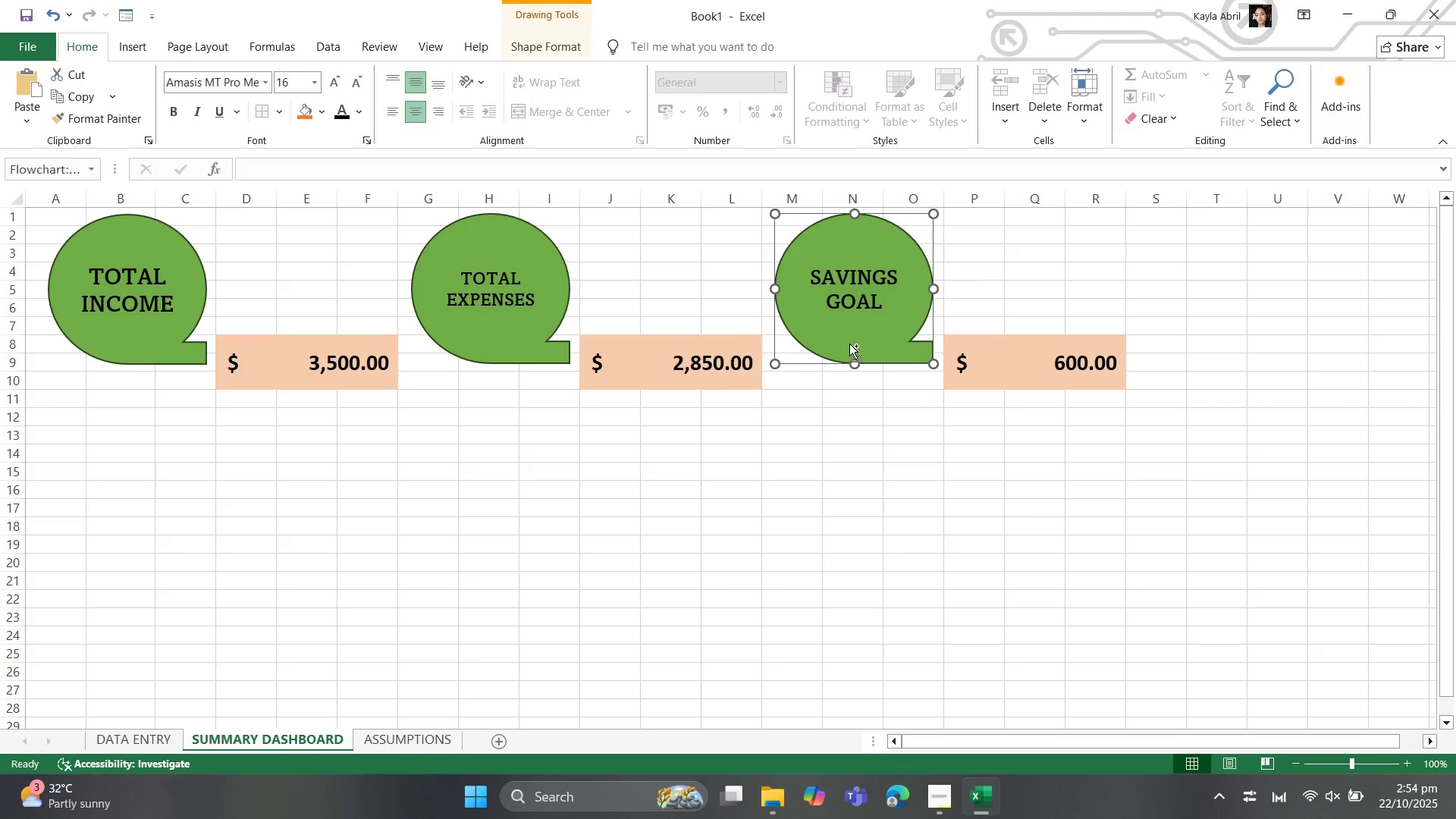 
key(Control+V)
 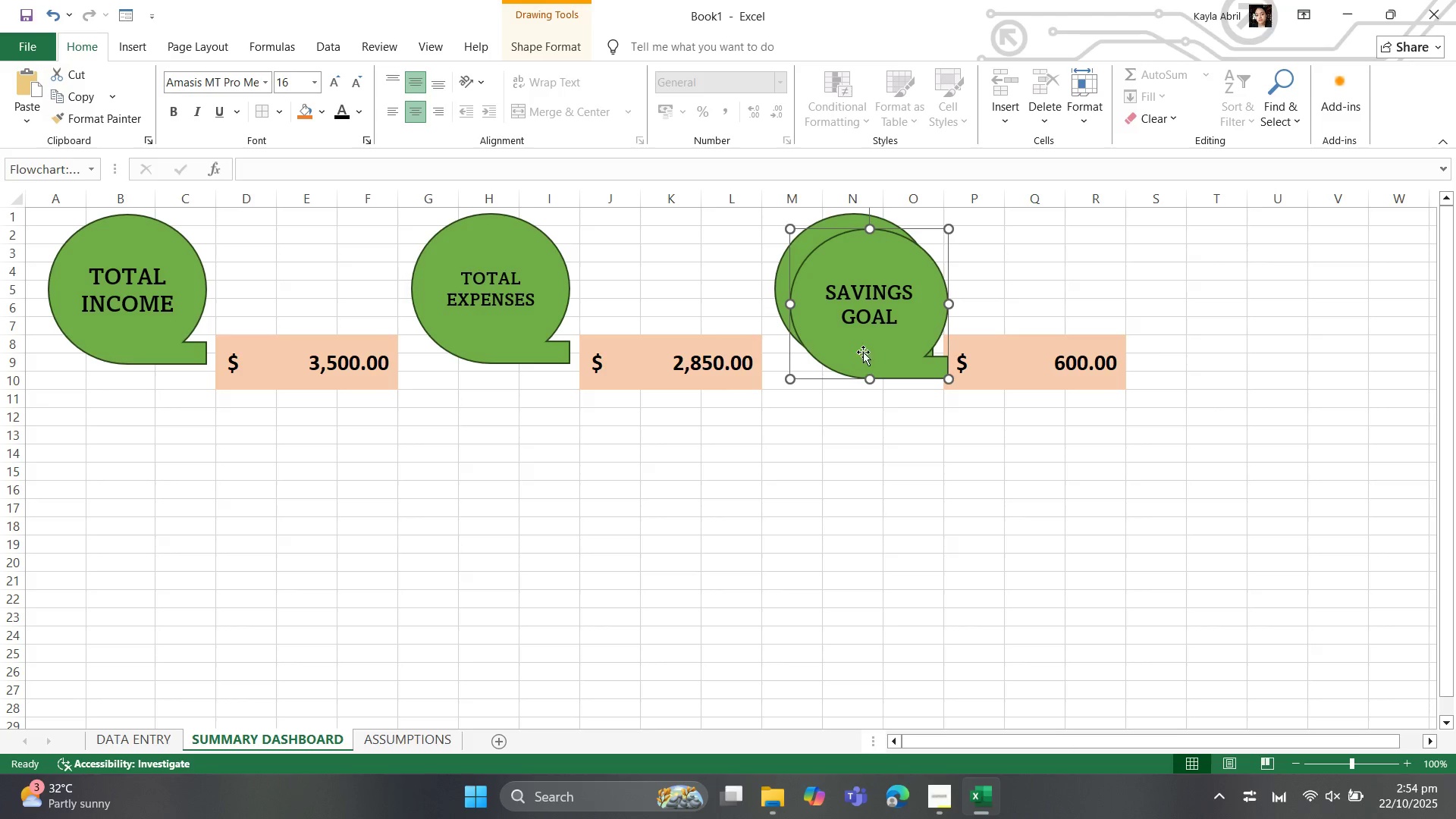 
left_click_drag(start_coordinate=[863, 352], to_coordinate=[1213, 337])
 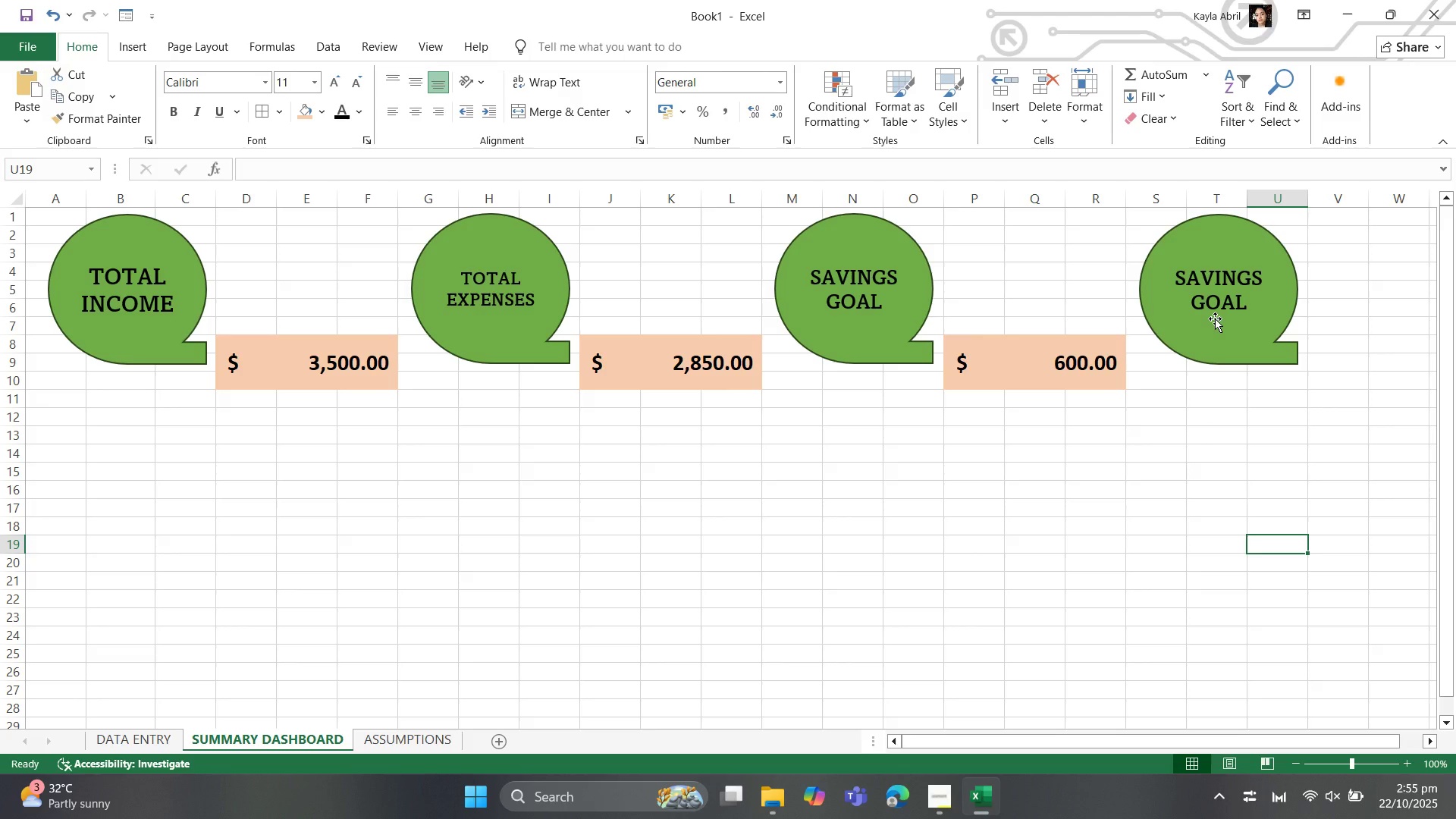 
left_click([1203, 324])
 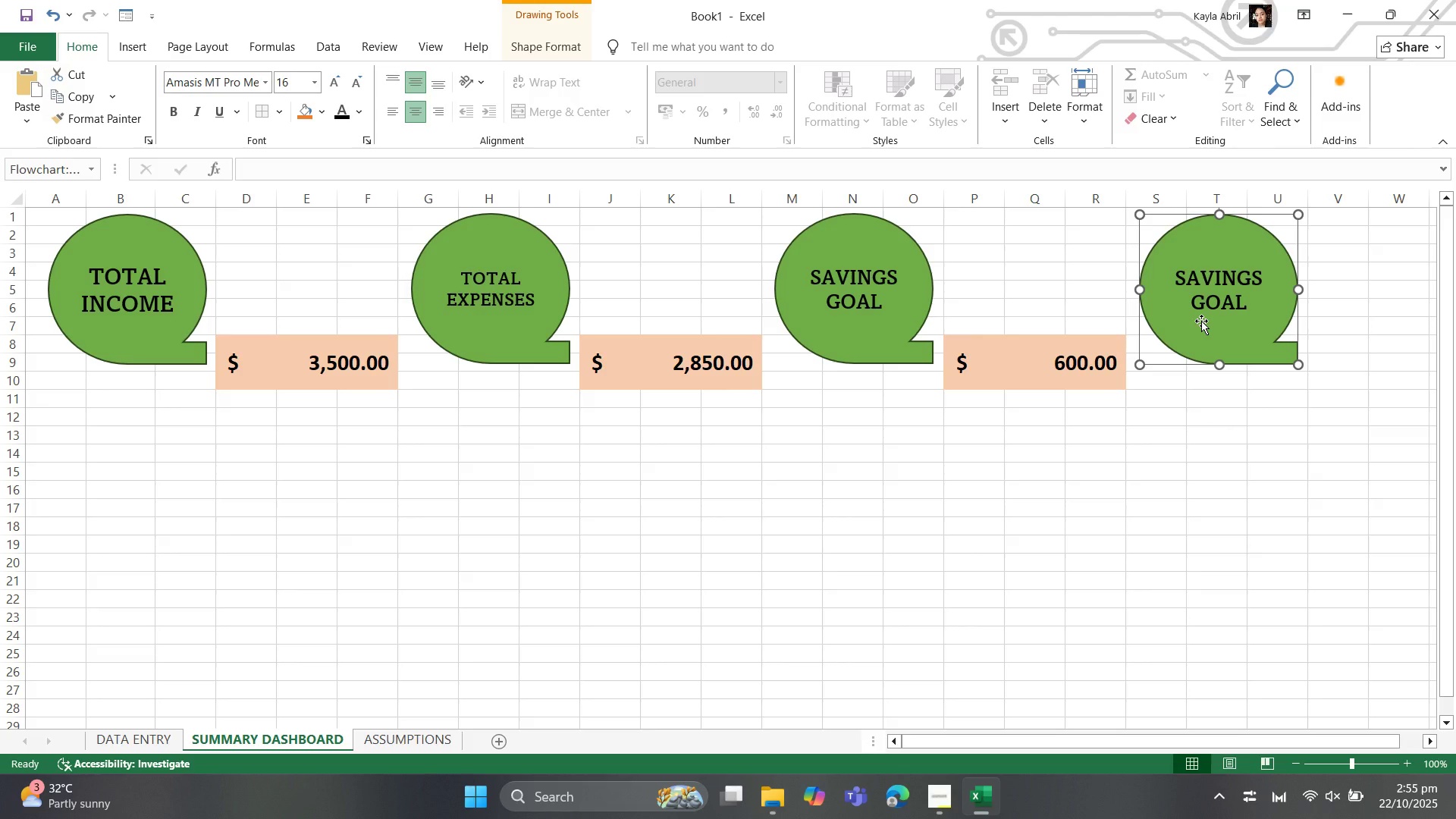 
key(ArrowUp)
 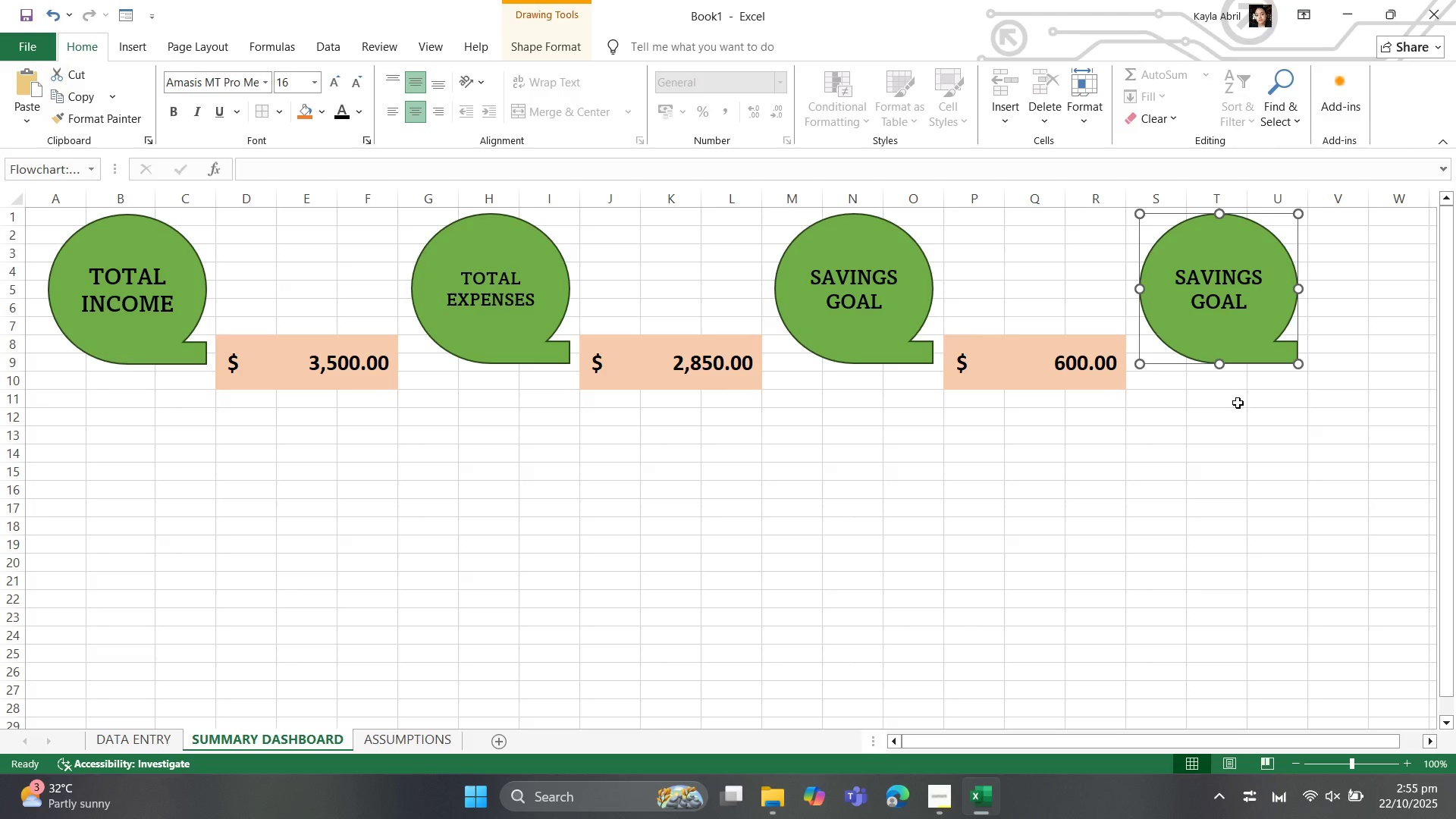 
left_click([1238, 403])
 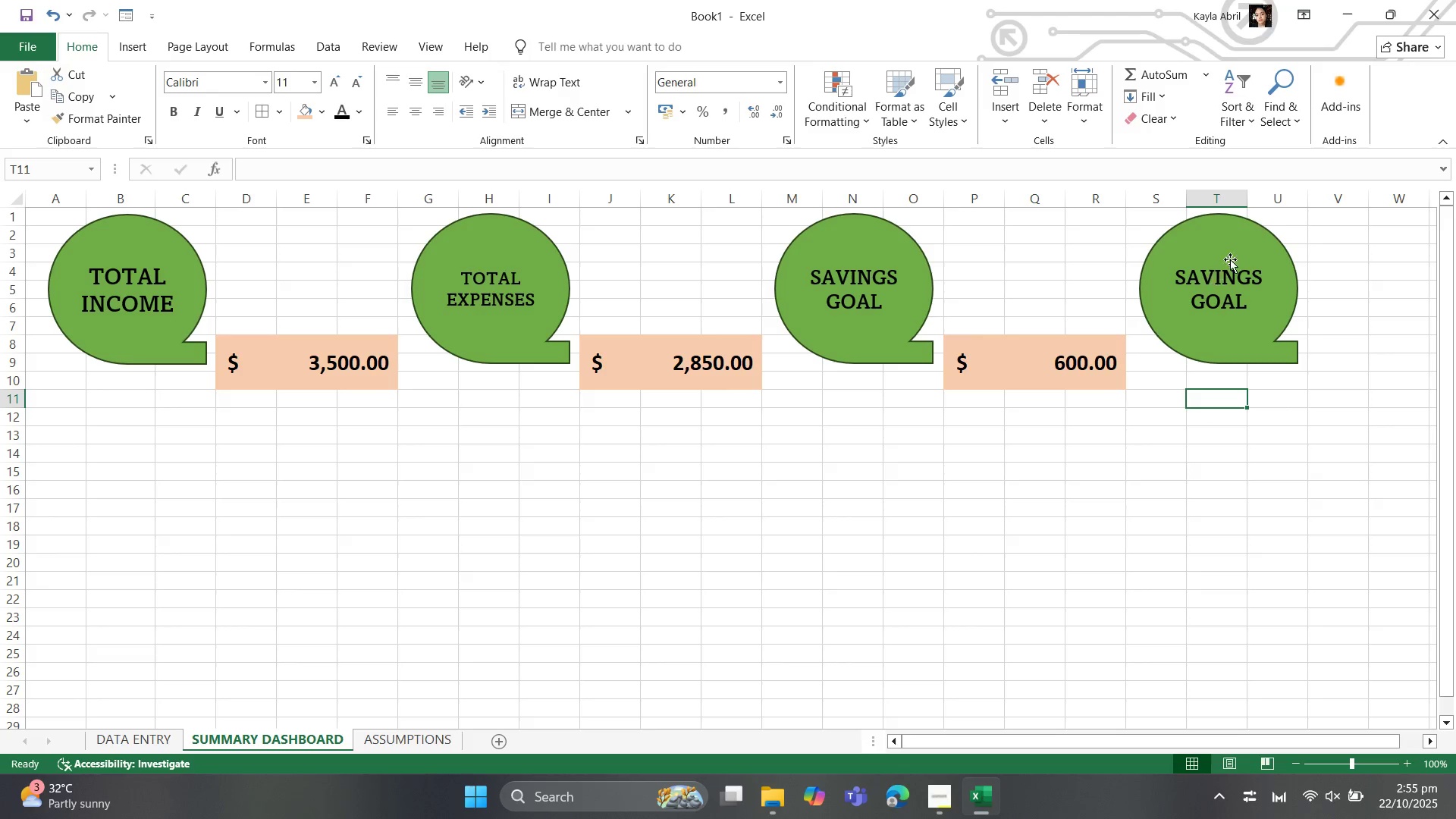 
wait(5.72)
 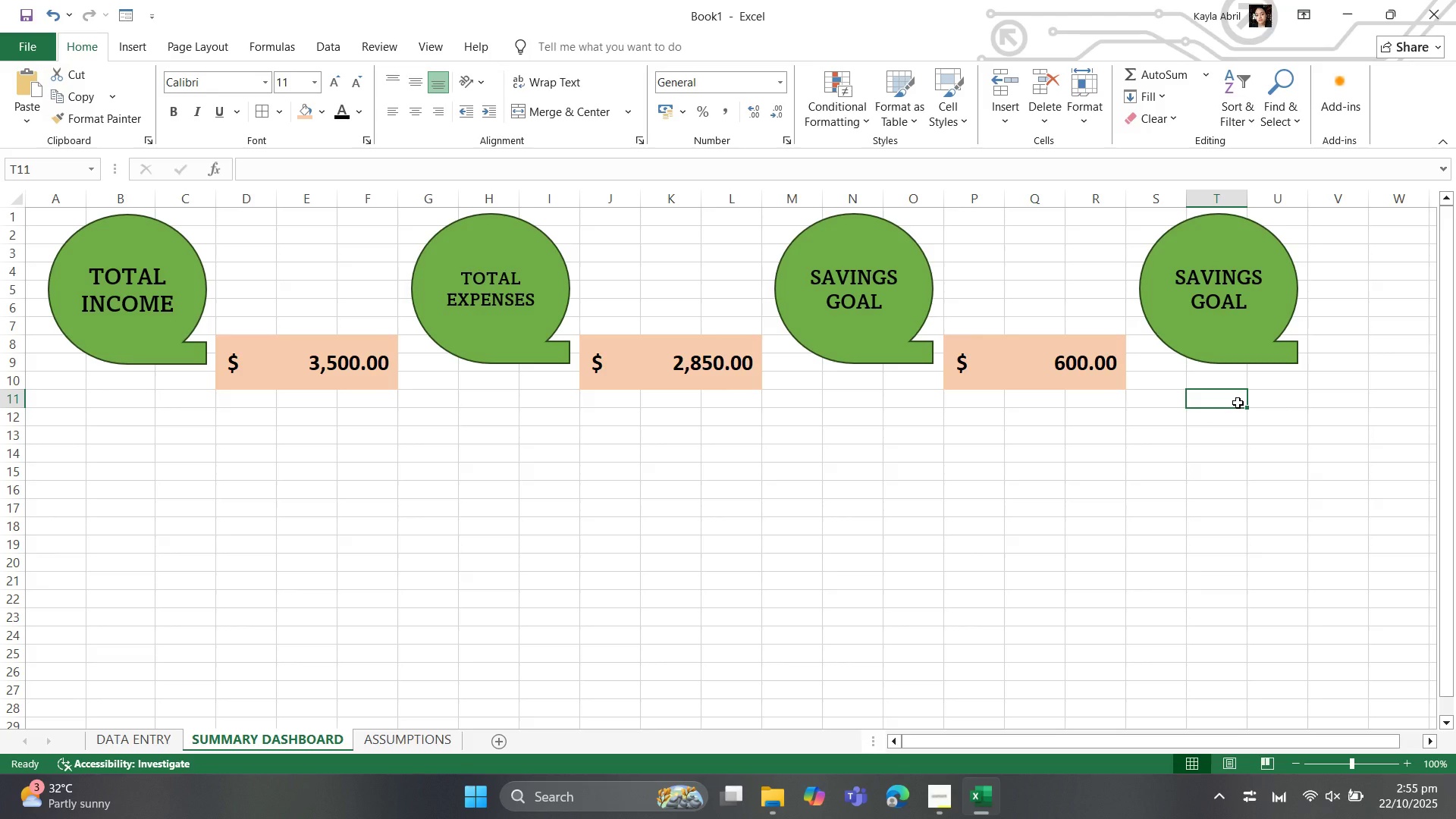 
left_click([1198, 265])
 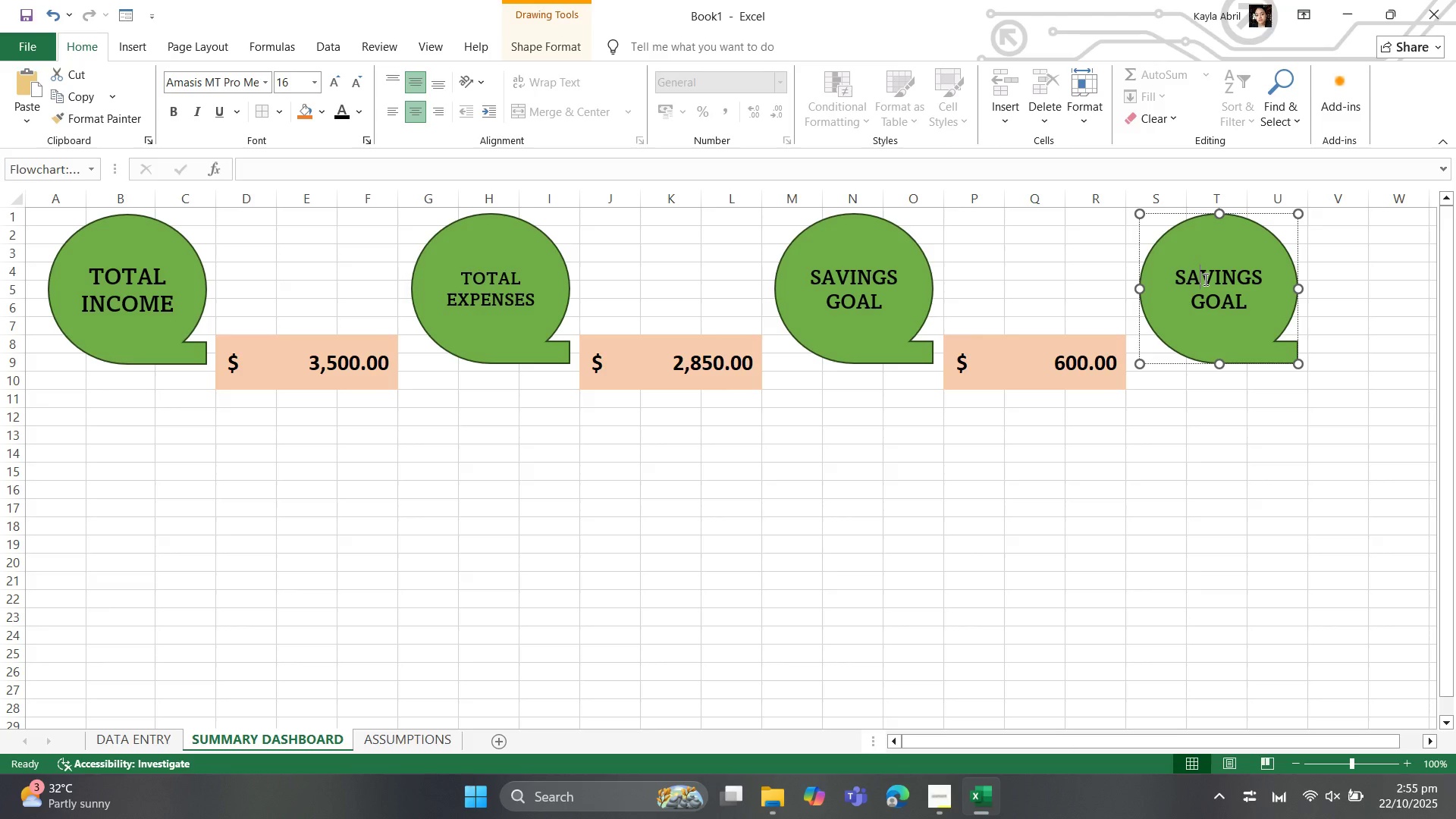 
key(A)
 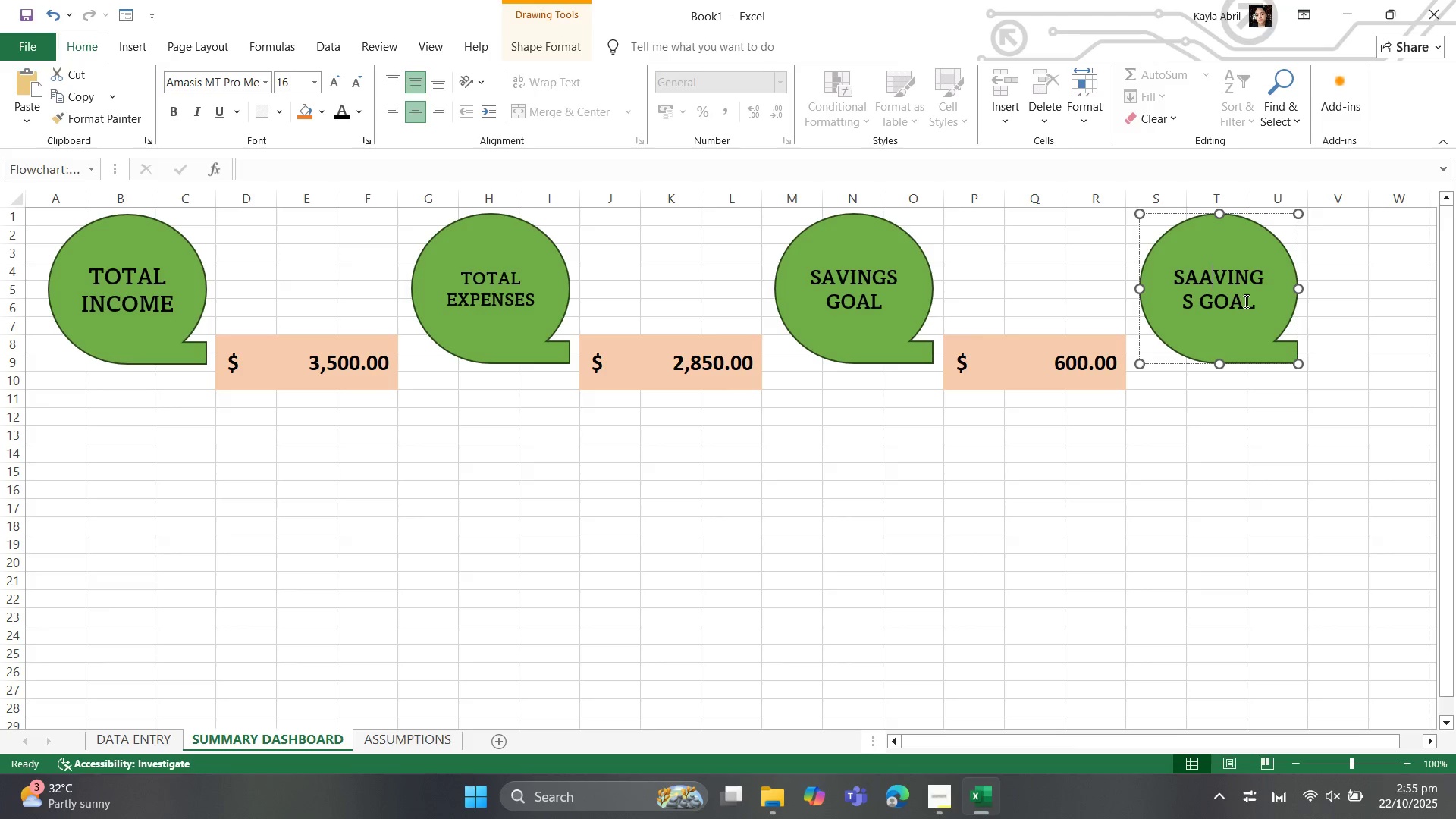 
key(Backspace)
 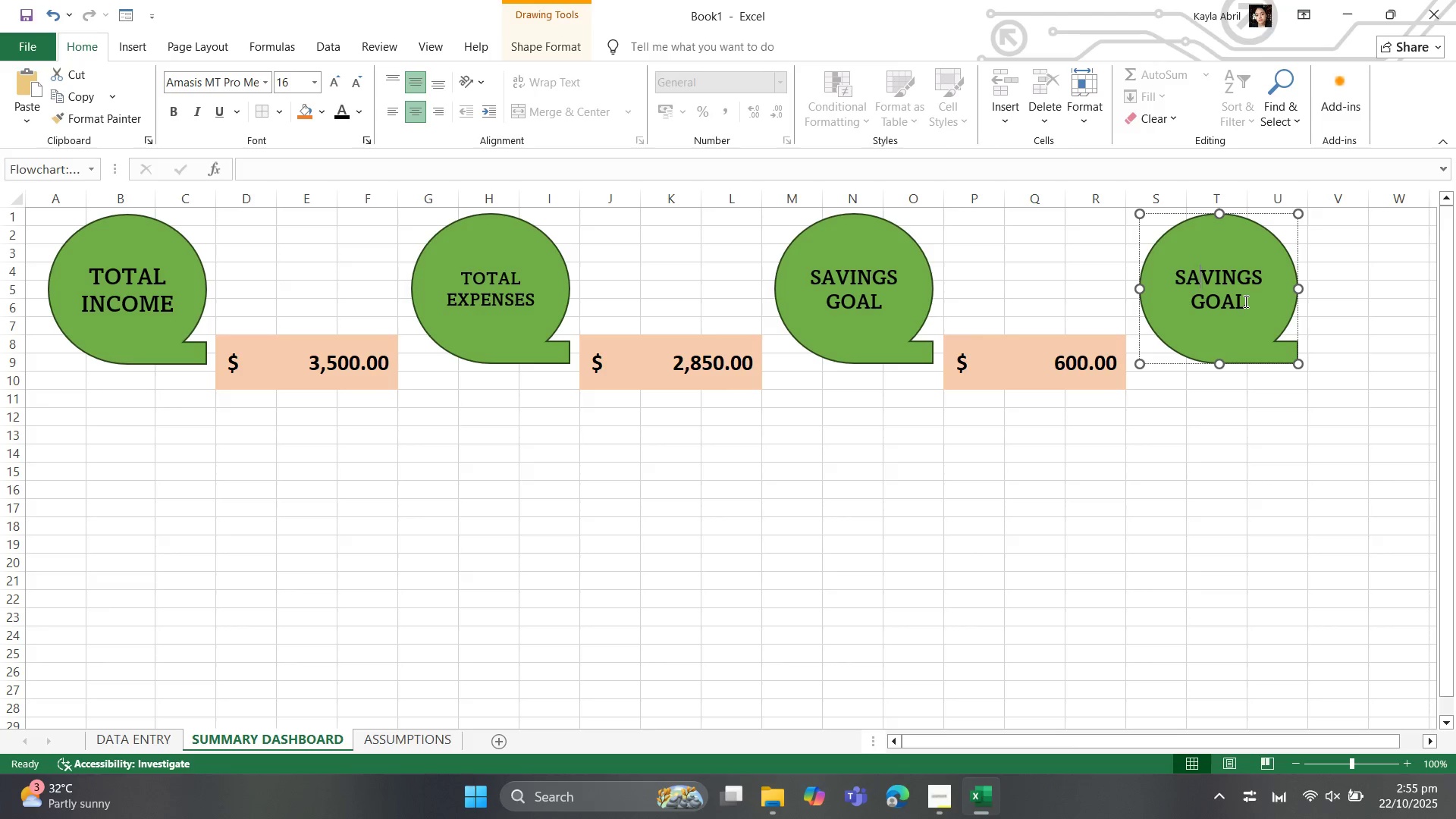 
key(Control+A)
 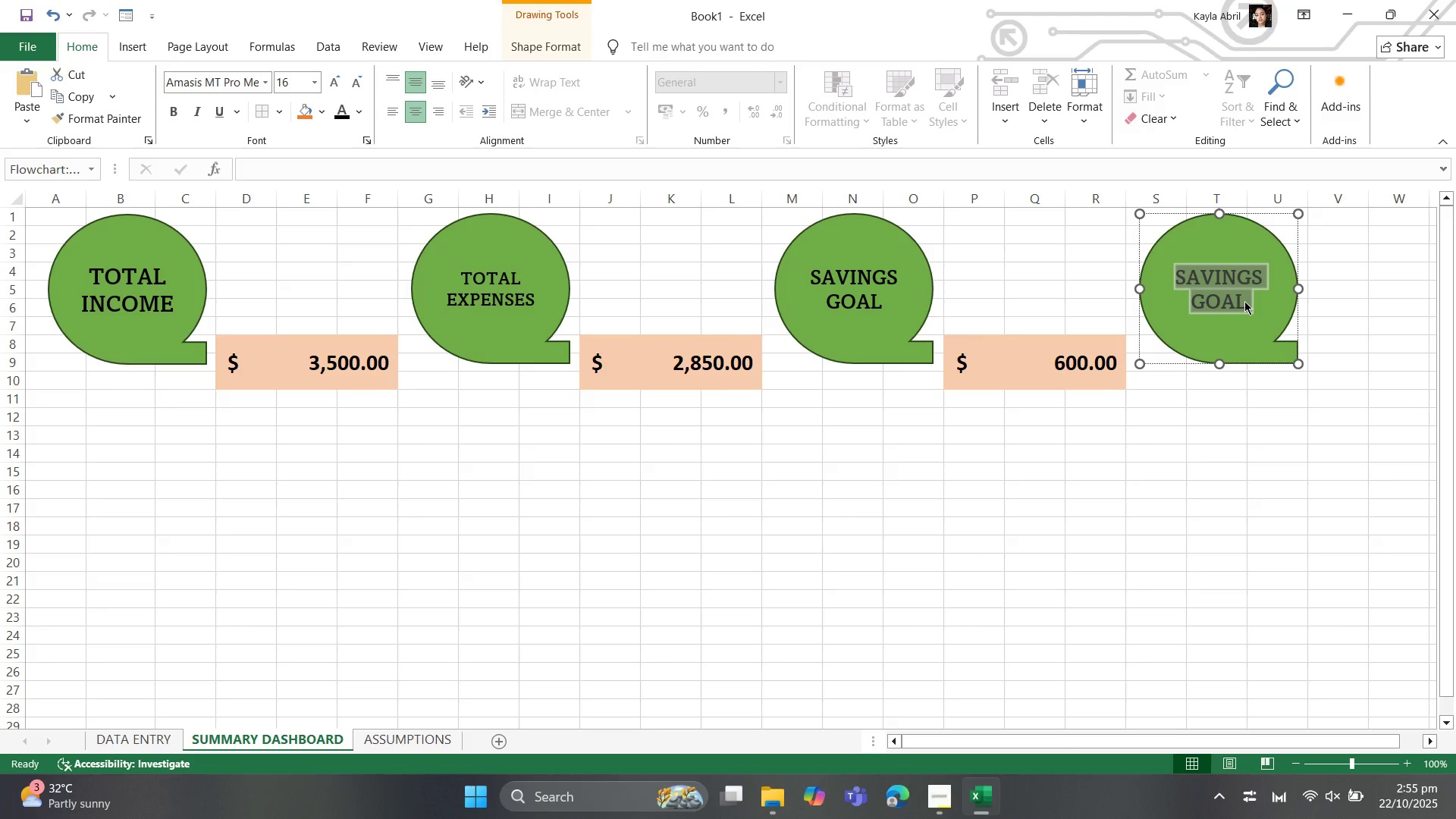 
type(REMAINING BALANCE)
 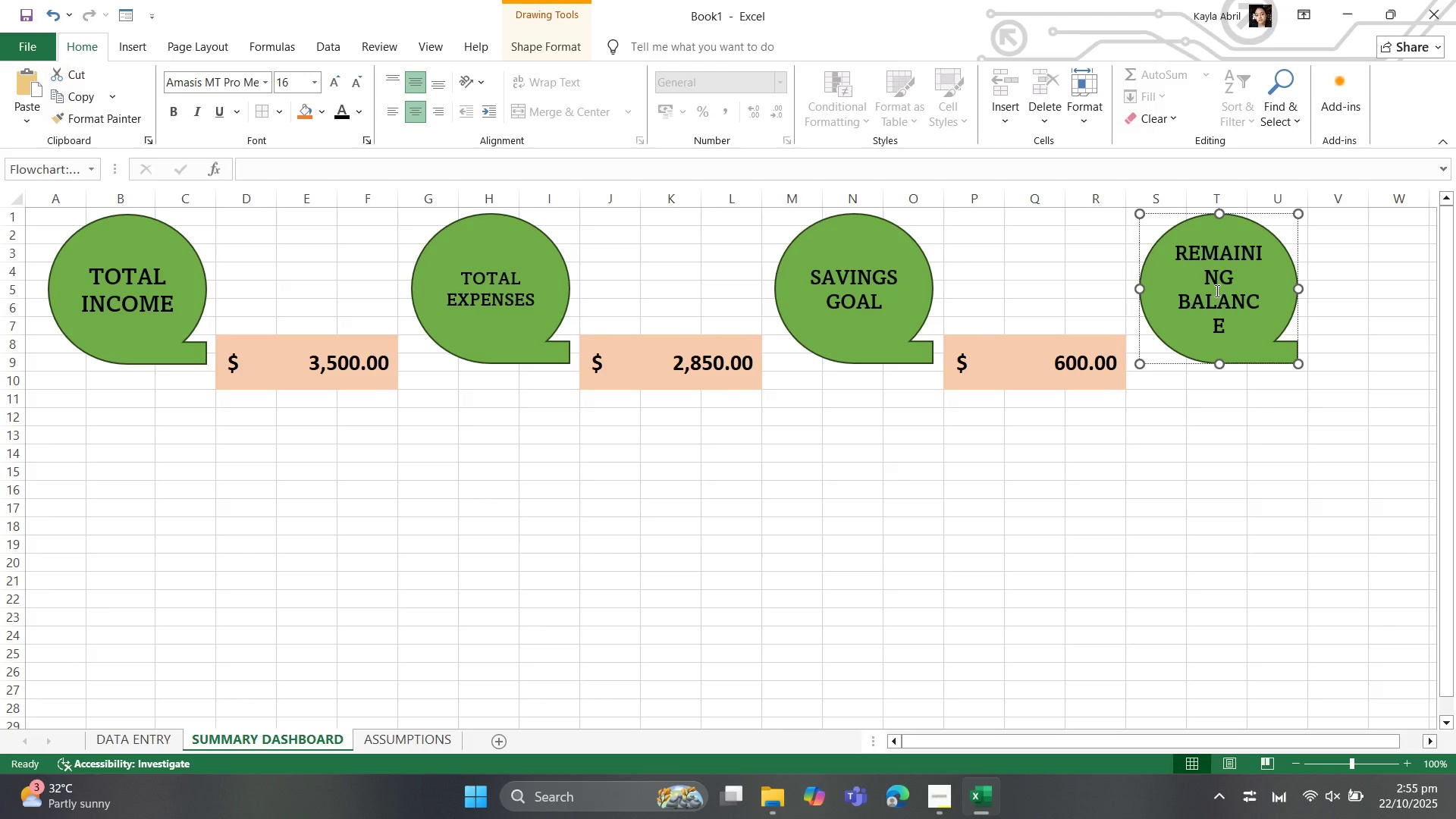 
left_click([1213, 290])
 